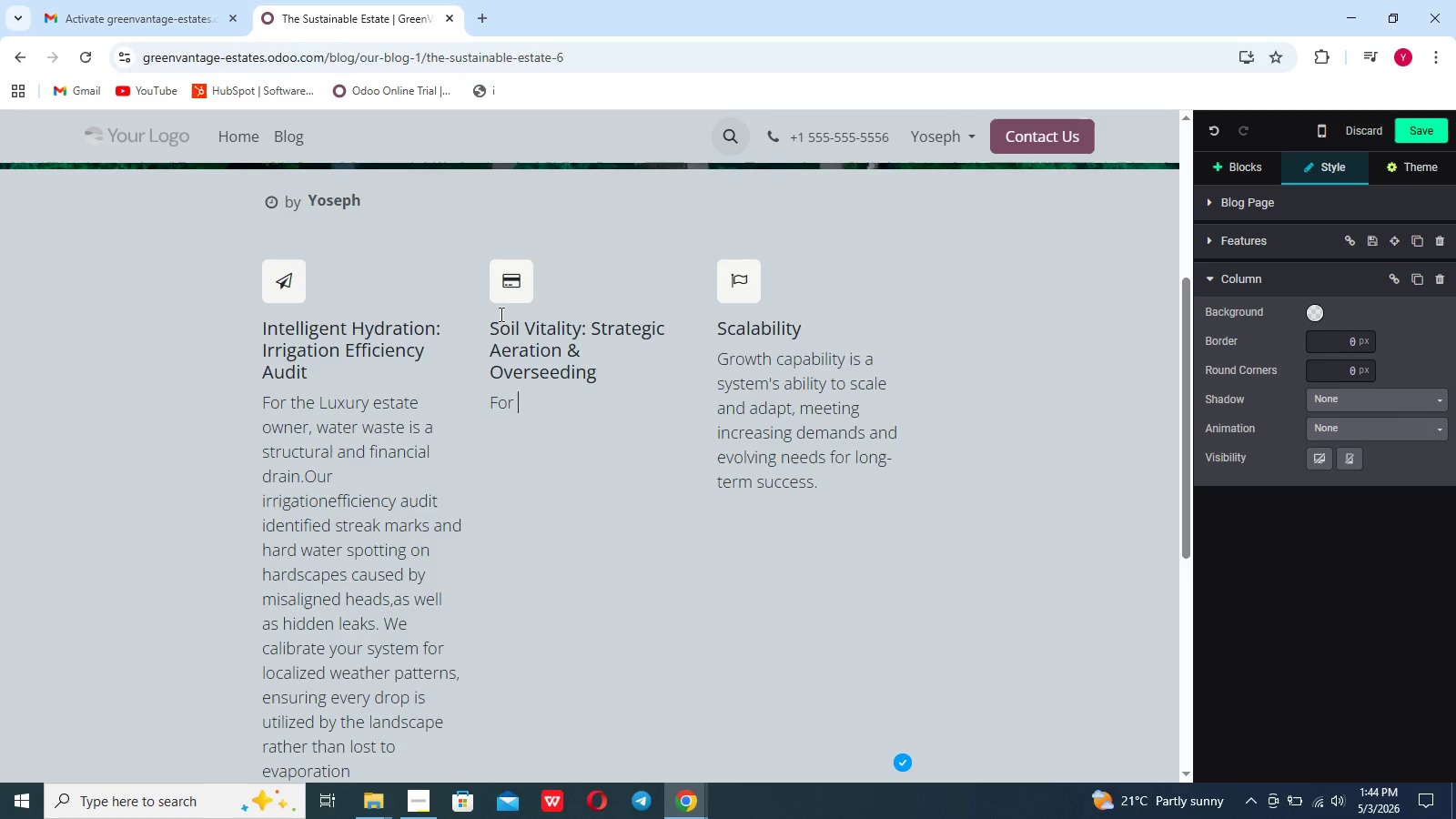 
type(Eco-conscious sburbanites,min)
key(Backspace)
key(Backspace)
type(aintaing a natural lawn ma)
key(Backspace)
type(eans)
 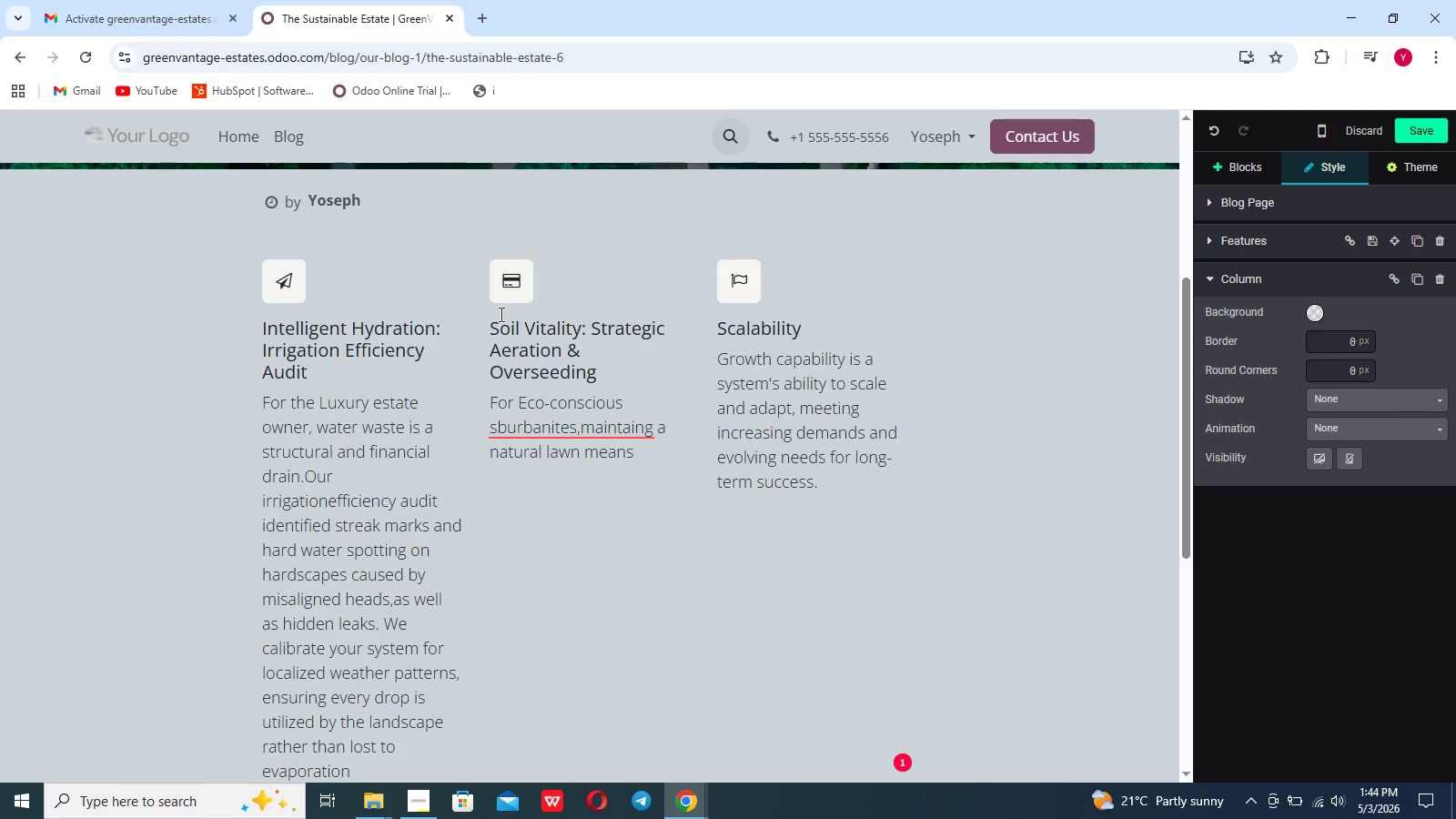 
type( fostering deep toor)
key(Backspace)
key(Backspace)
key(Backspace)
key(Backspace)
type(t)
key(Backspace)
type(rooth)
 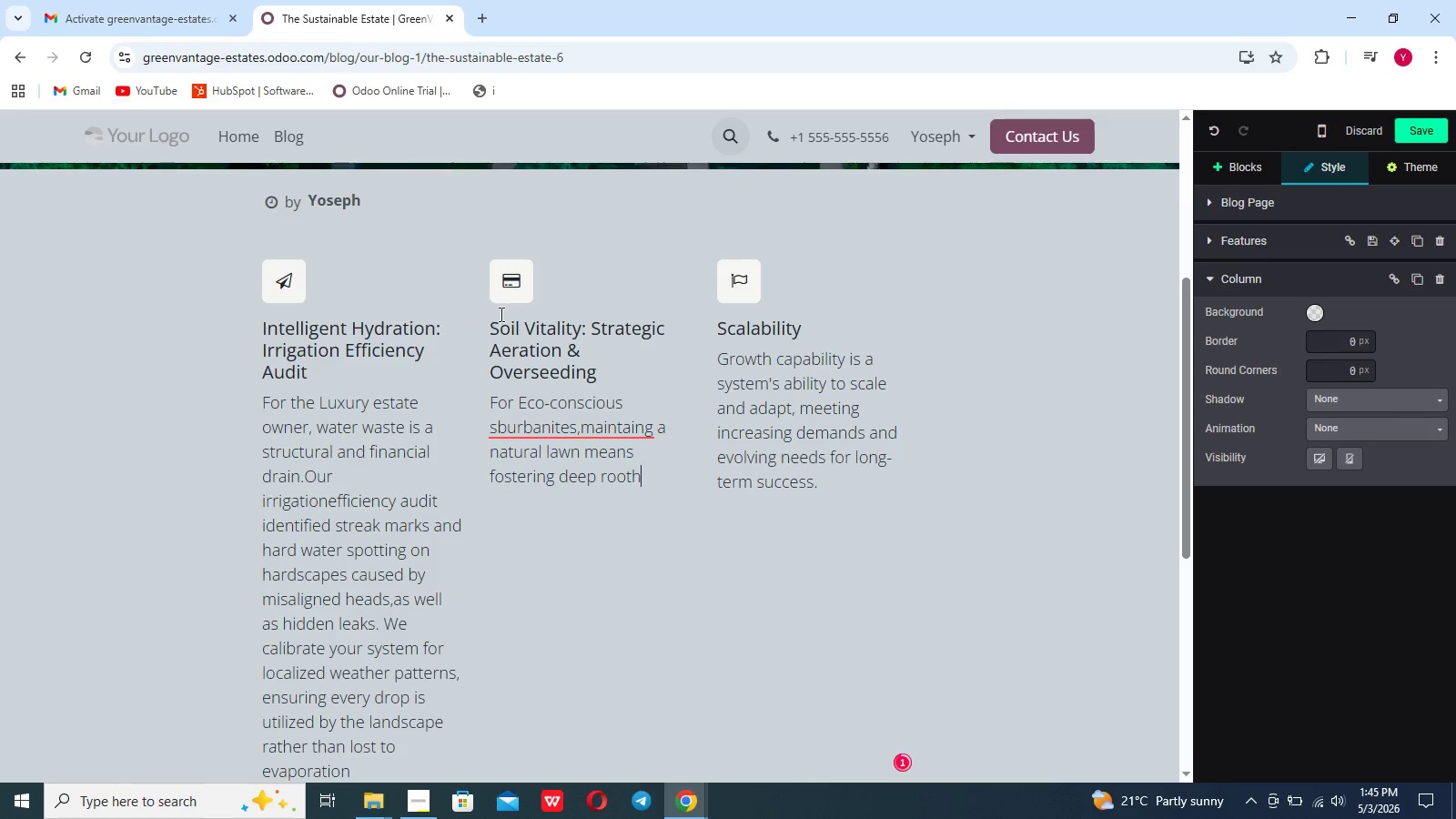 
left_click([500, 314])
 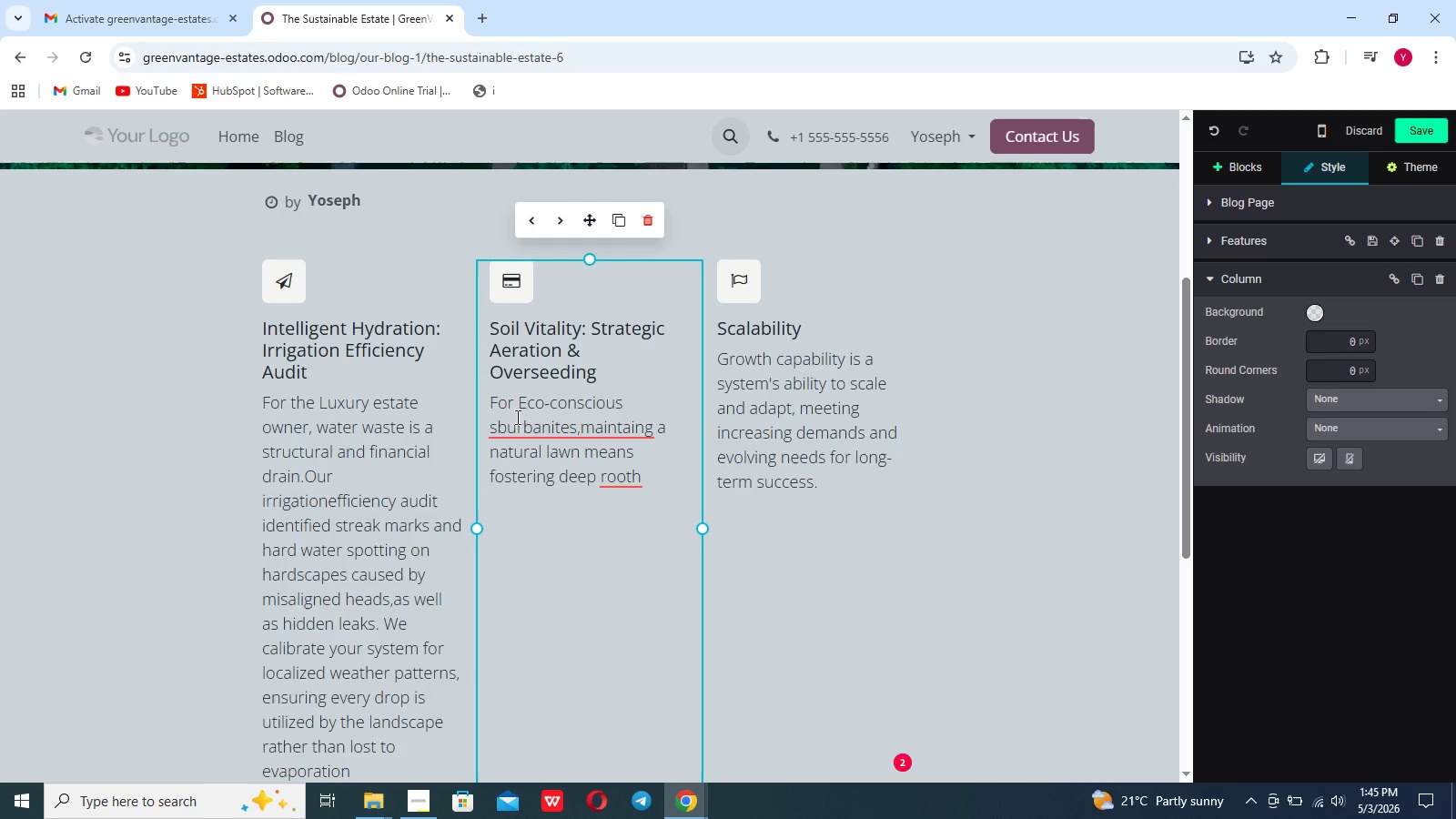 
left_click([517, 429])
 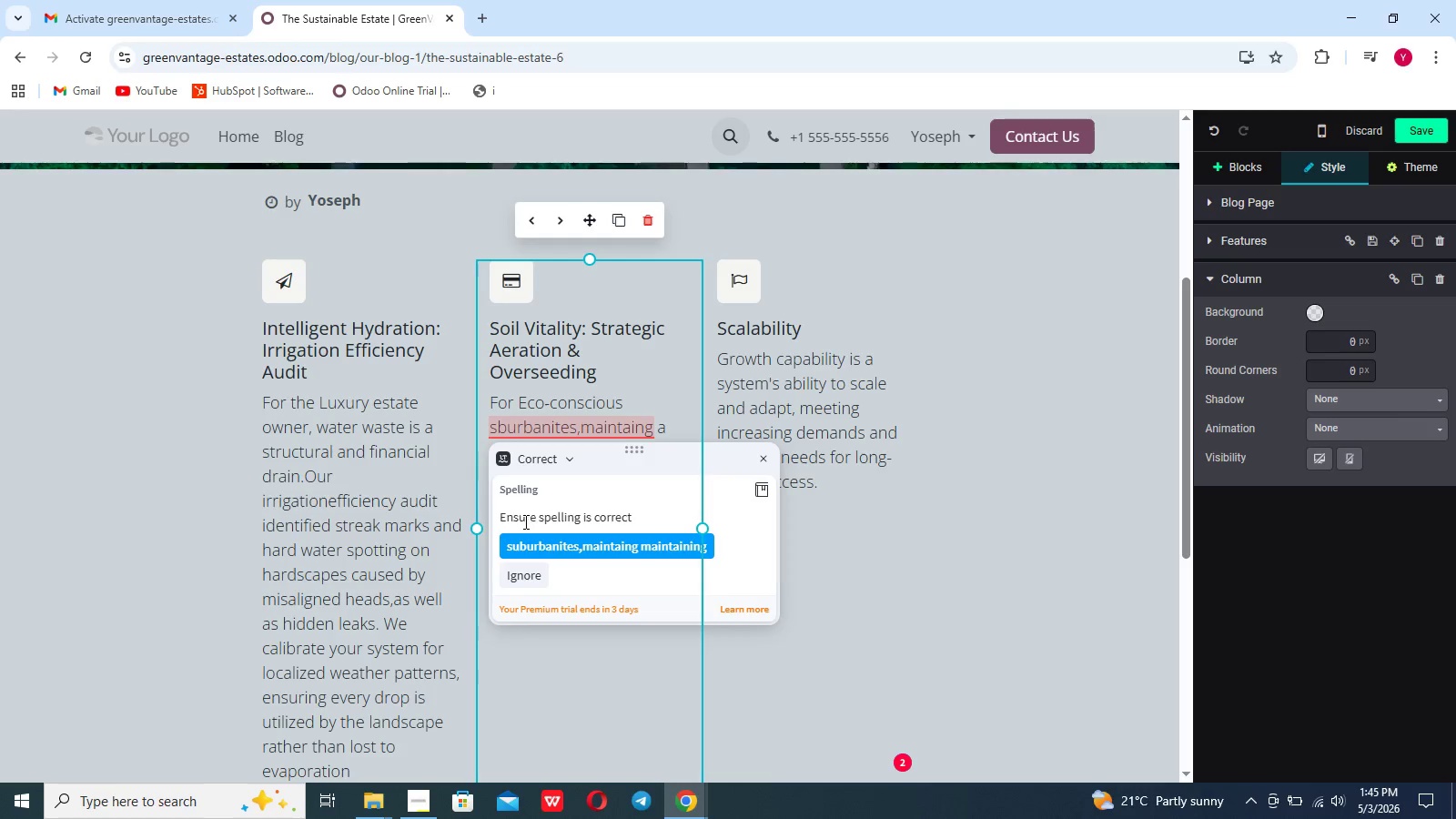 
left_click([525, 541])
 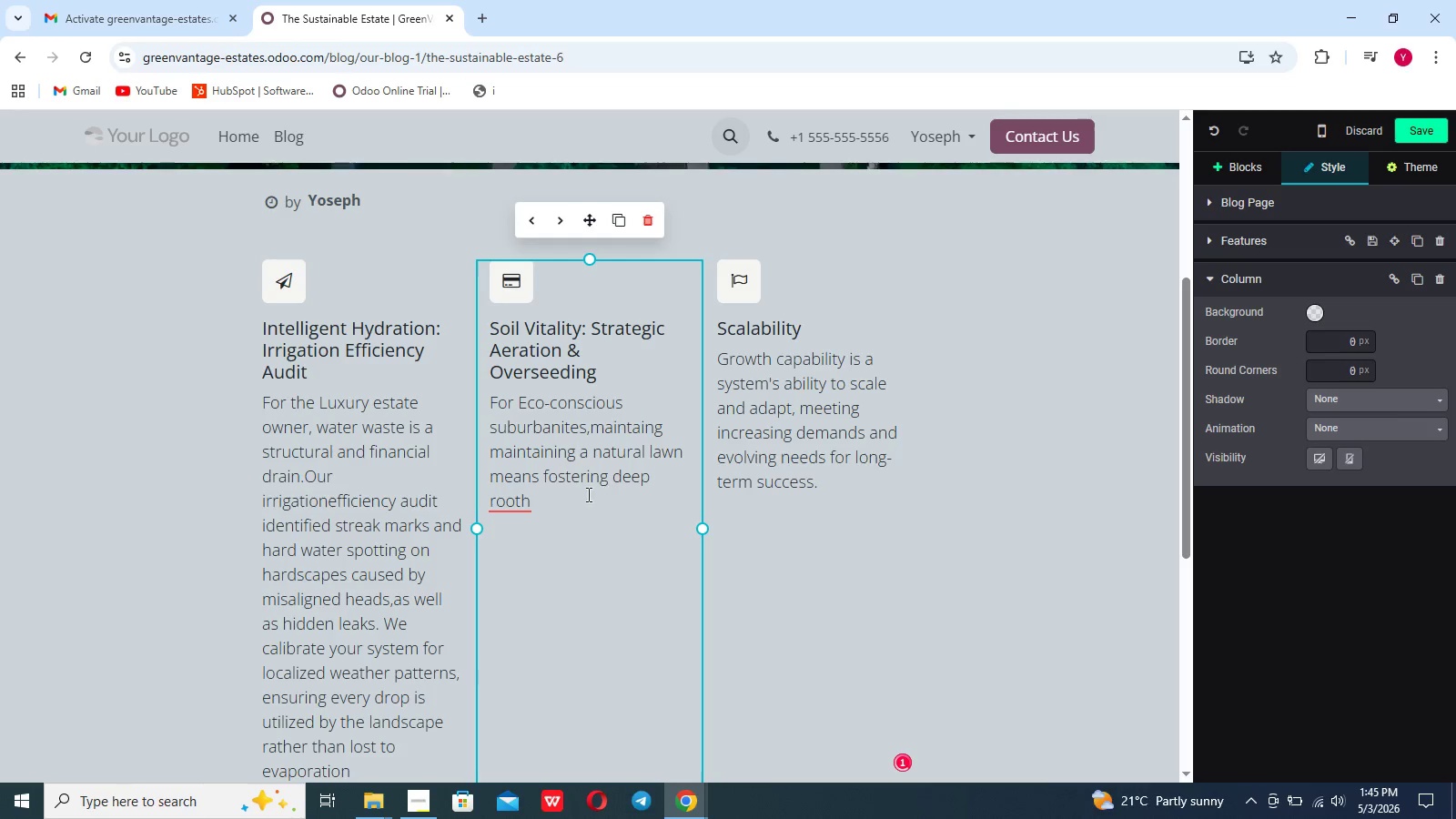 
left_click([554, 498])
 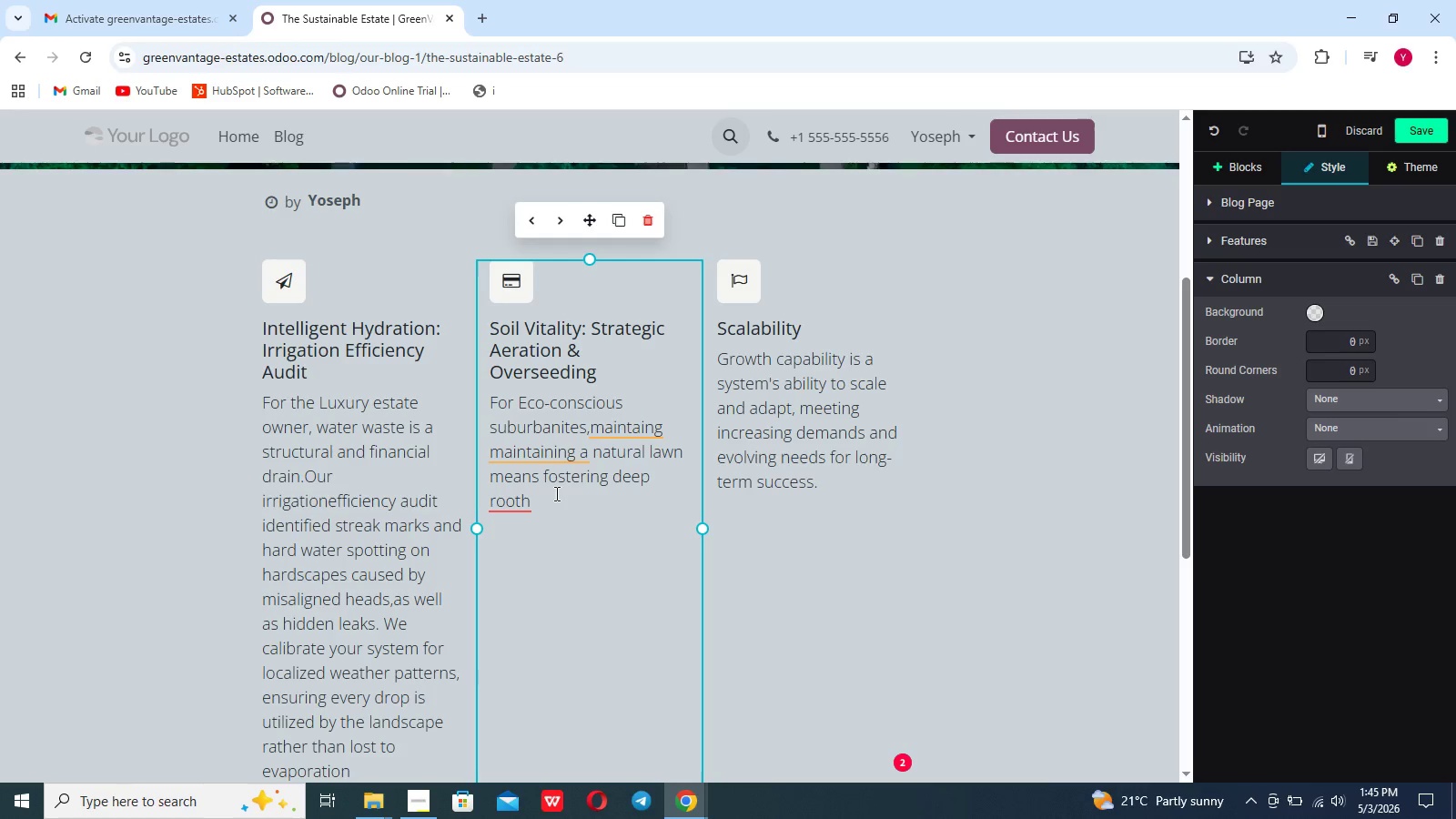 
key(Backspace)
type( health.Aeration & Overseedu)
key(Backspace)
type(ing addresses)
 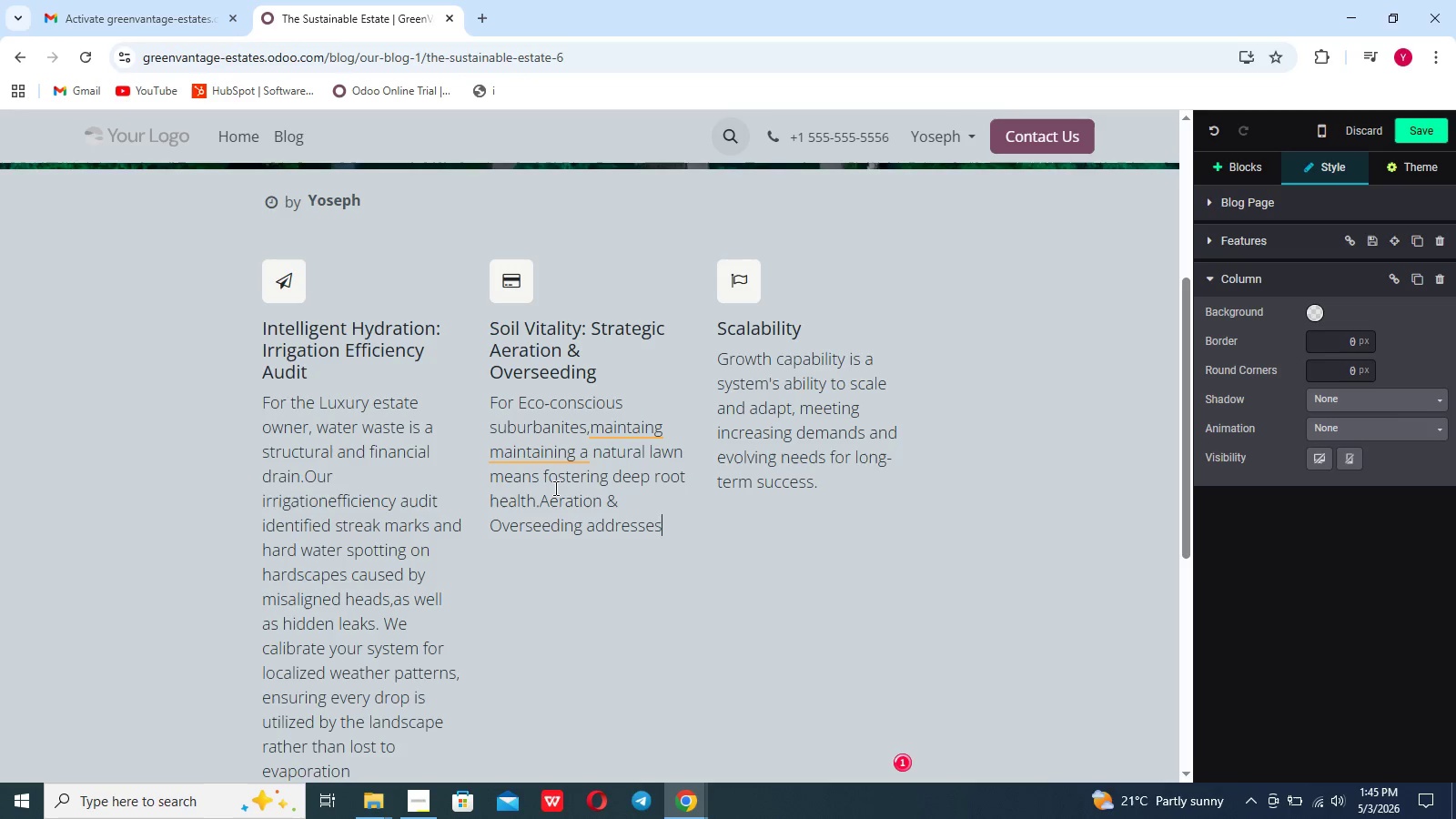 
type( mildew )
 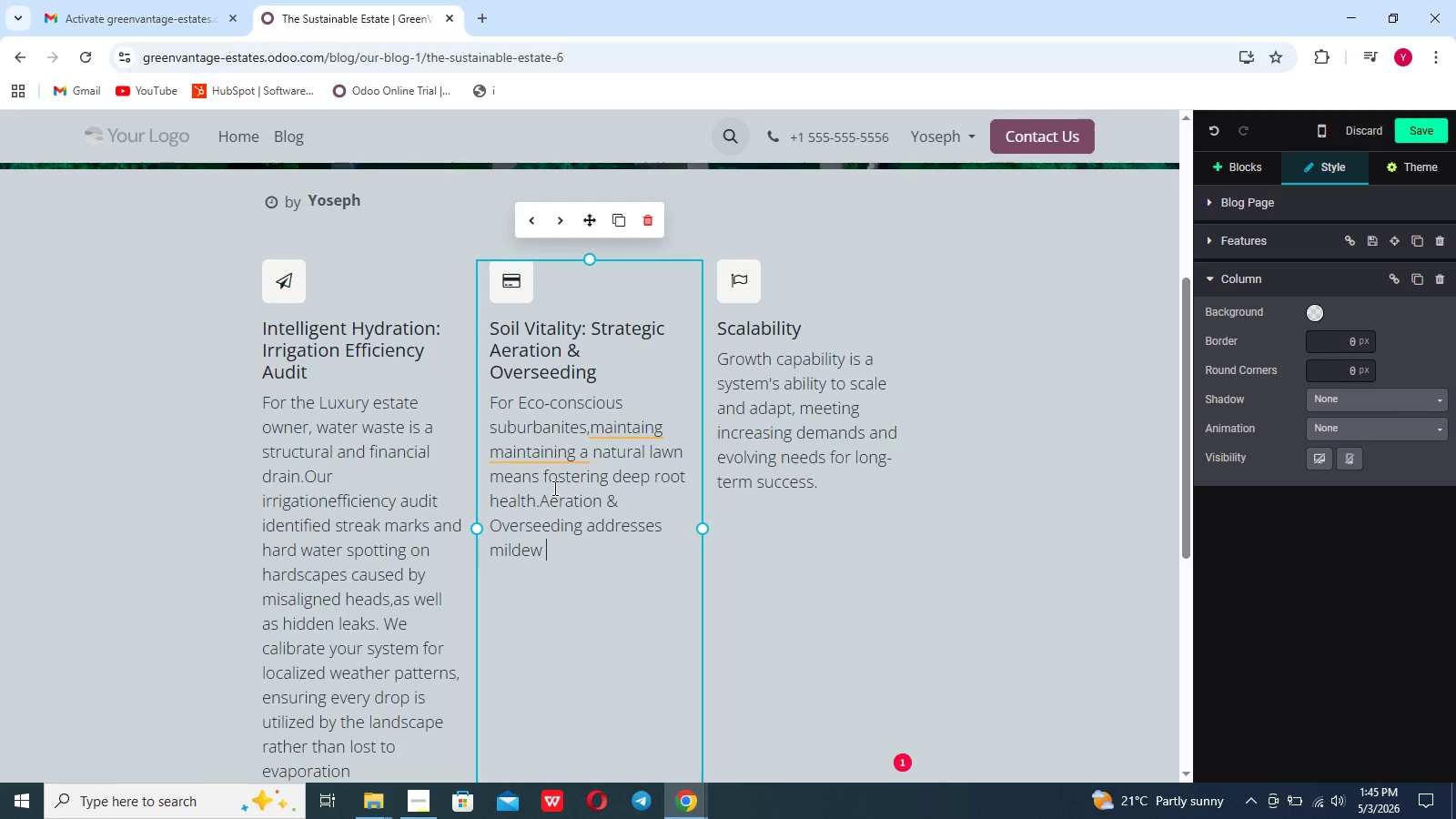 
type( and al)
 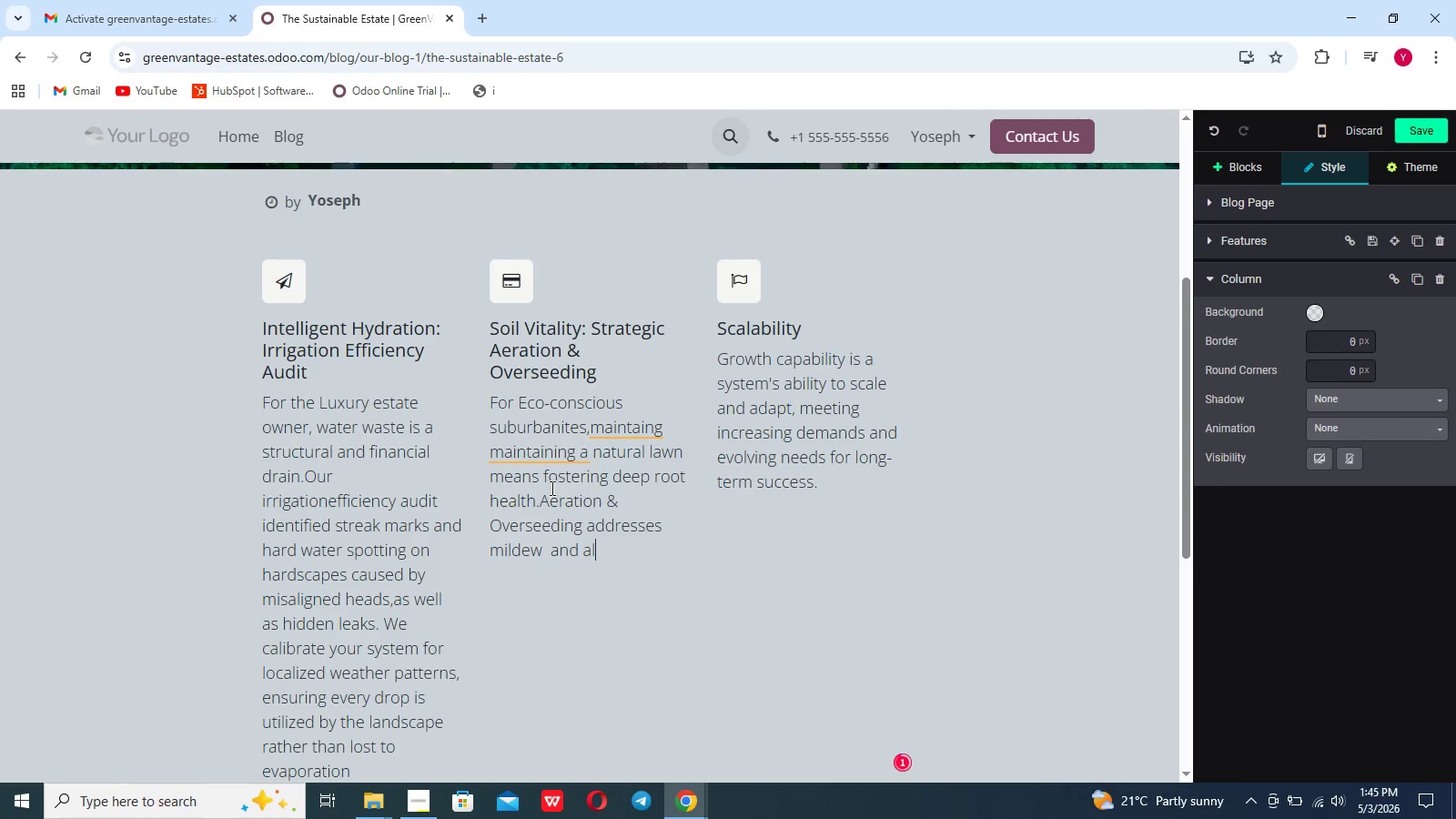 
type(ge)
key(Backspace)
type(ae buildup)
 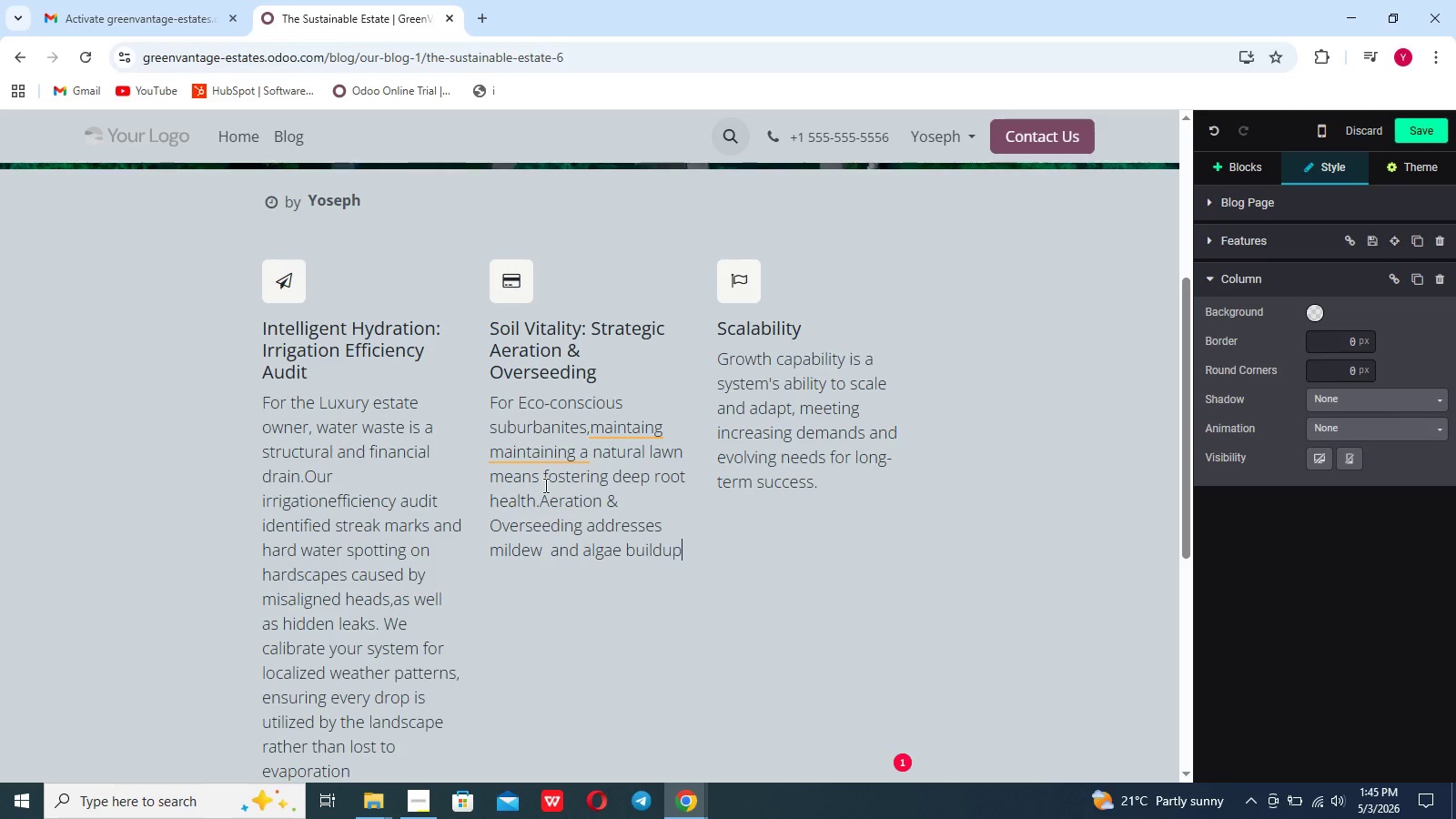 
wait(5.78)
 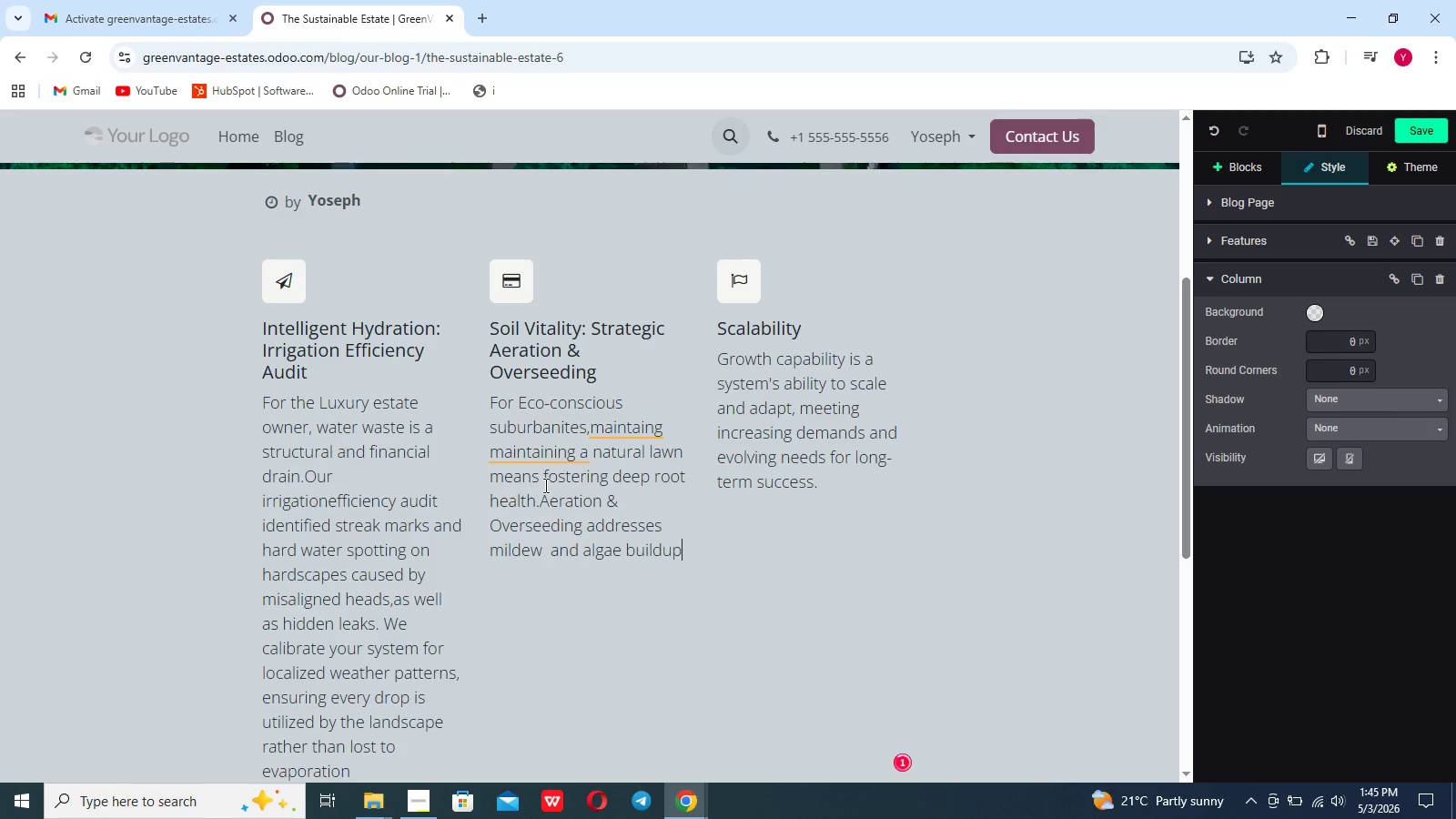 
type( by improving)
 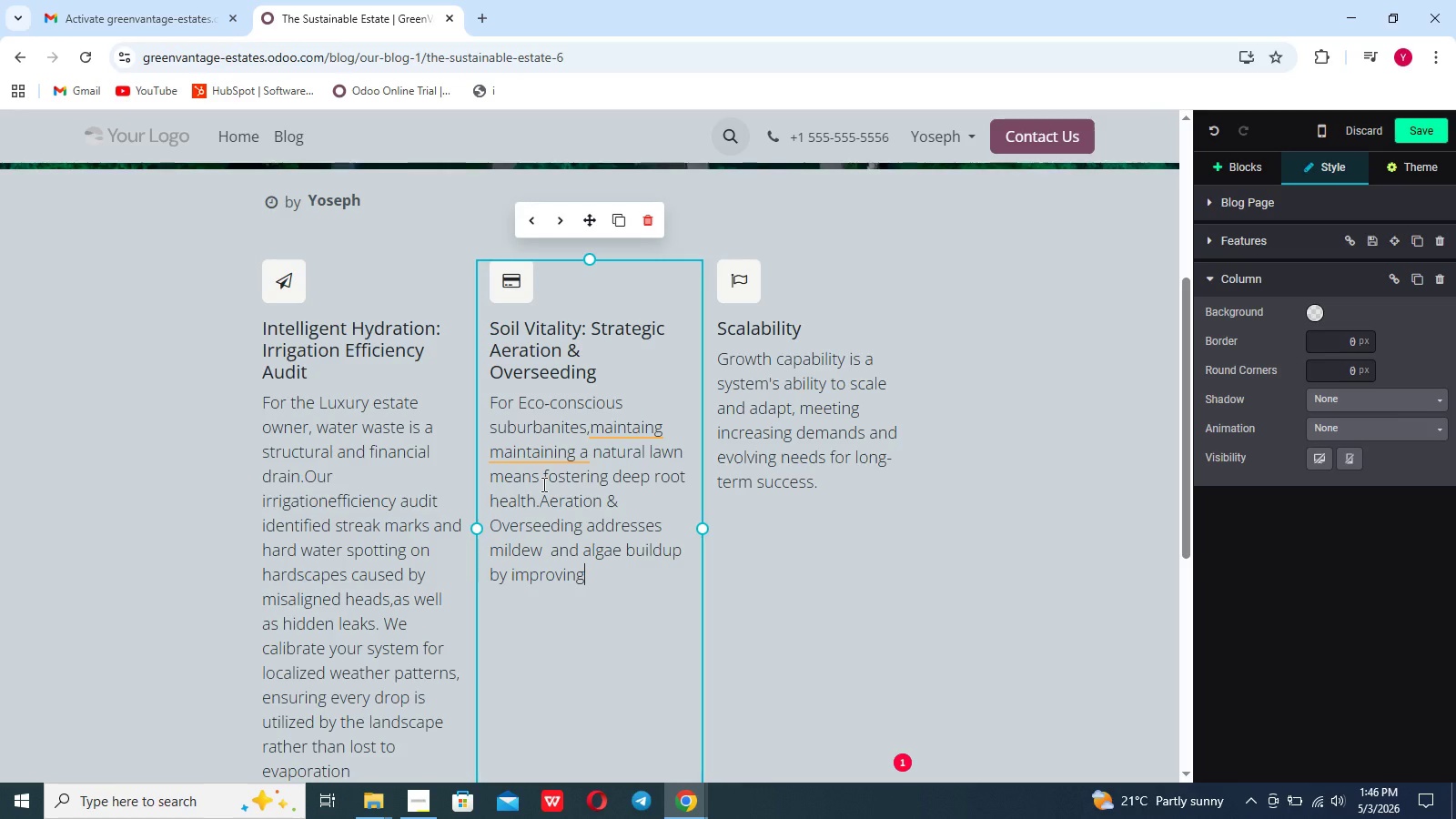 
type( soil draining)
key(Backspace)
key(Backspace)
key(Backspace)
type(a)
 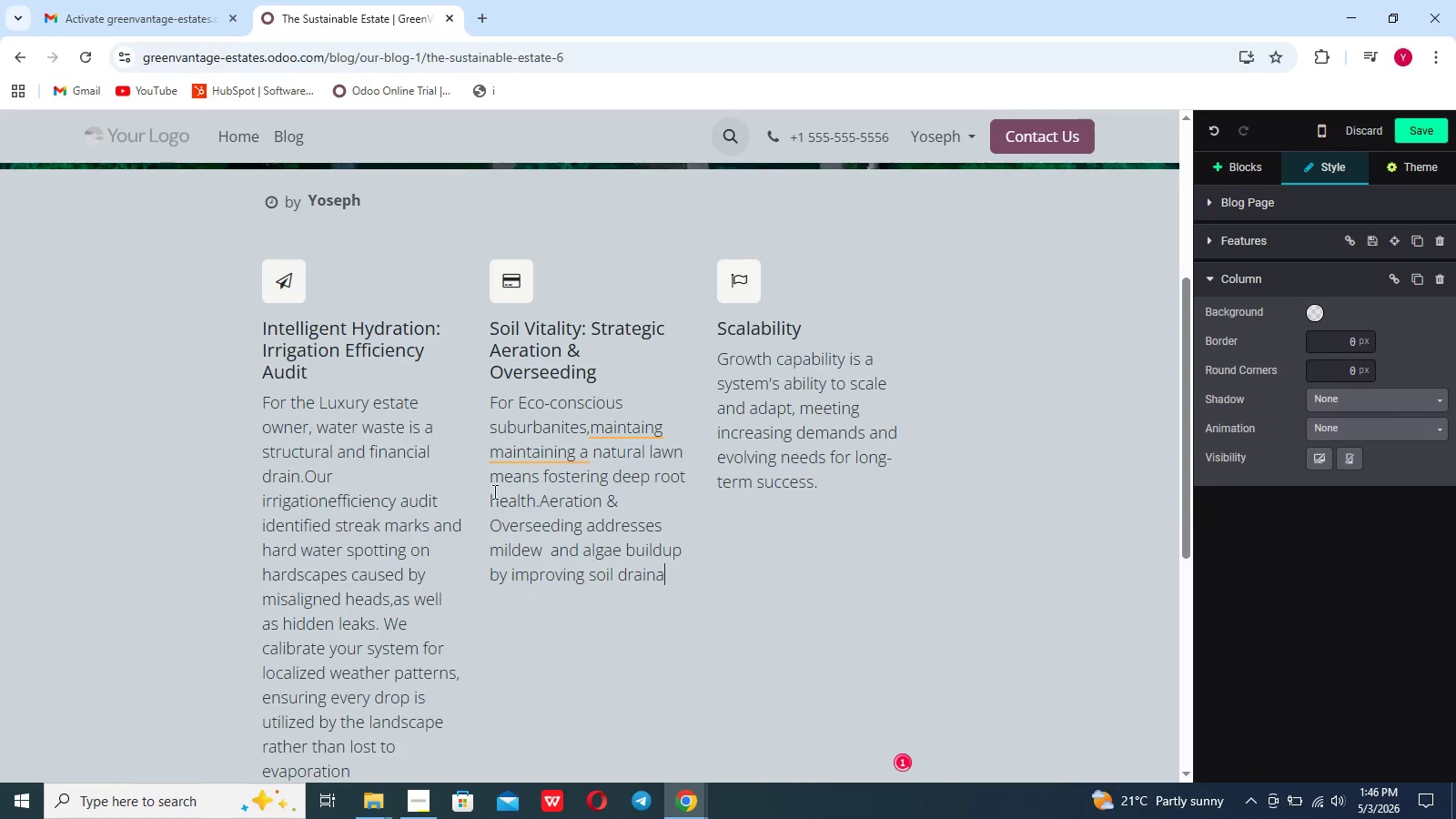 
type(ge and reducing compc)
key(Backspace)
type(action,)
key(Backspace)
type(.This process encourages a thuck)
key(Backspace)
key(Backspace)
key(Backspace)
type(ick,competitive)
 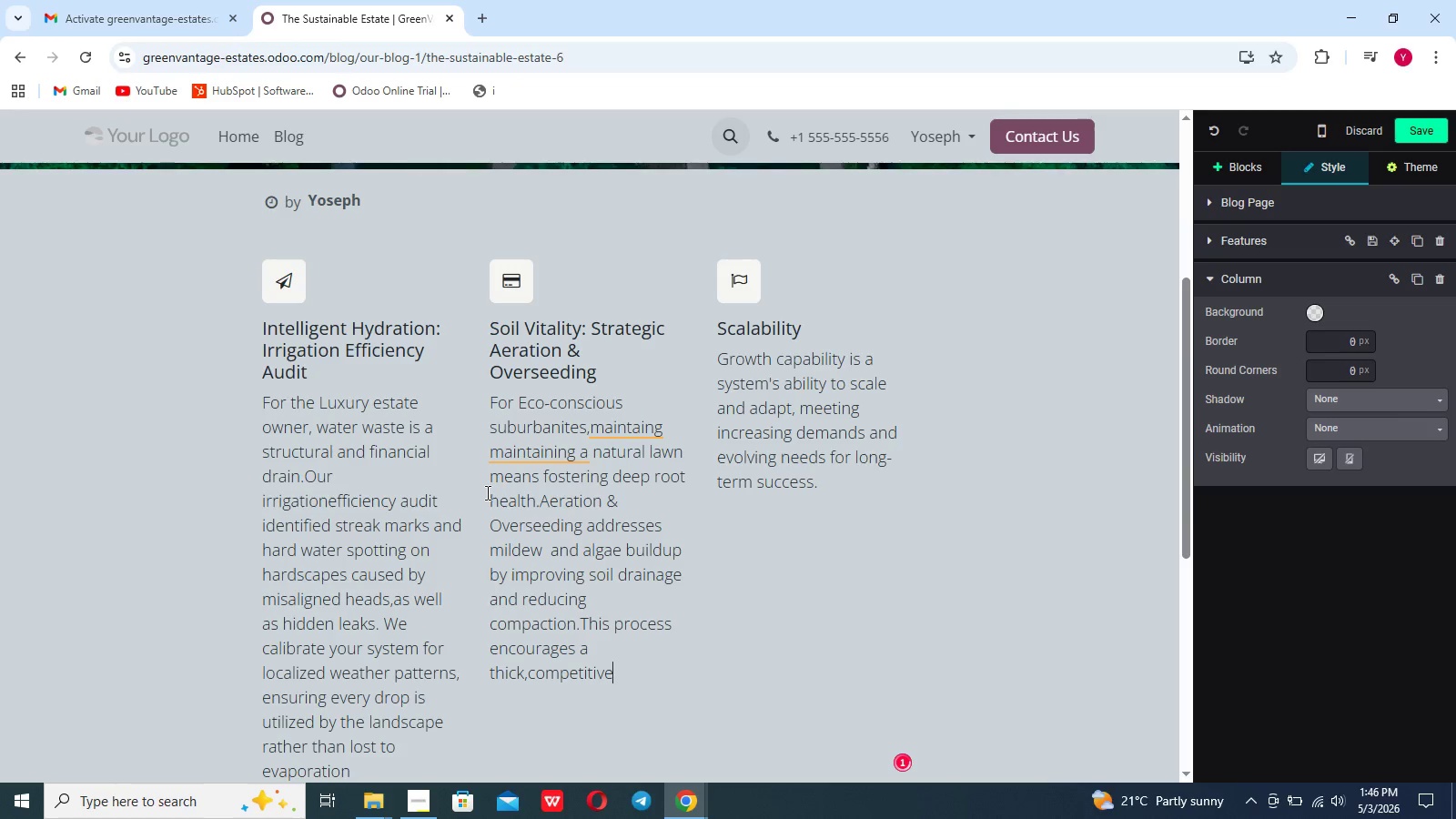 
wait(6.75)
 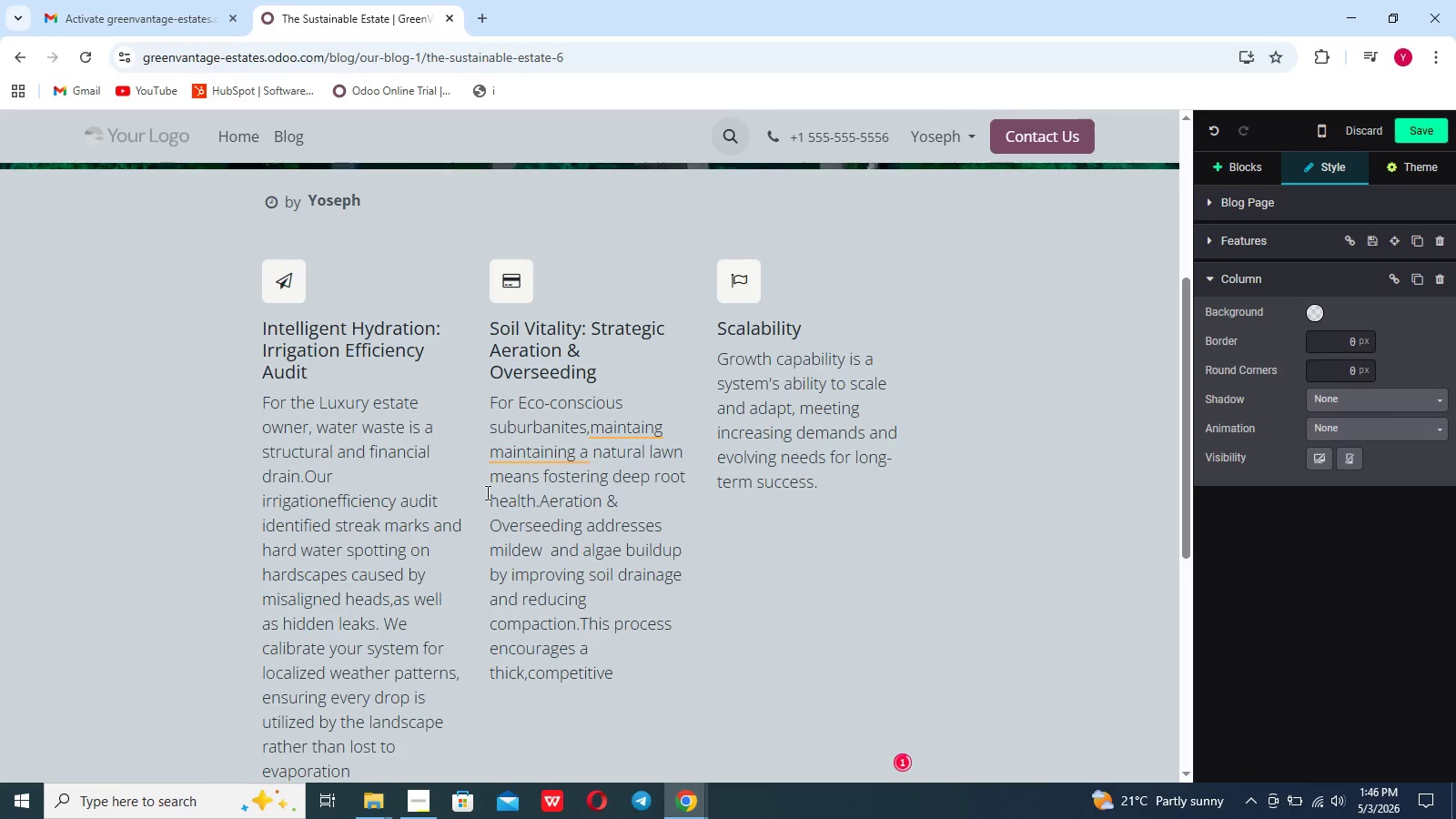 
type( tur)
 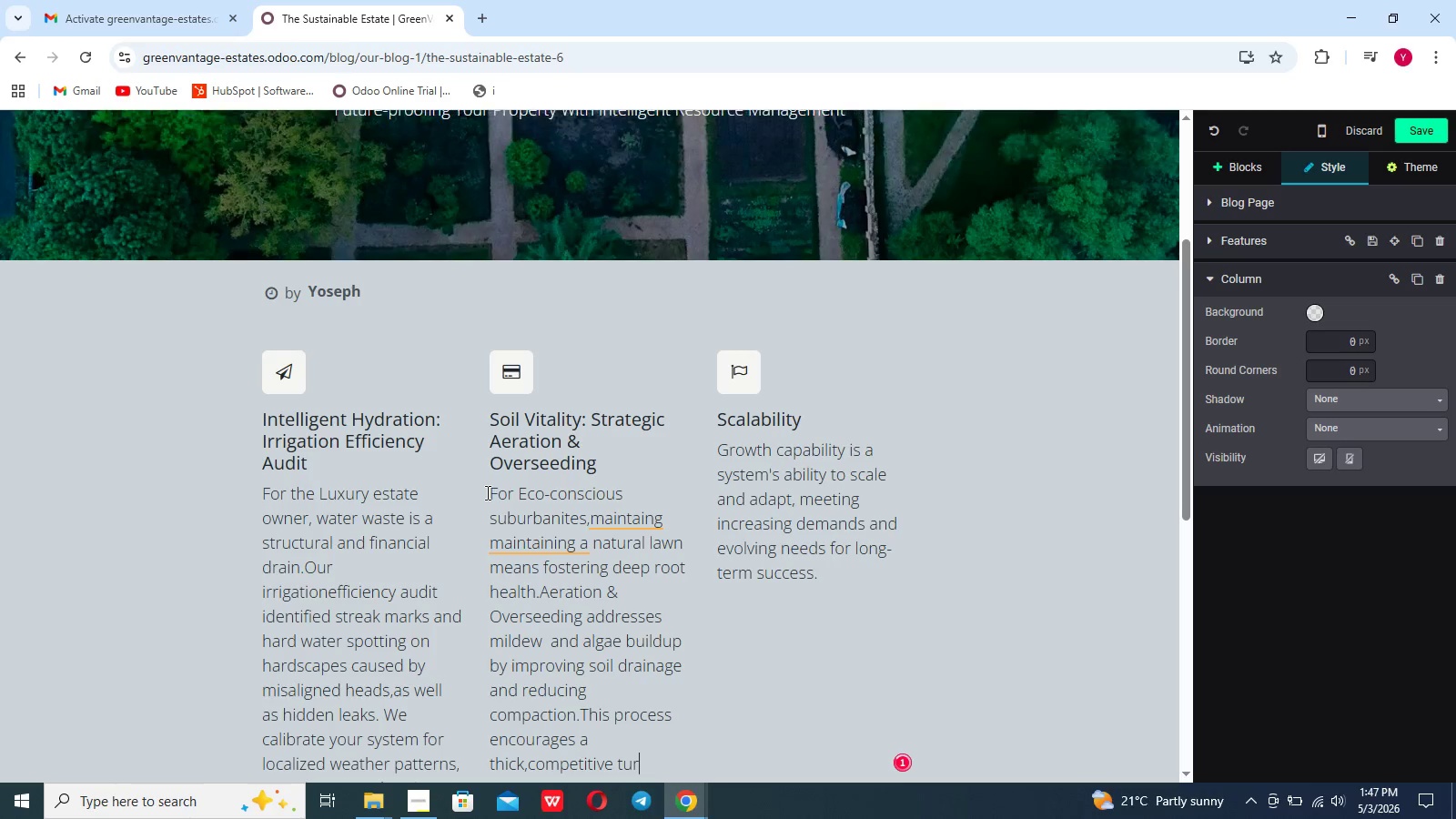 
scroll: coordinate [486, 492], scroll_direction: up, amount: 1.0
 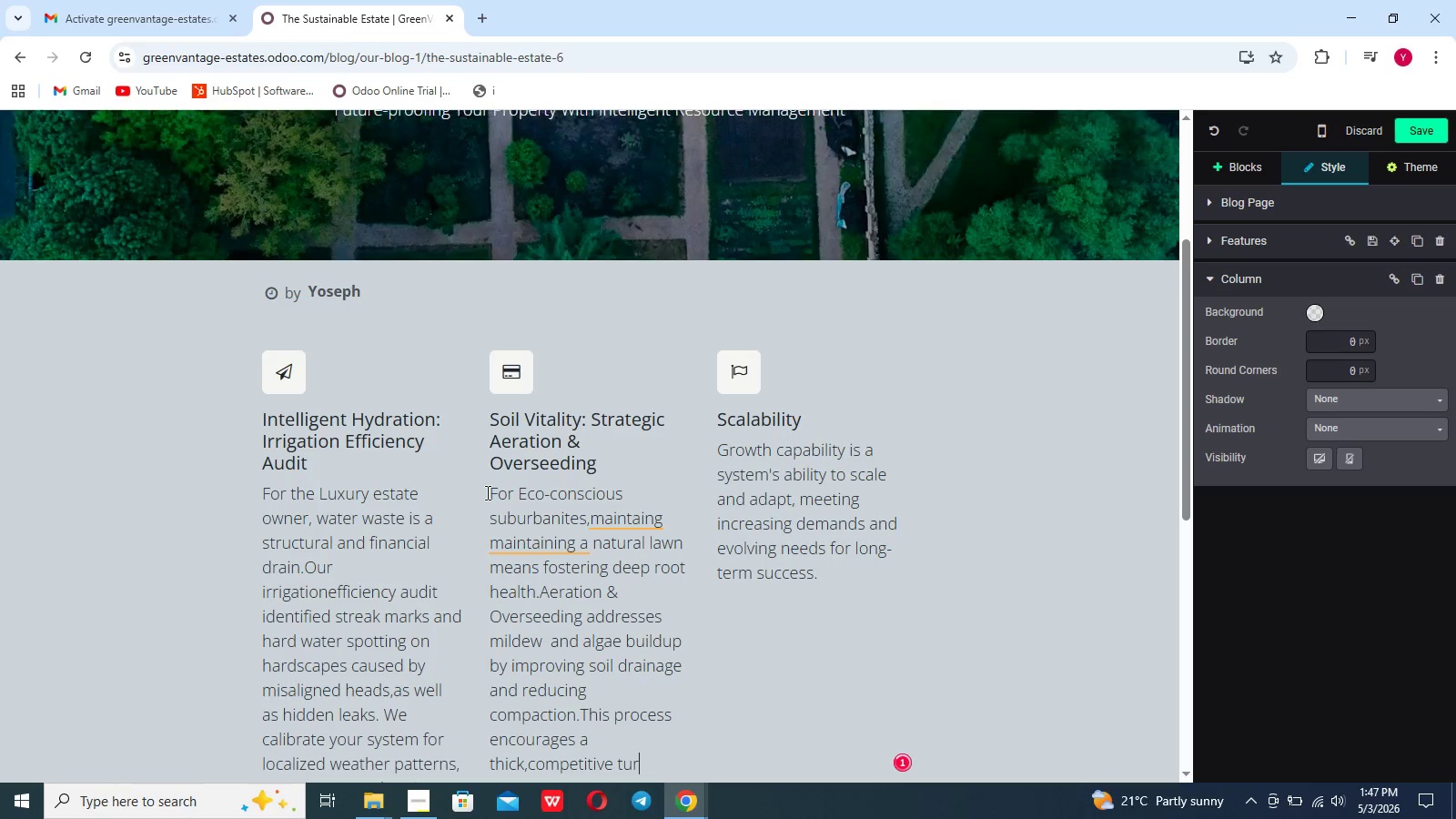 
key(F)
 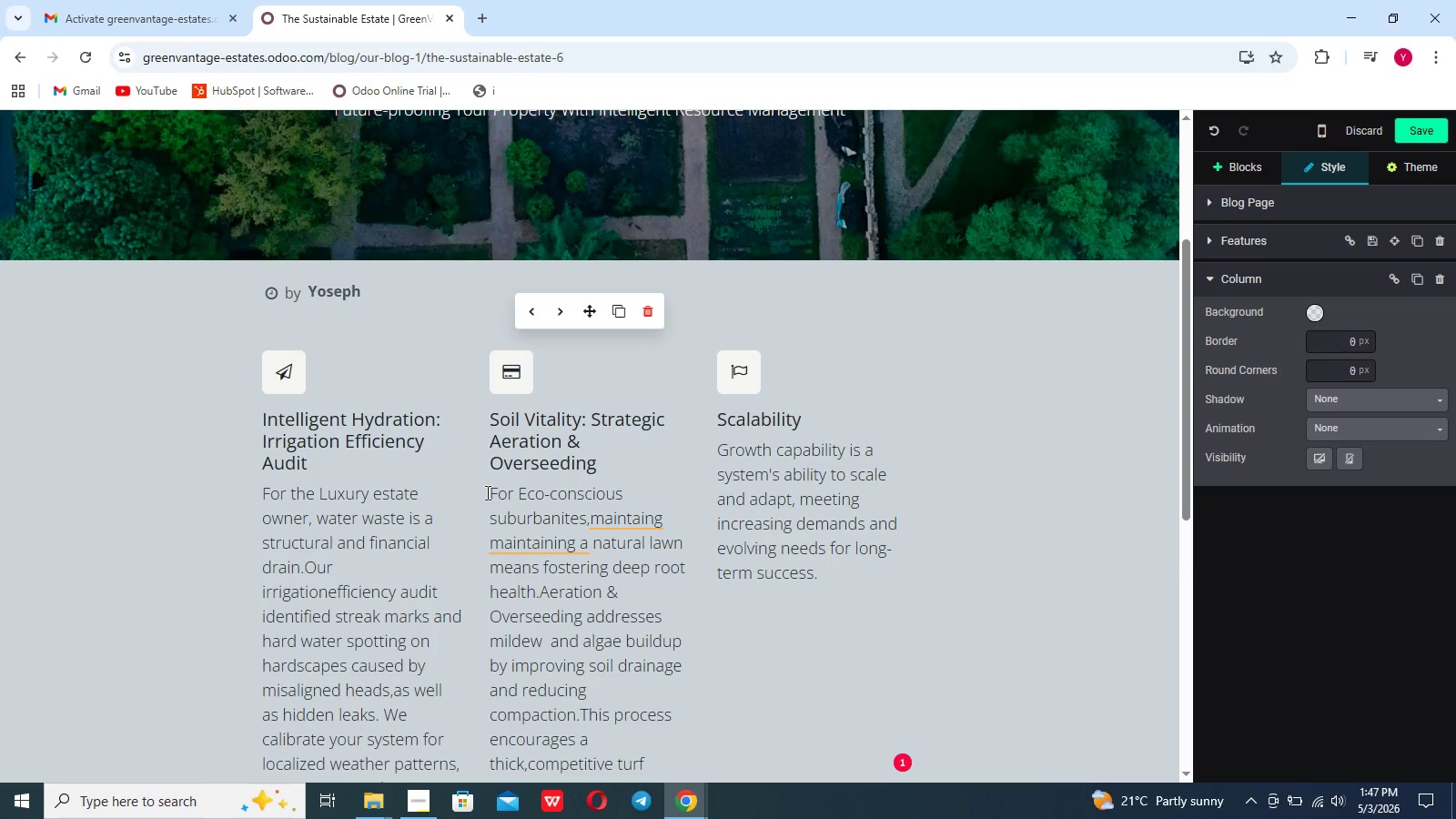 
key(Space)
 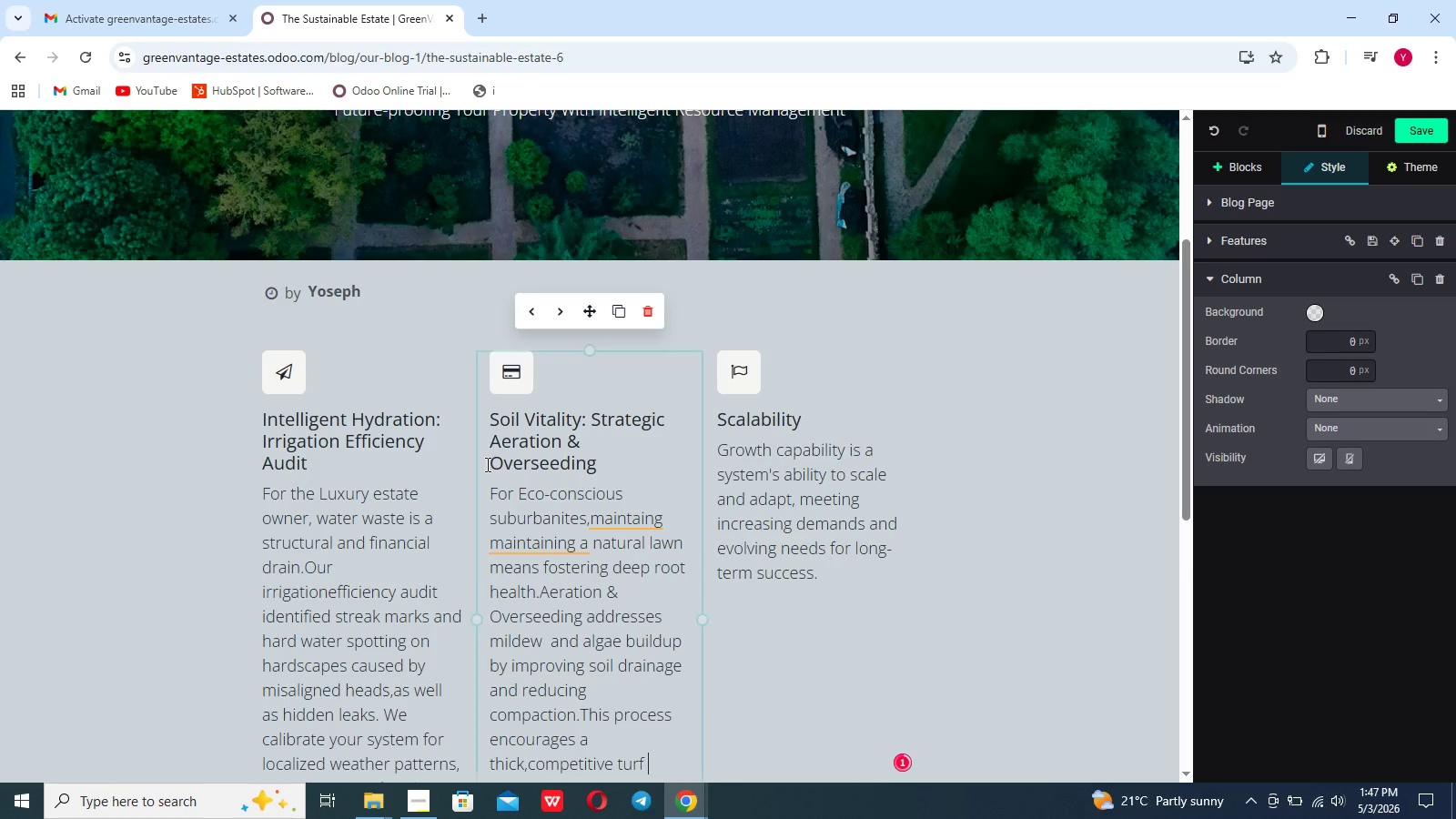 
type(that a)
key(Backspace)
type(naturally crowds out weeds without)
 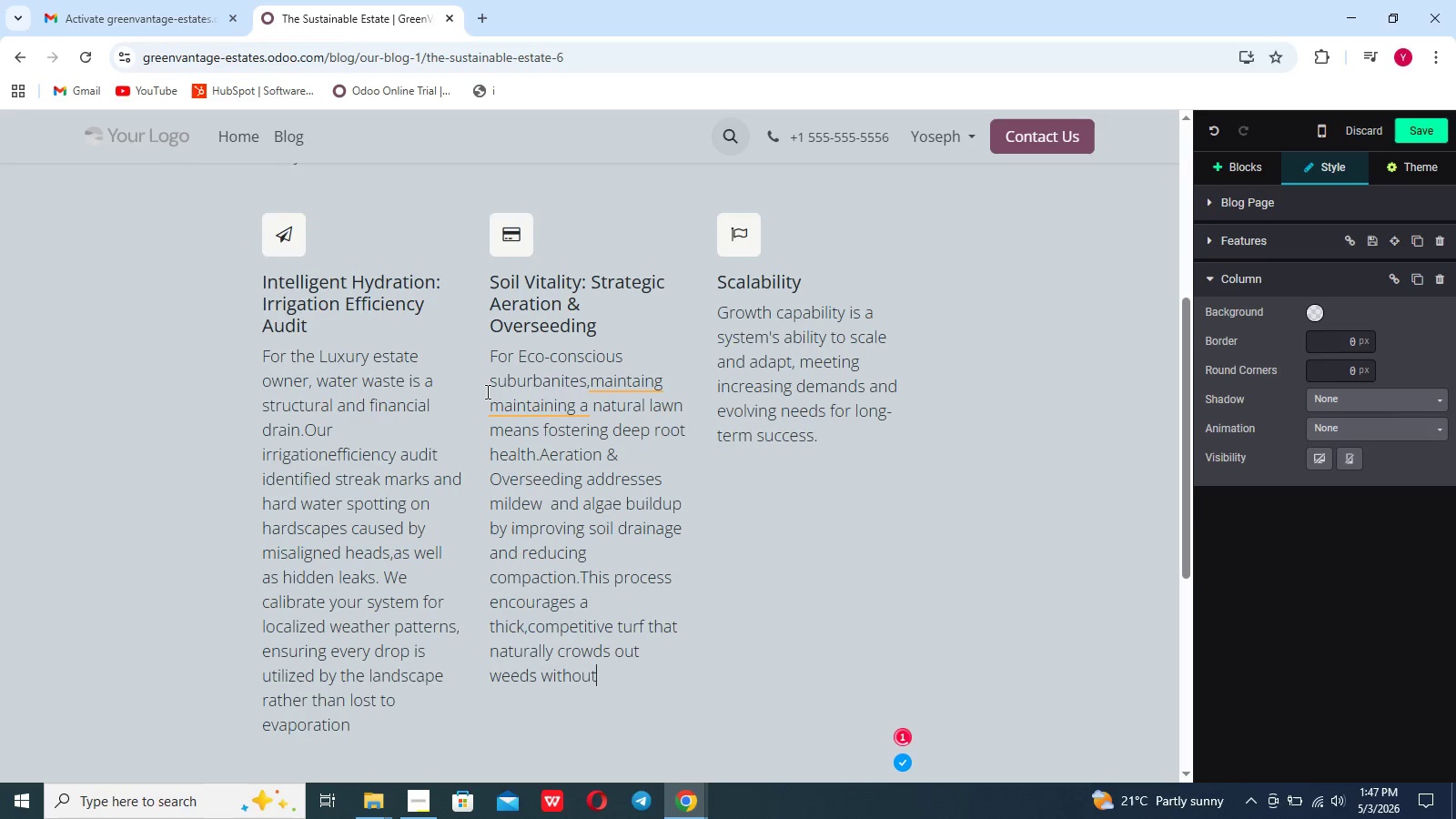 
scroll: coordinate [486, 391], scroll_direction: down, amount: 2.0
 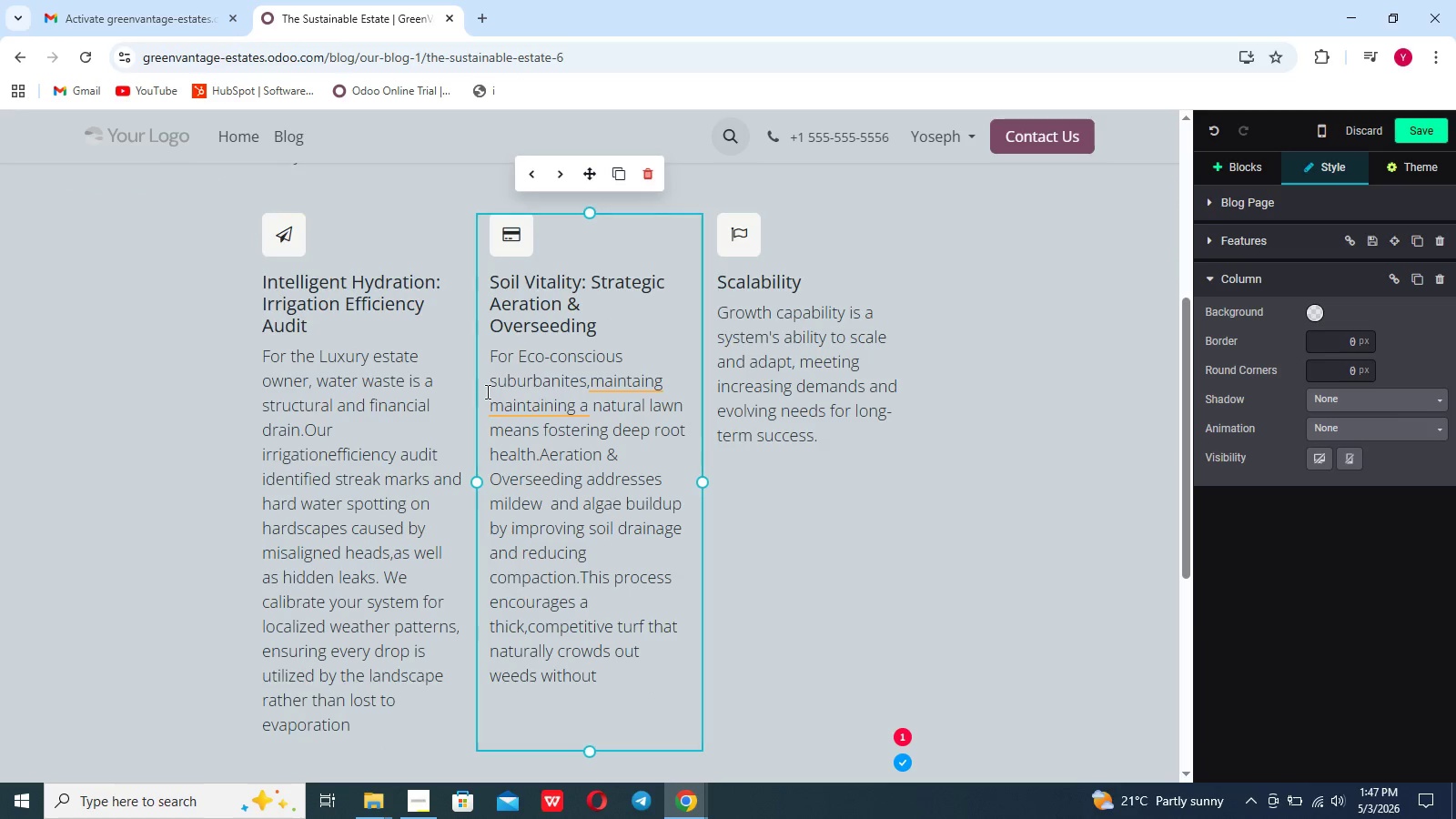 
type( the need for heavy chemical intervention.)
 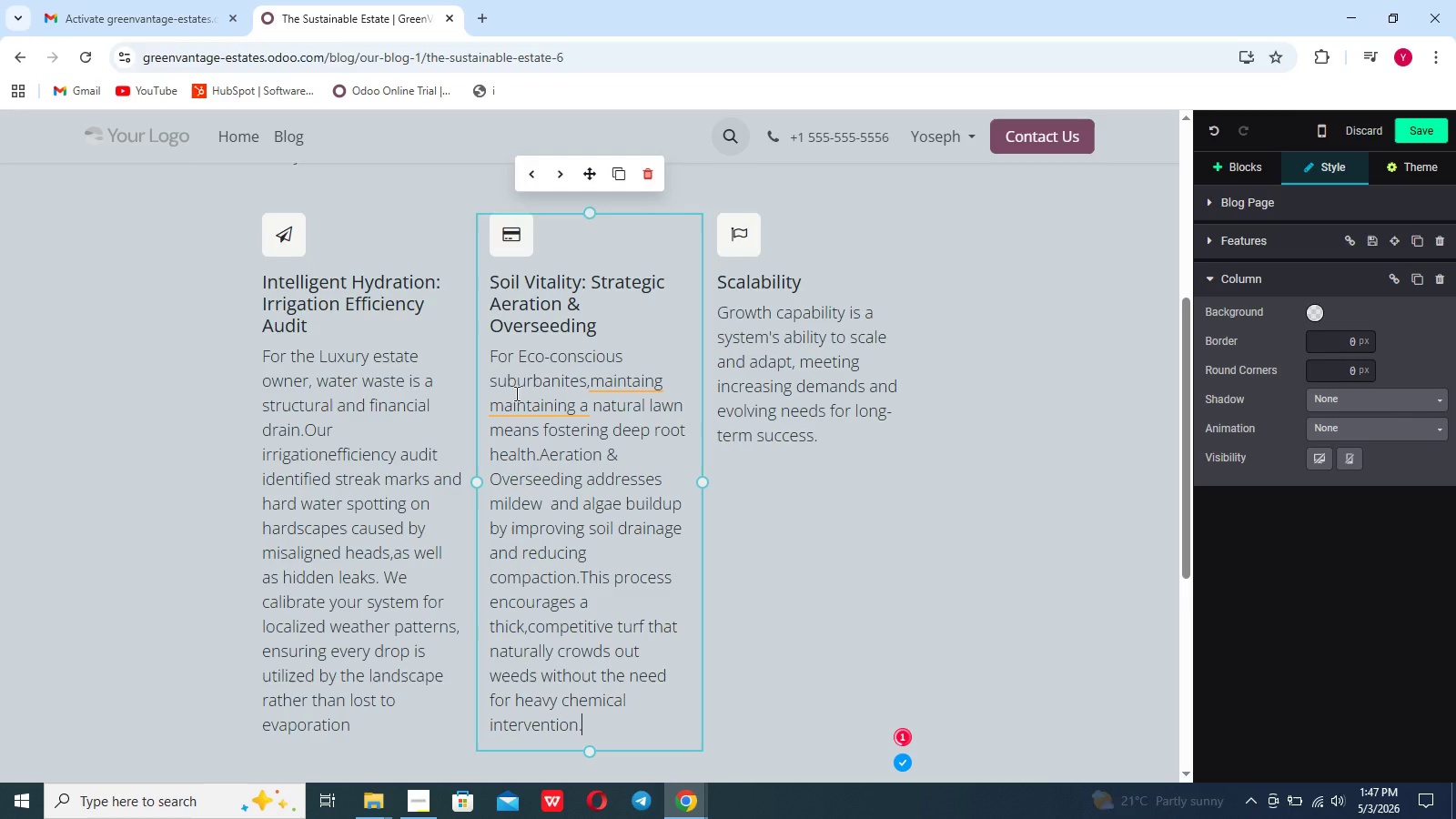 
left_click([520, 410])
 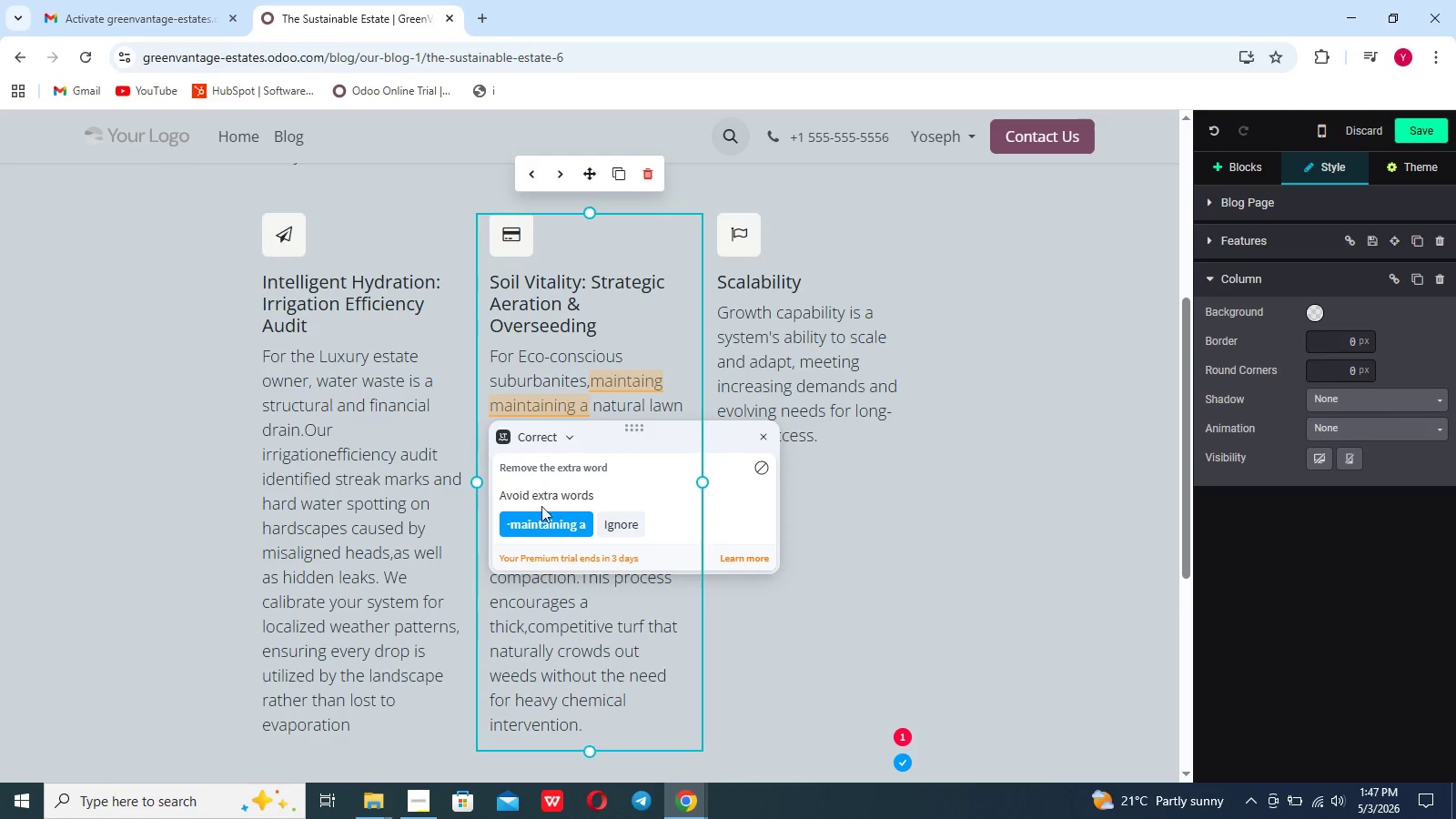 
left_click([544, 520])
 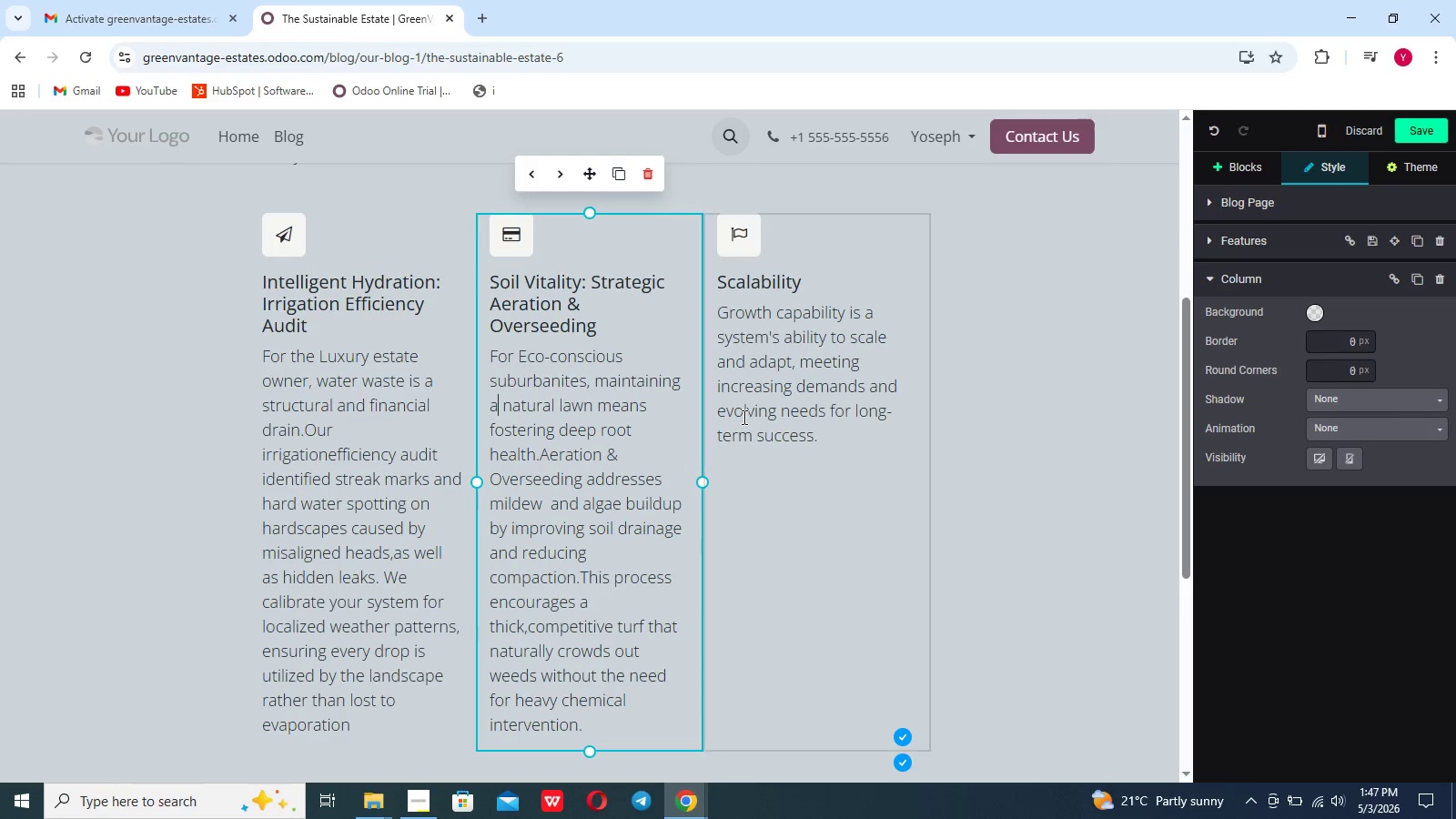 
left_click_drag(start_coordinate=[843, 434], to_coordinate=[718, 289])
 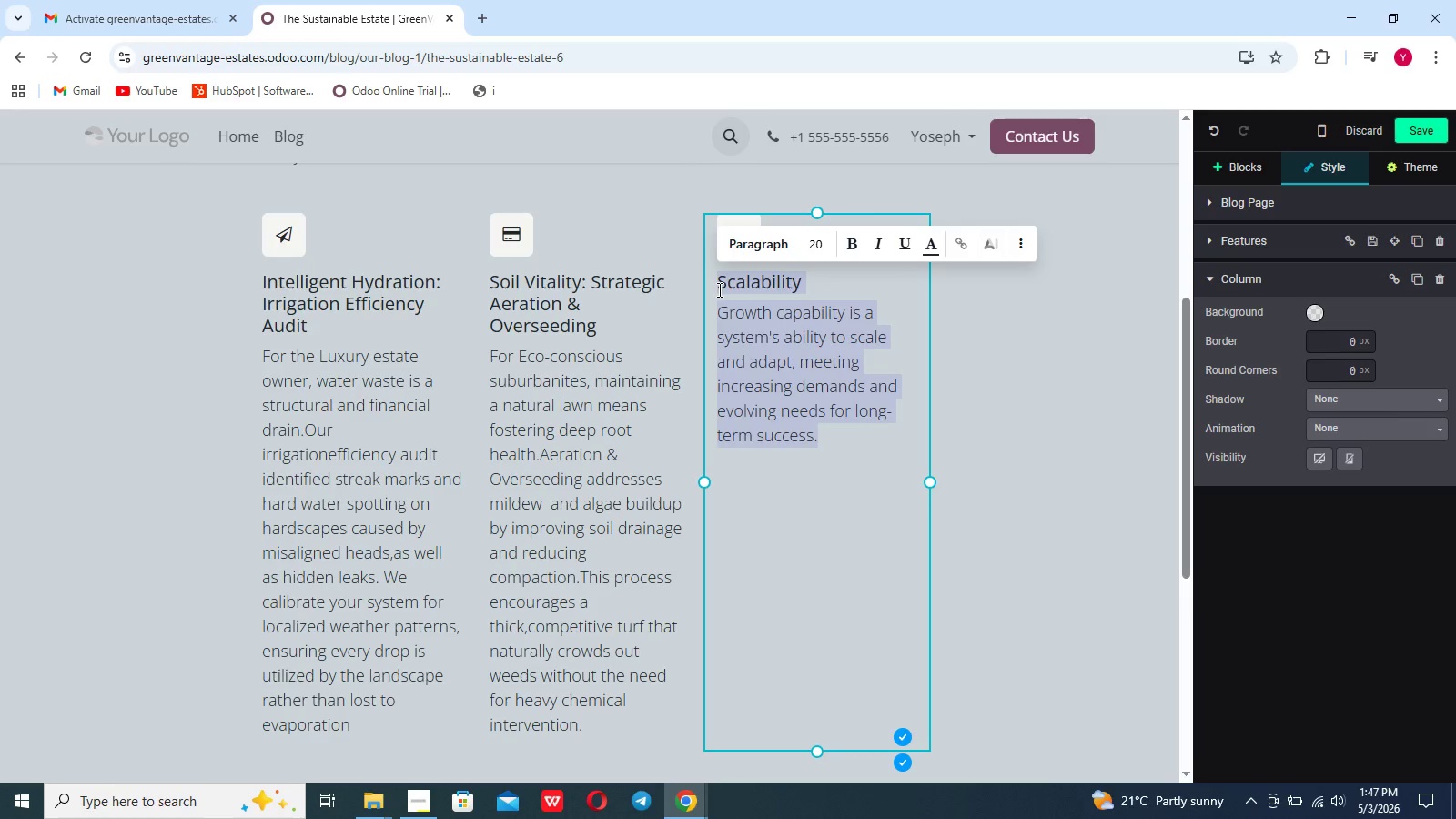 
key(Backspace)
 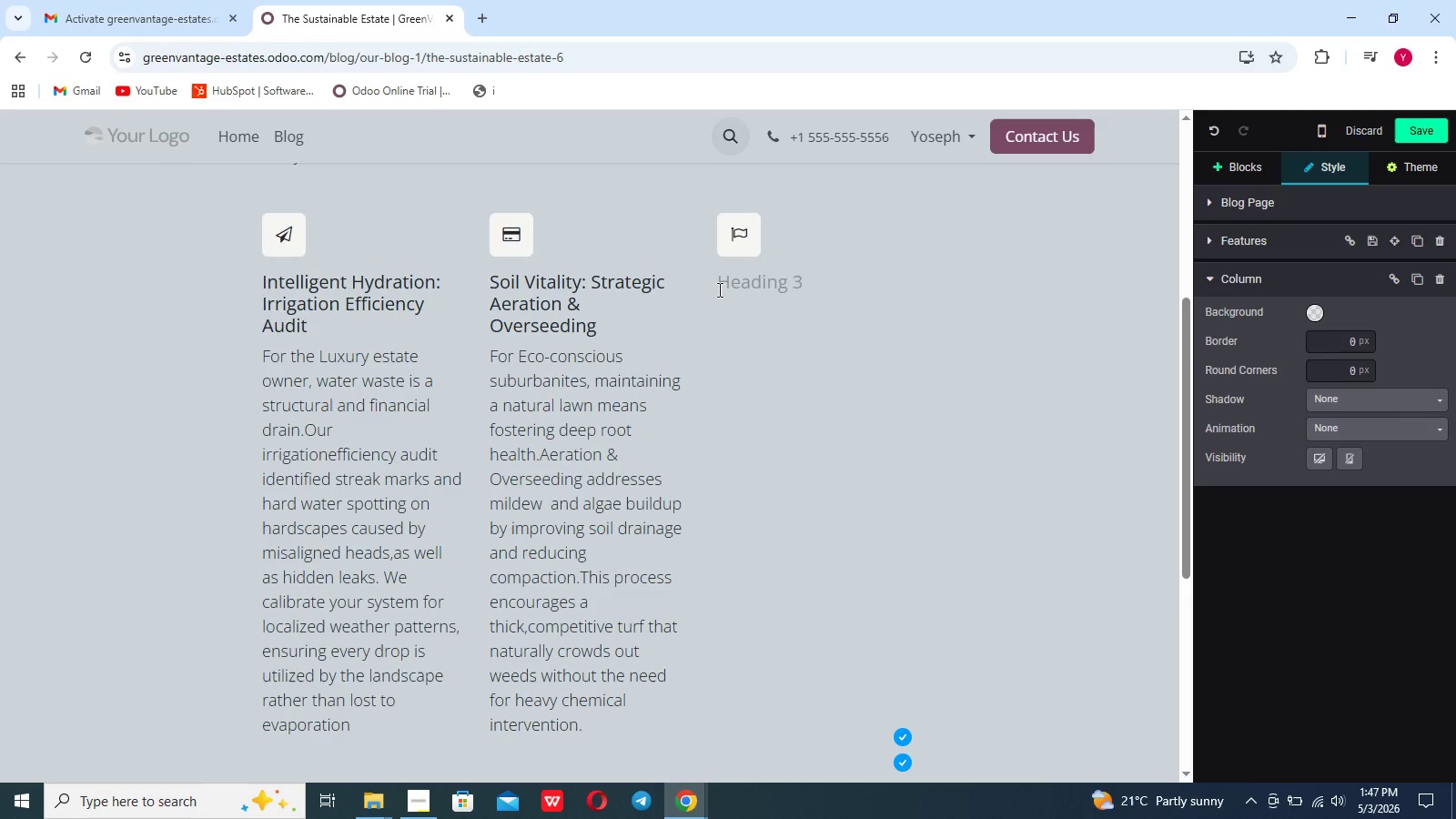 
wait(6.84)
 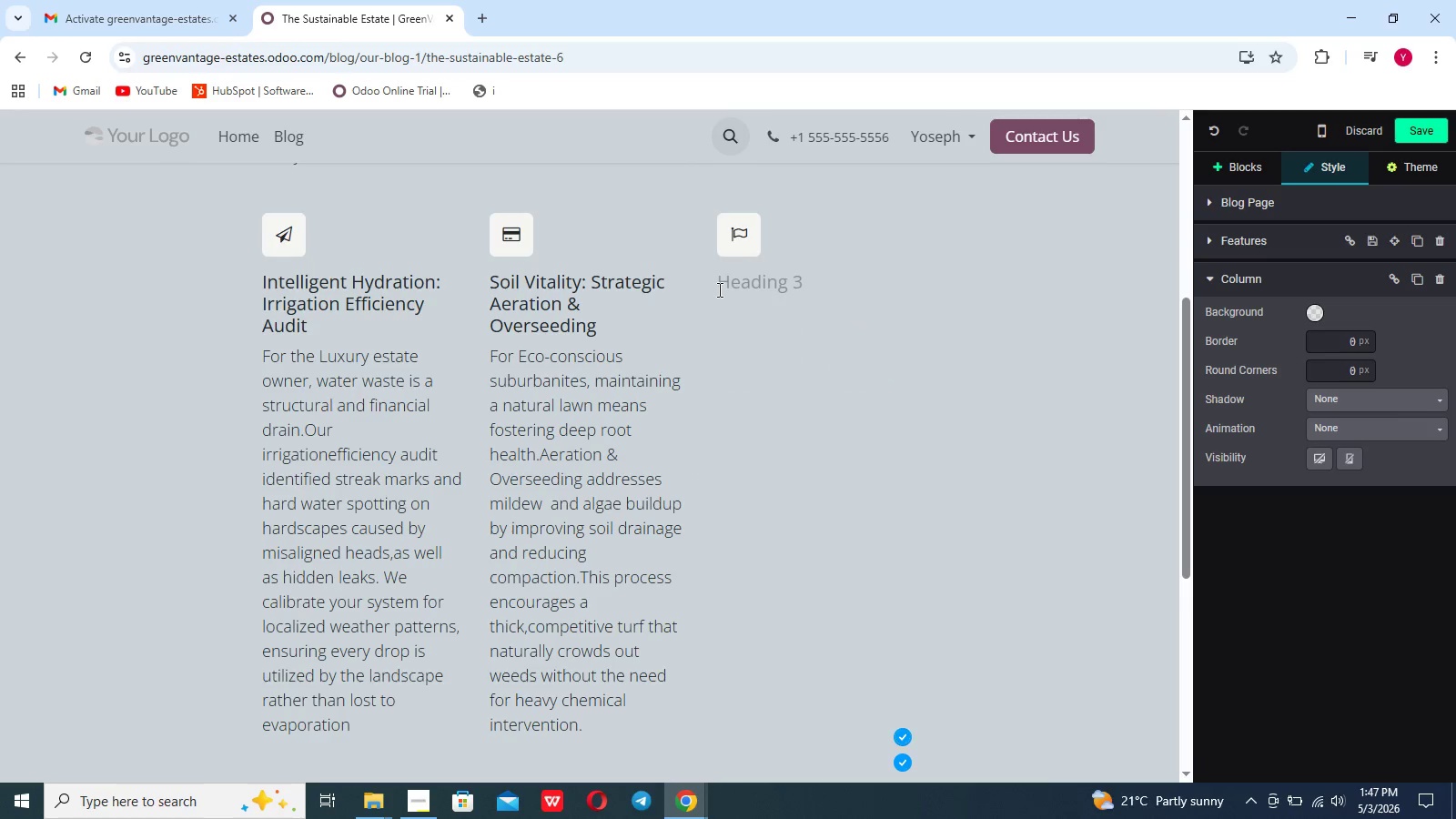 
type(Reneable)
key(Backspace)
key(Backspace)
key(Backspace)
key(Backspace)
type(wable Maximus)
key(Backspace)
type(ms: Sola)
 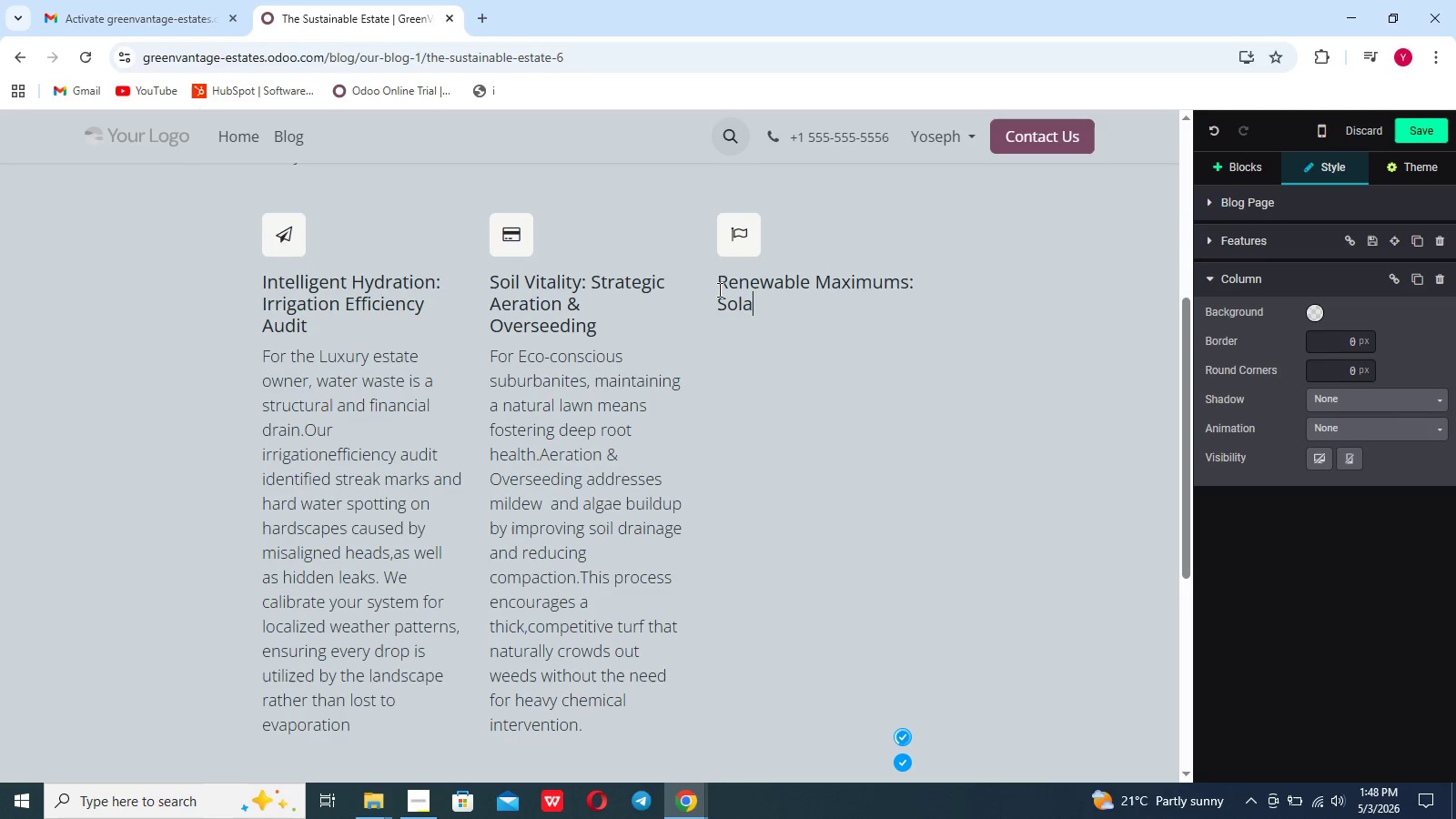 
type(r Performance audits)
key(Backspace)
key(Backspace)
key(Backspace)
key(Backspace)
key(Backspace)
key(Backspace)
type(Audits)
 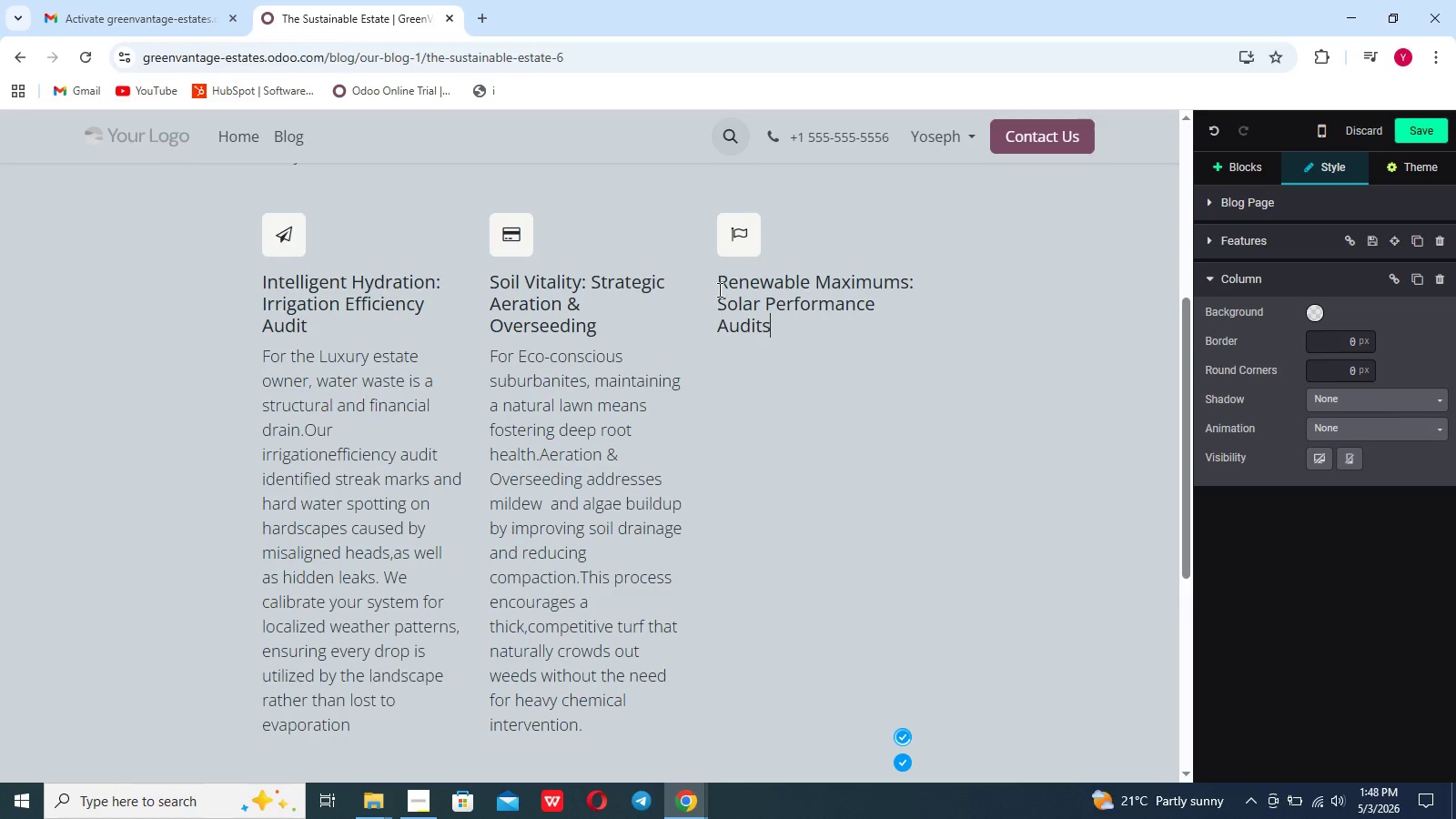 
key(Backspace)
 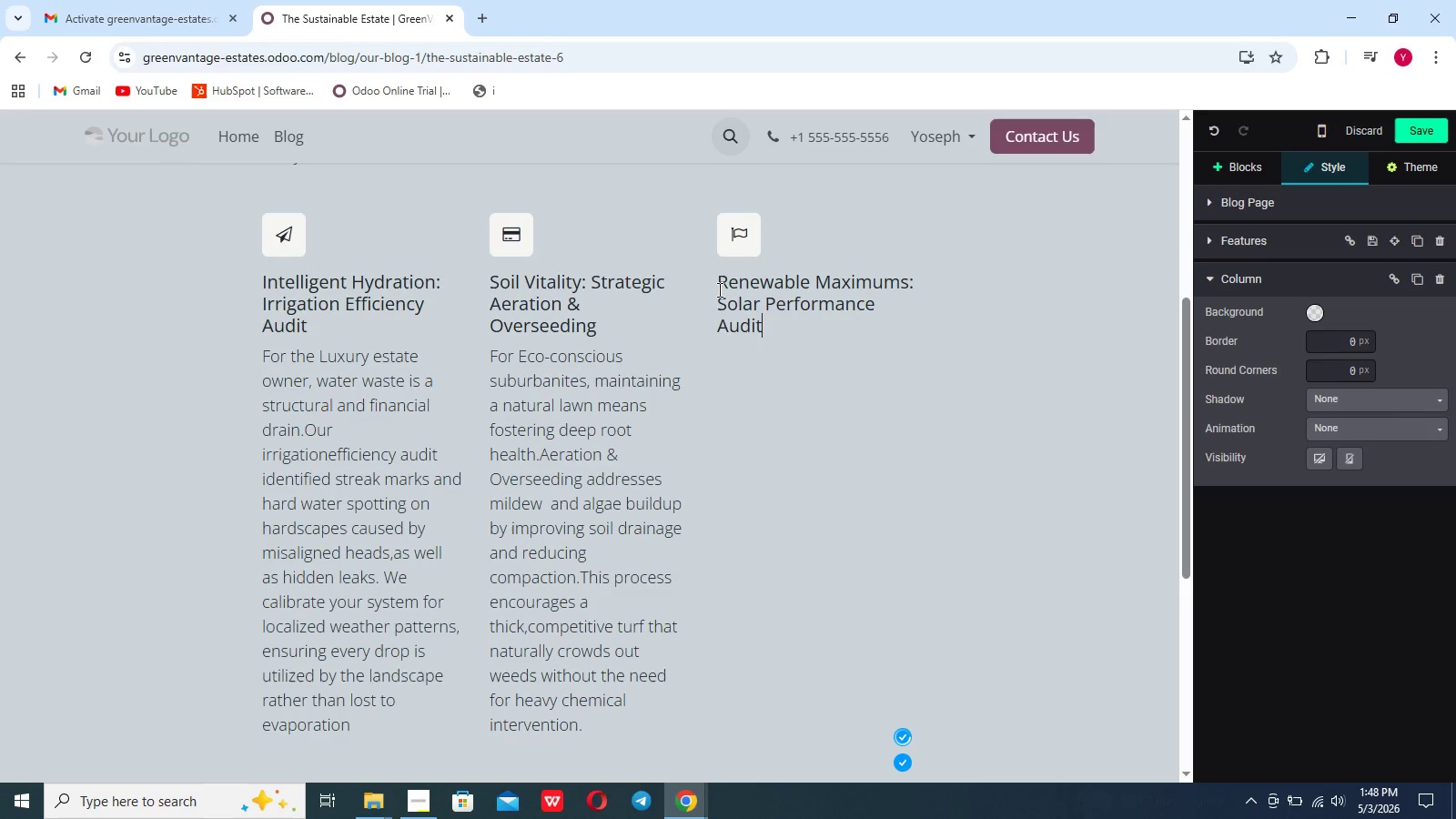 
key(Enter)
 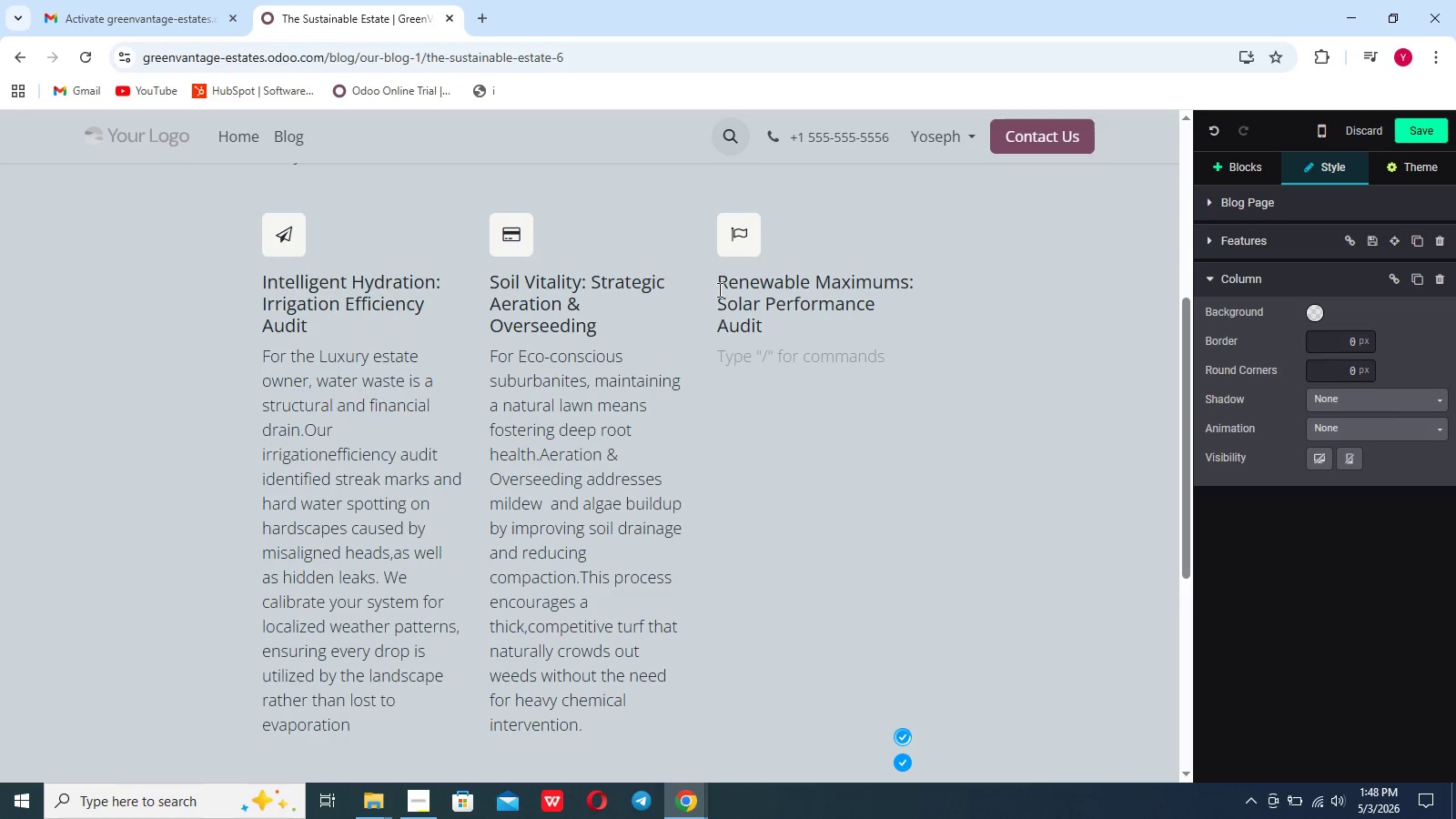 
type(As part of our susa)
key(Backspace)
type(tainability pillar we adress yellowing leaves and nutrient deficiency in perimeter paln)
key(Backspace)
key(Backspace)
key(Backspace)
type(lanting that might)
 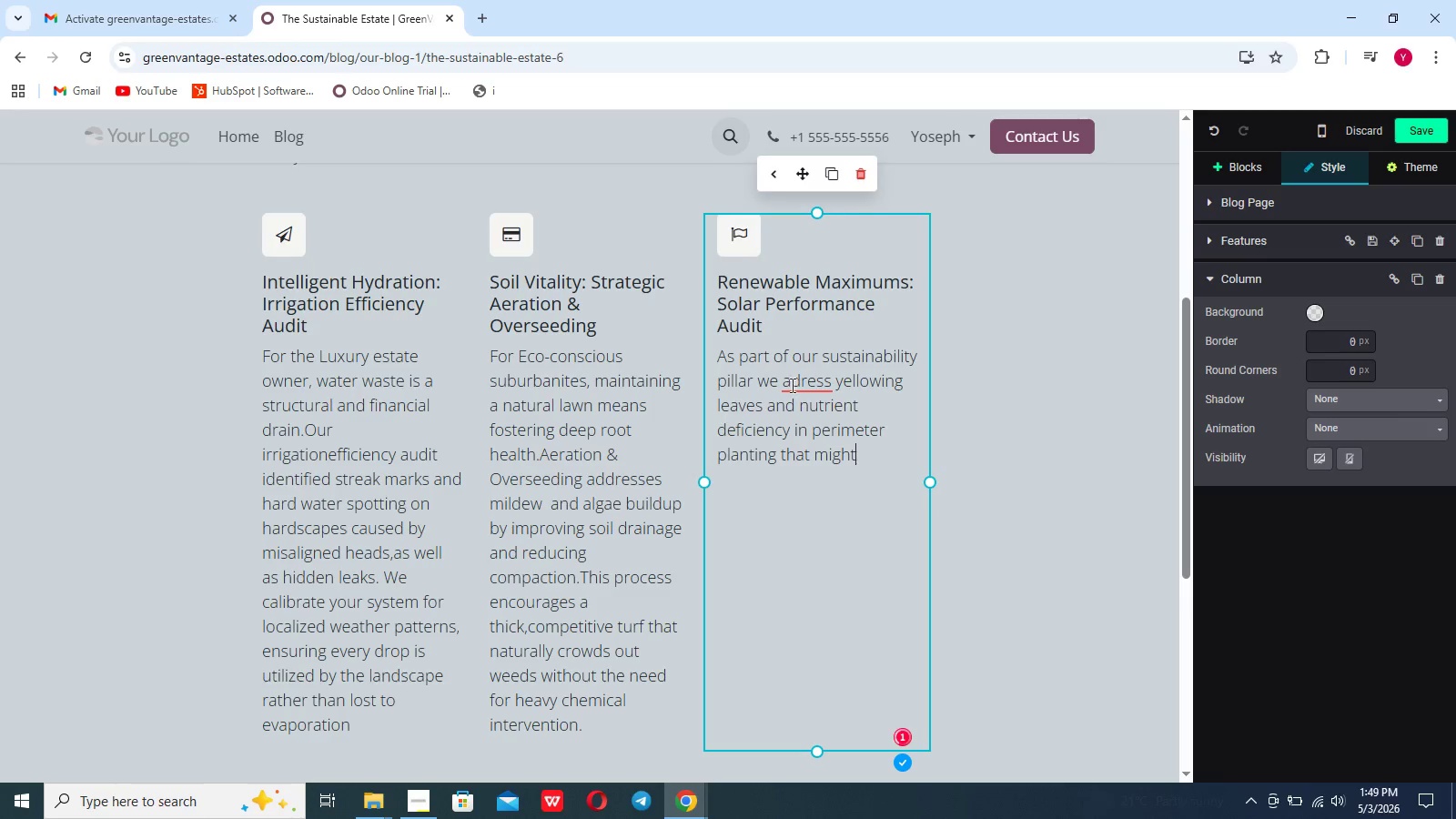 
left_click([802, 381])
 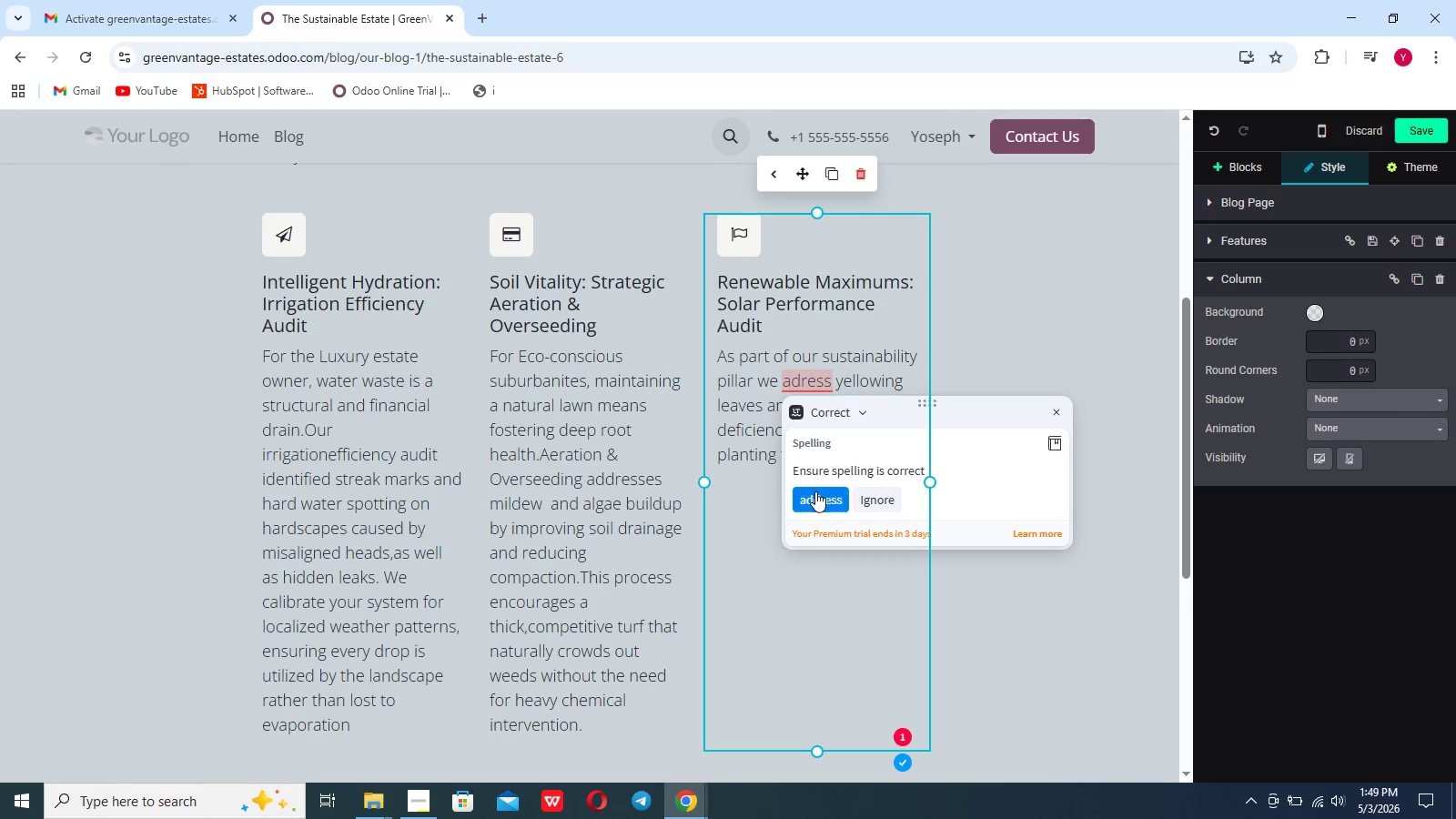 
left_click([815, 491])
 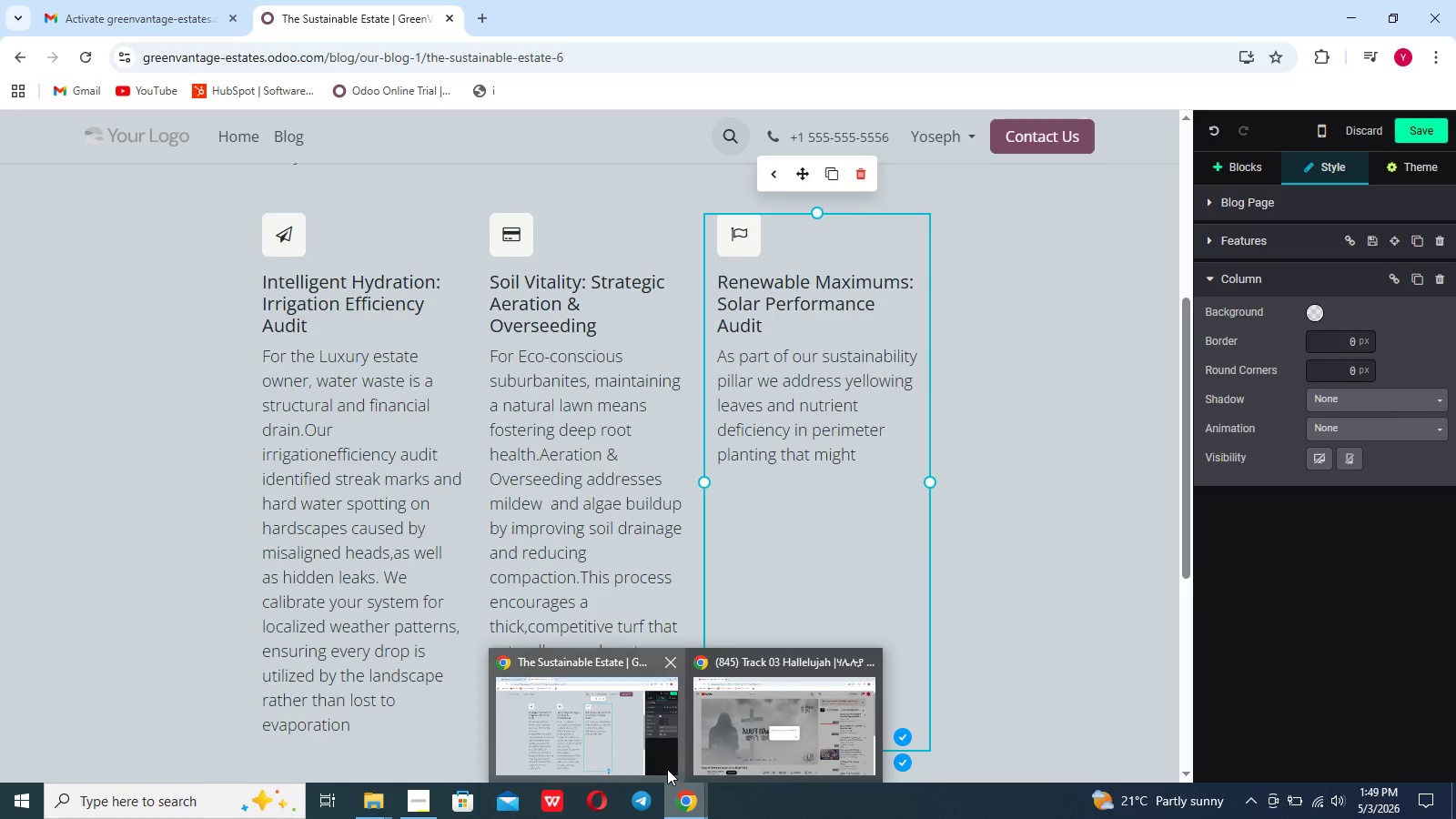 
left_click([767, 737])
 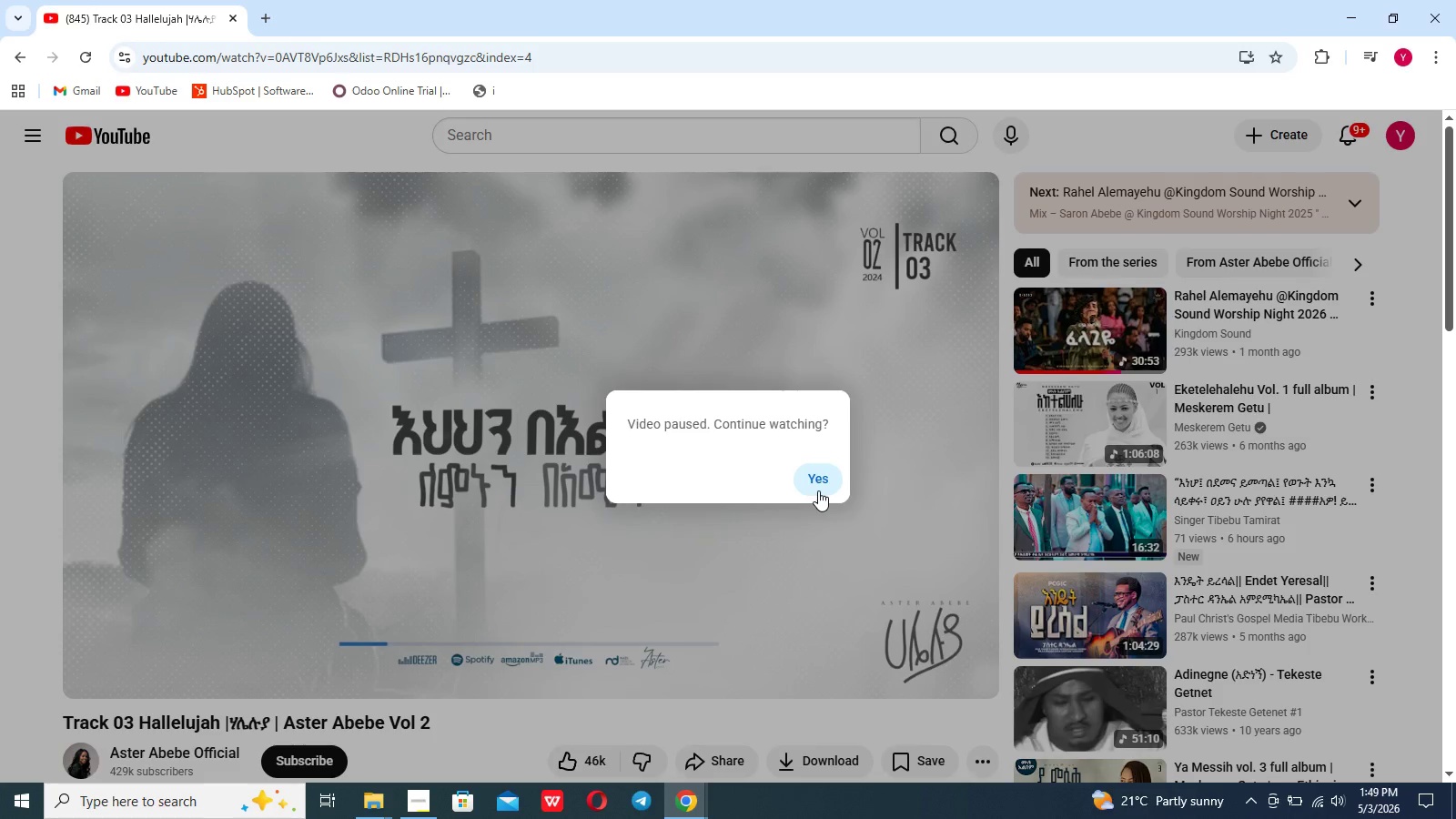 
left_click([818, 490])
 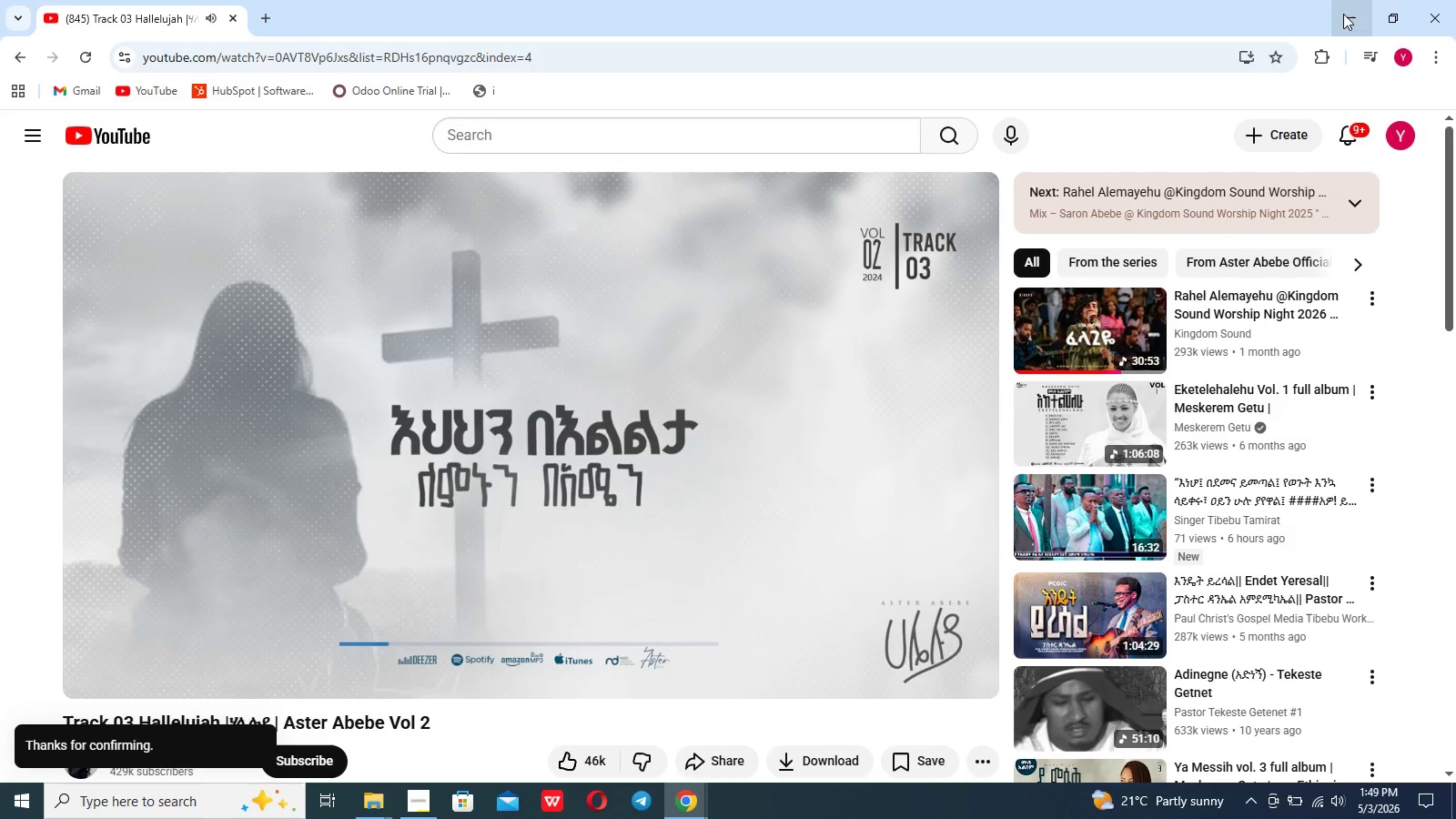 
left_click([1348, 10])
 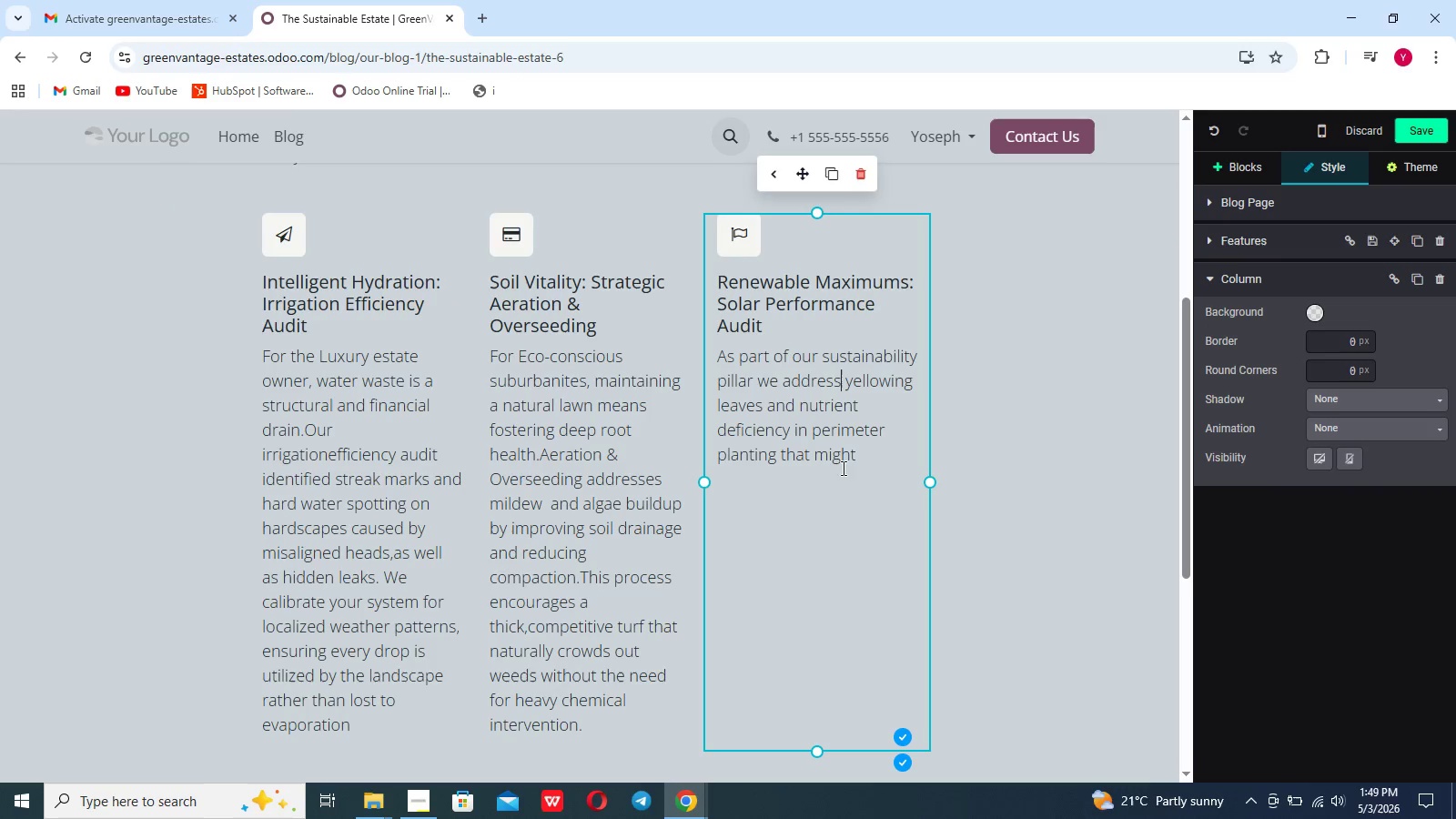 
left_click([854, 464])
 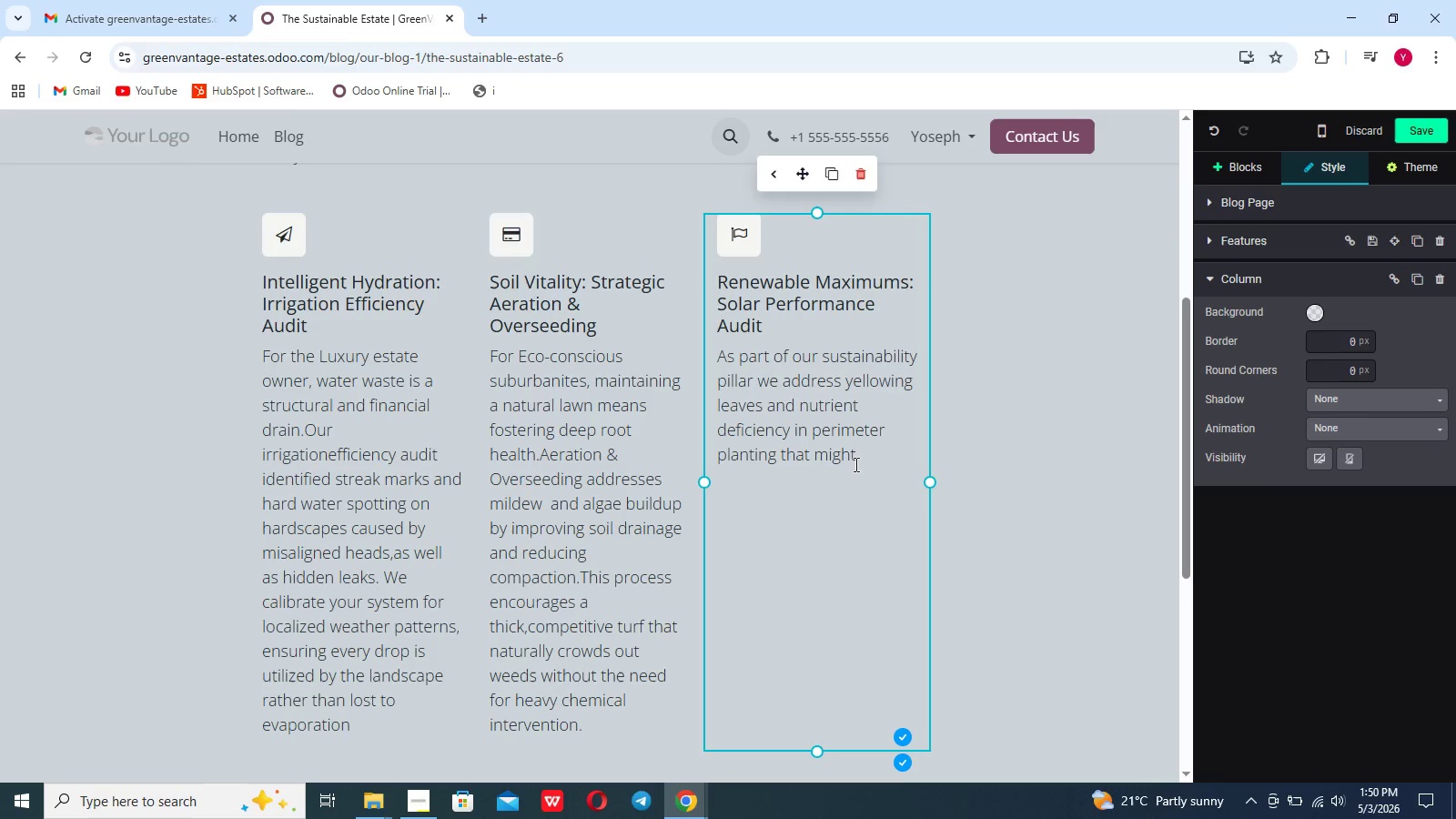 
wait(10.11)
 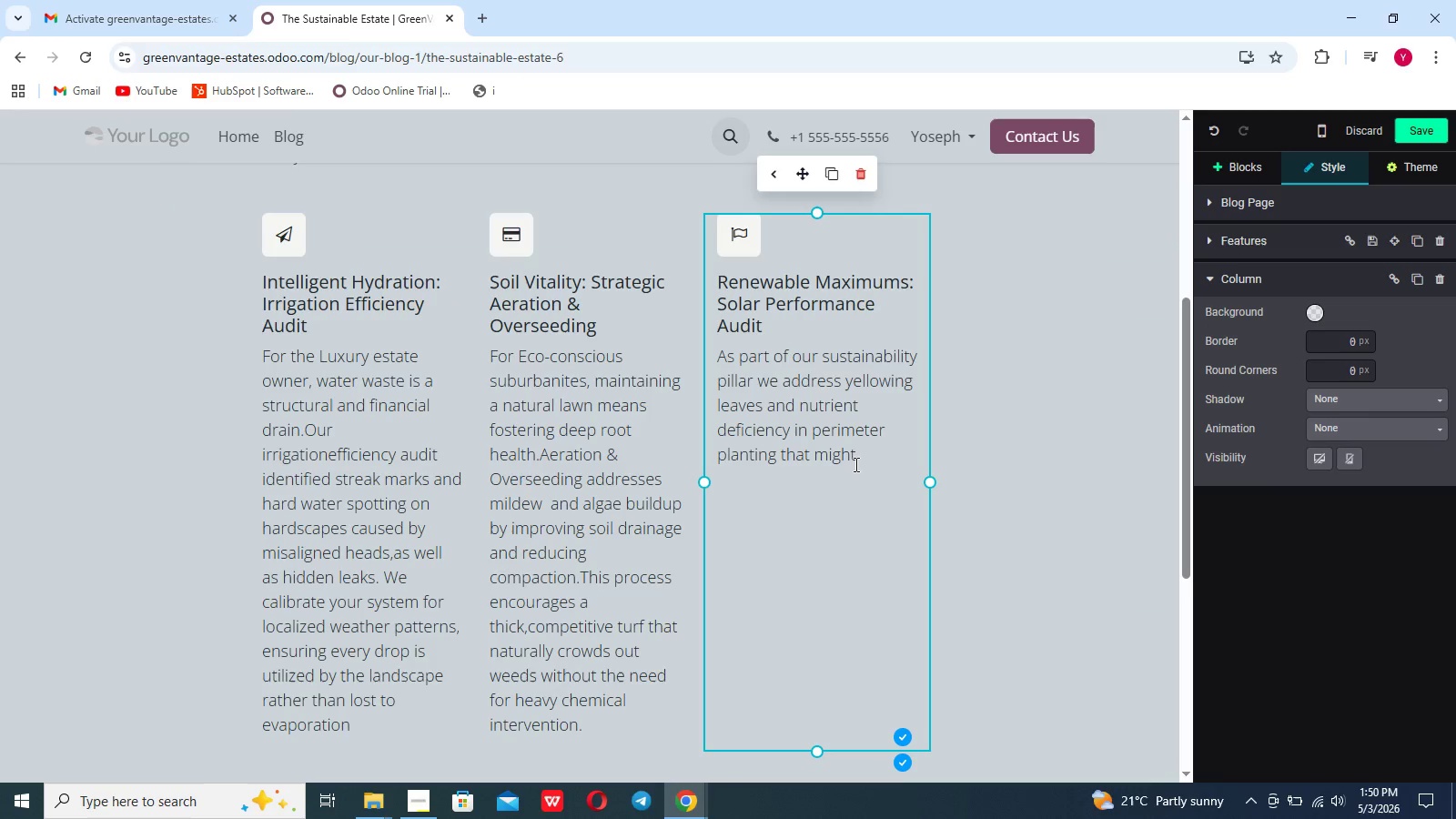 
type( be shading )
 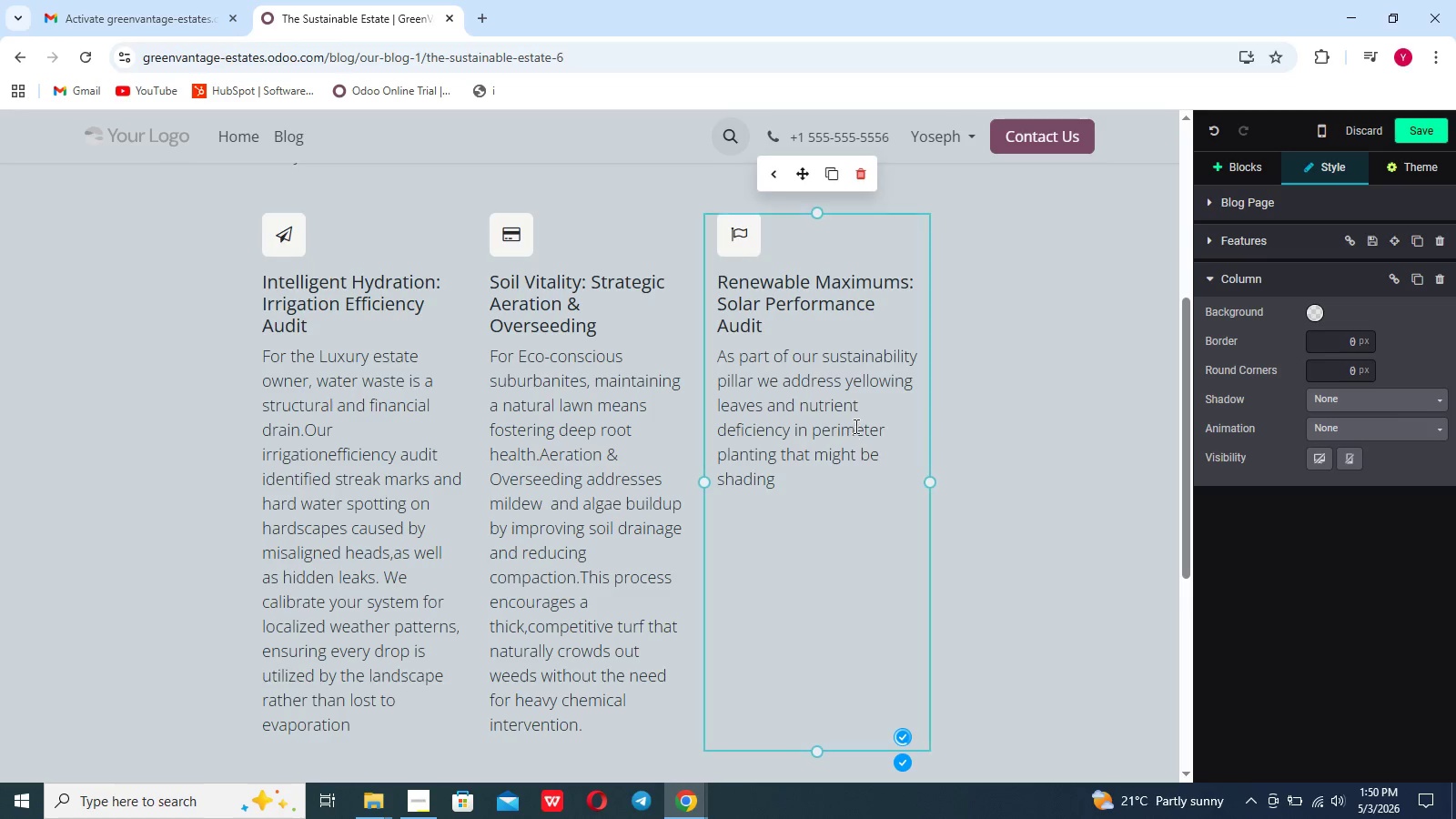 
type(your energy systems.By ine)
key(Backspace)
type(tegrating)
 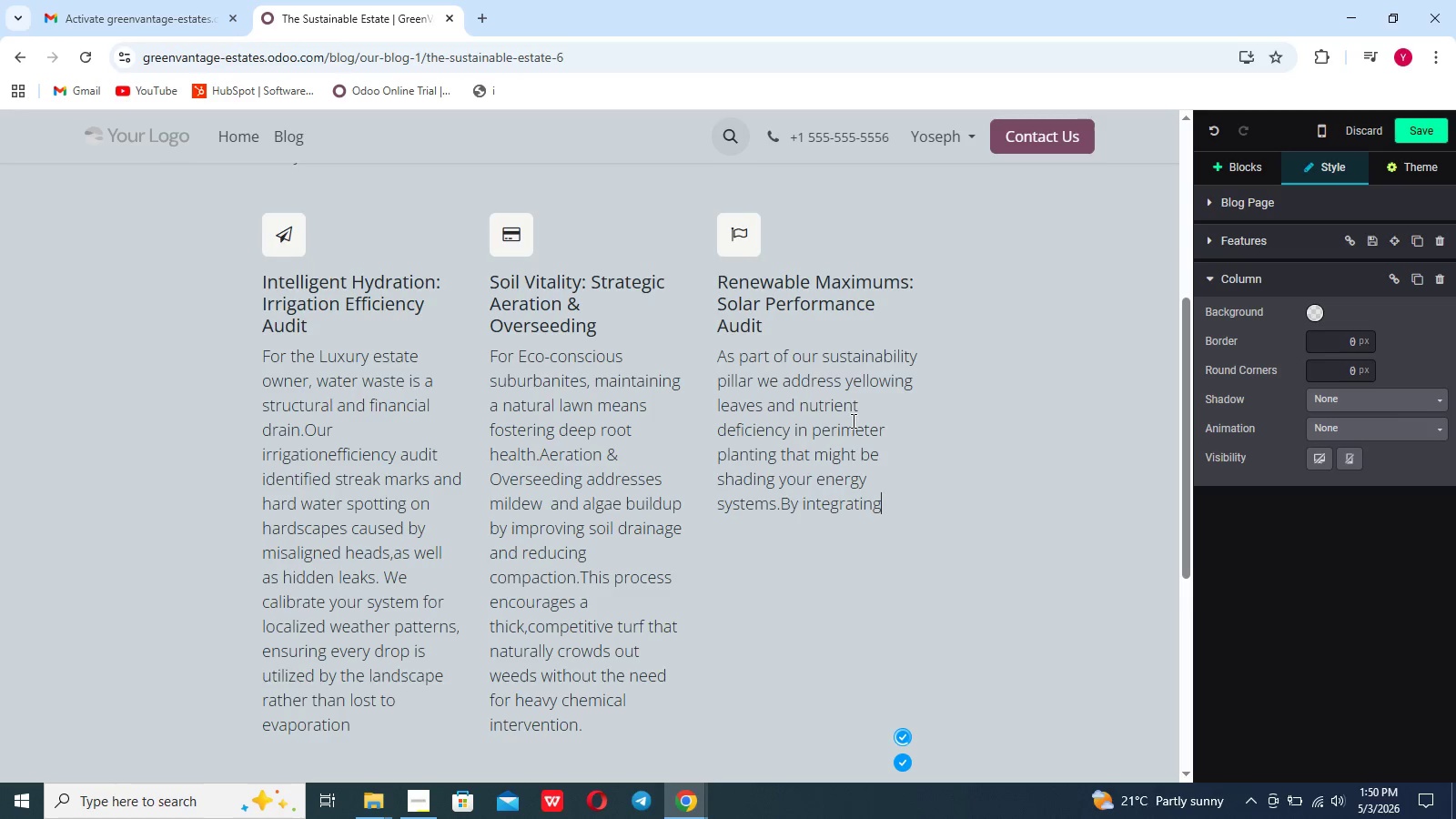 
wait(5.69)
 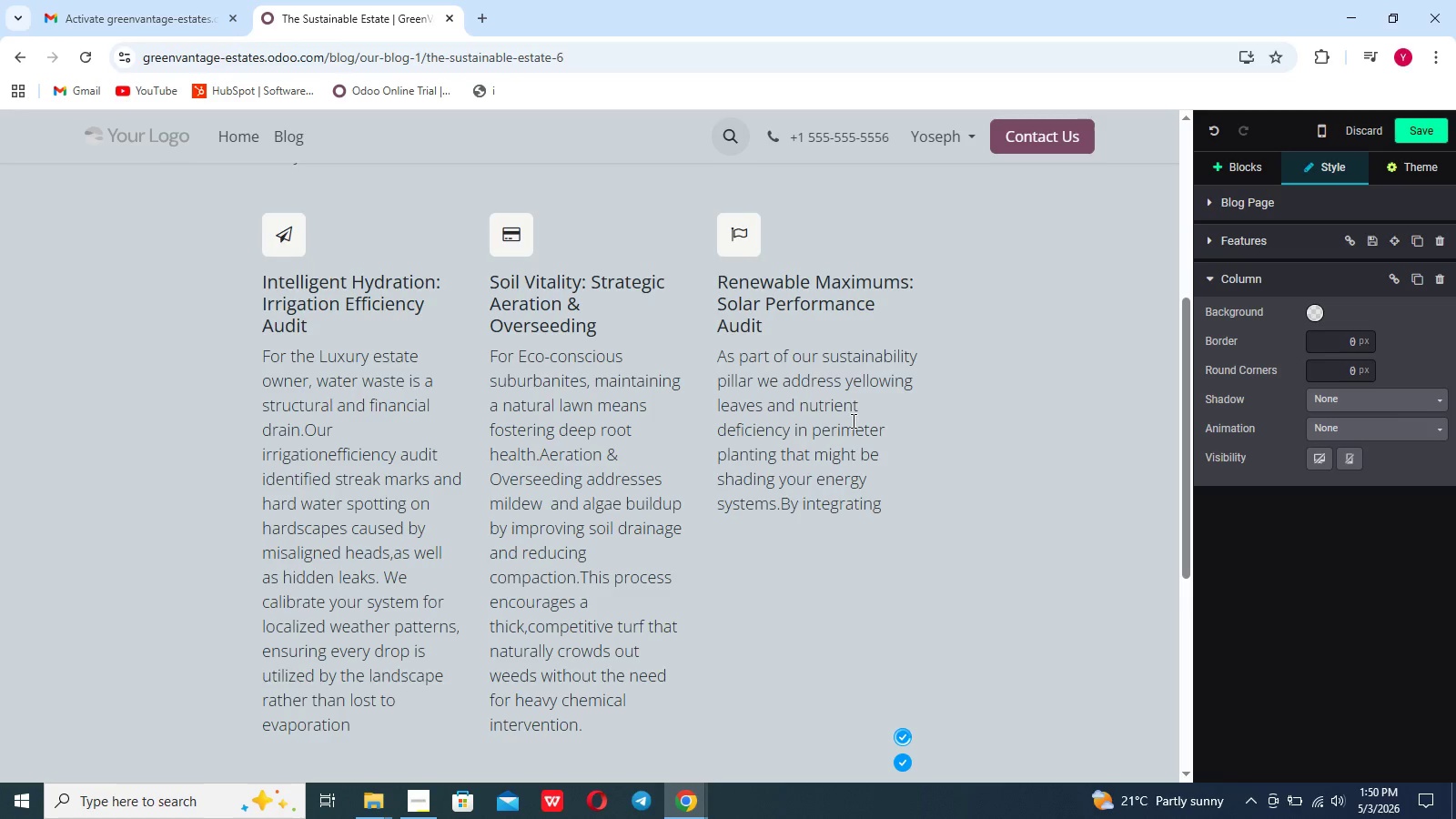 
type( solar )
 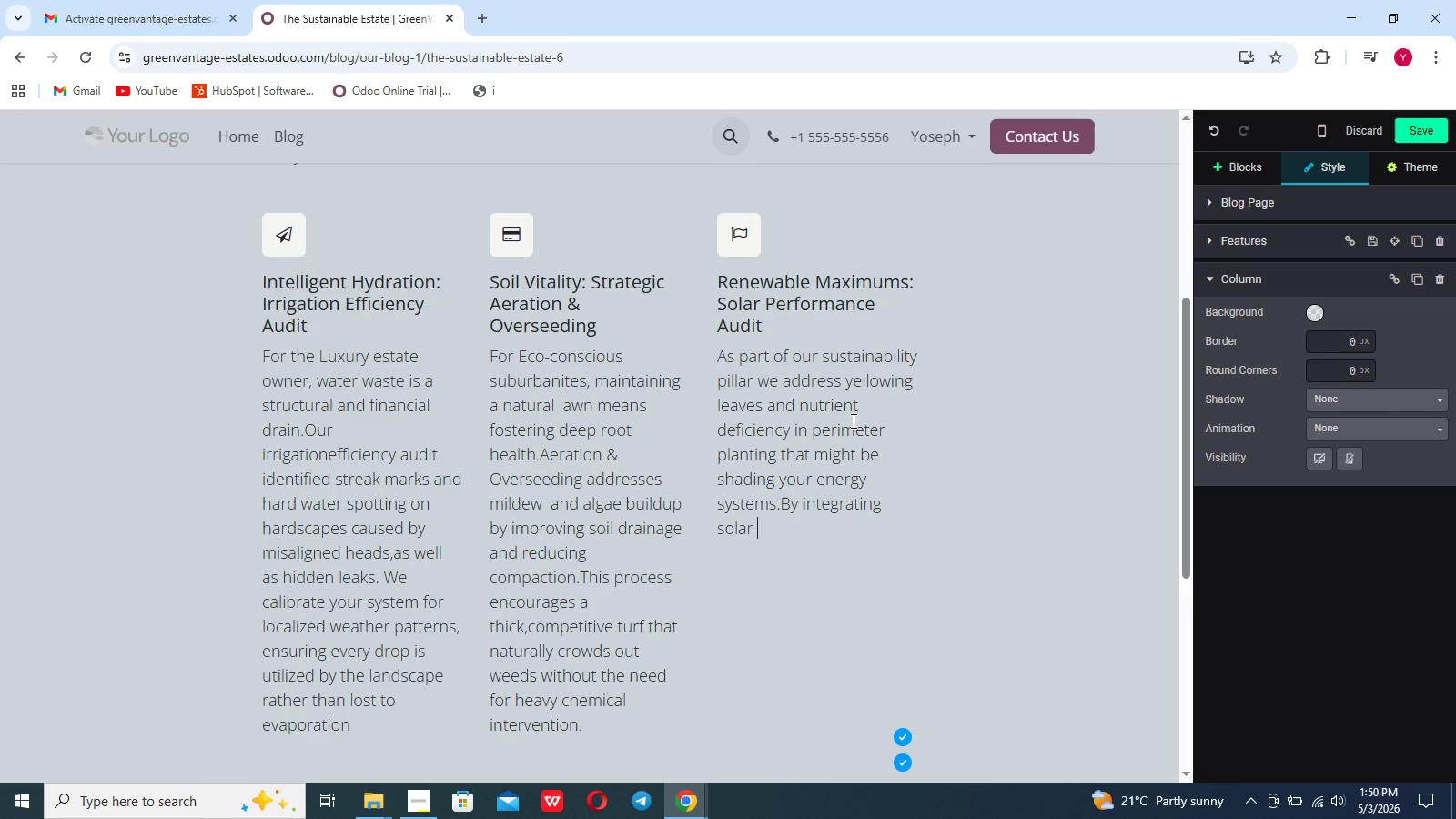 
type(cleaning your energy systems)
 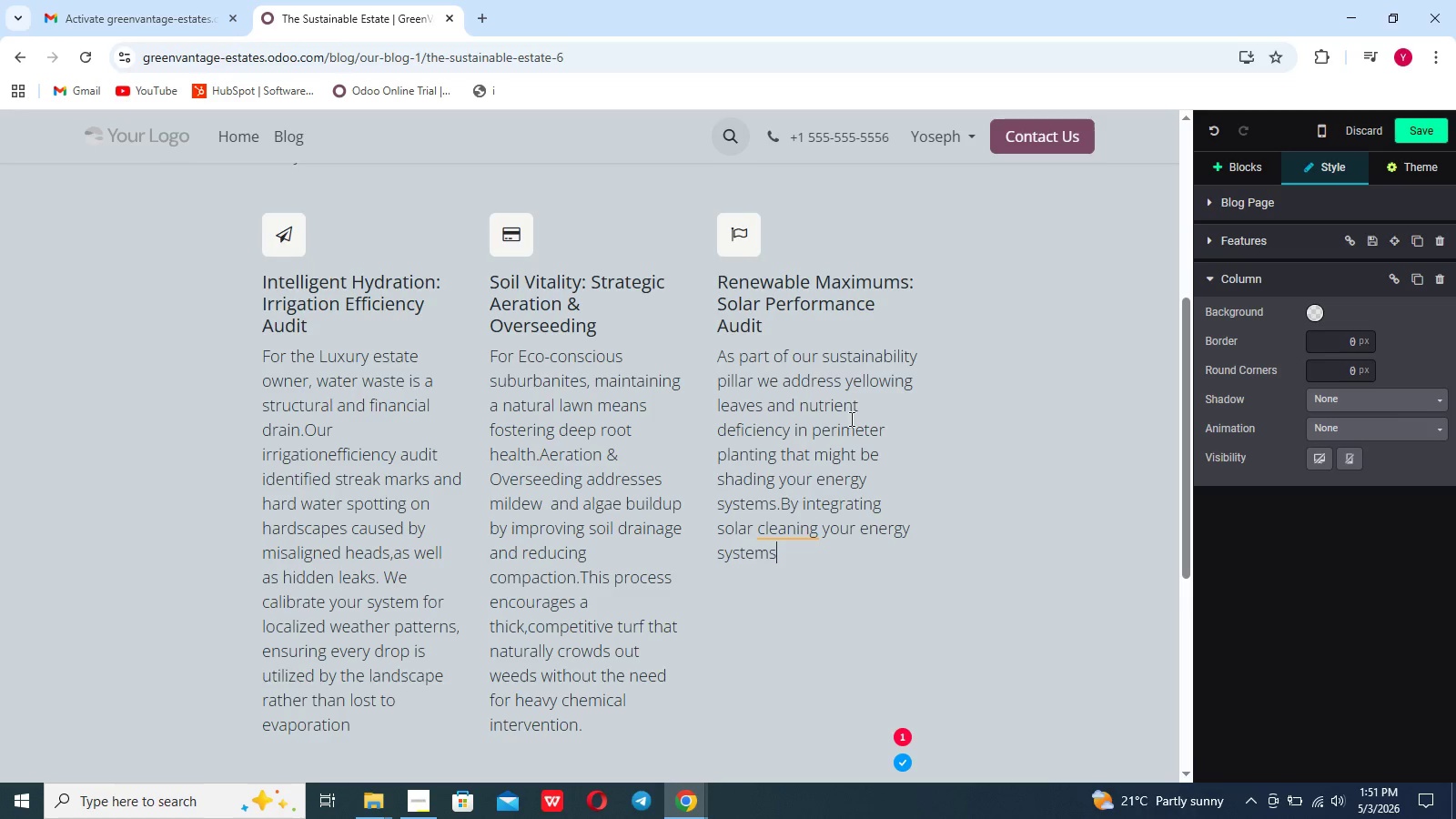 
wait(22.08)
 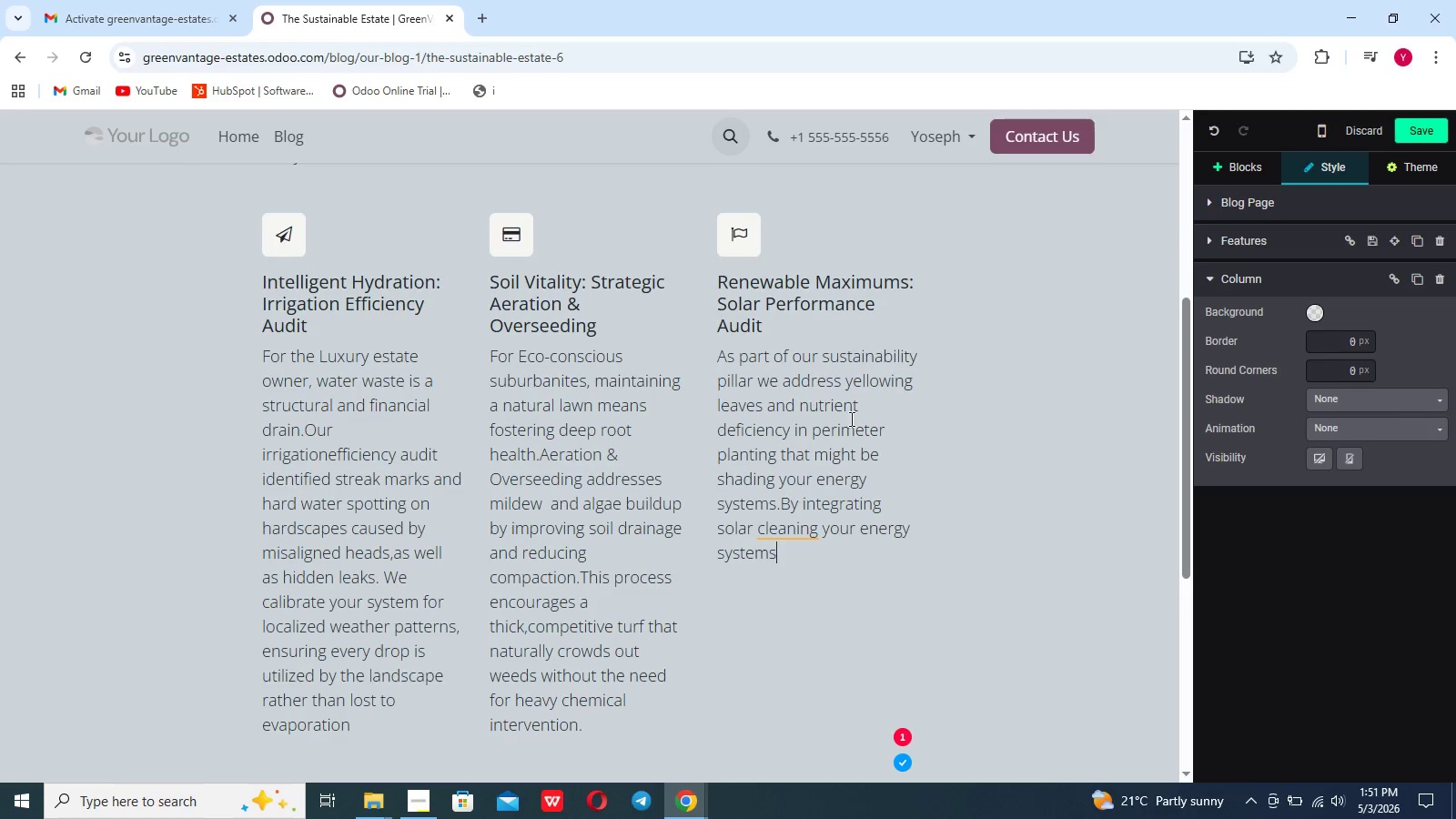 
key(Backspace)
 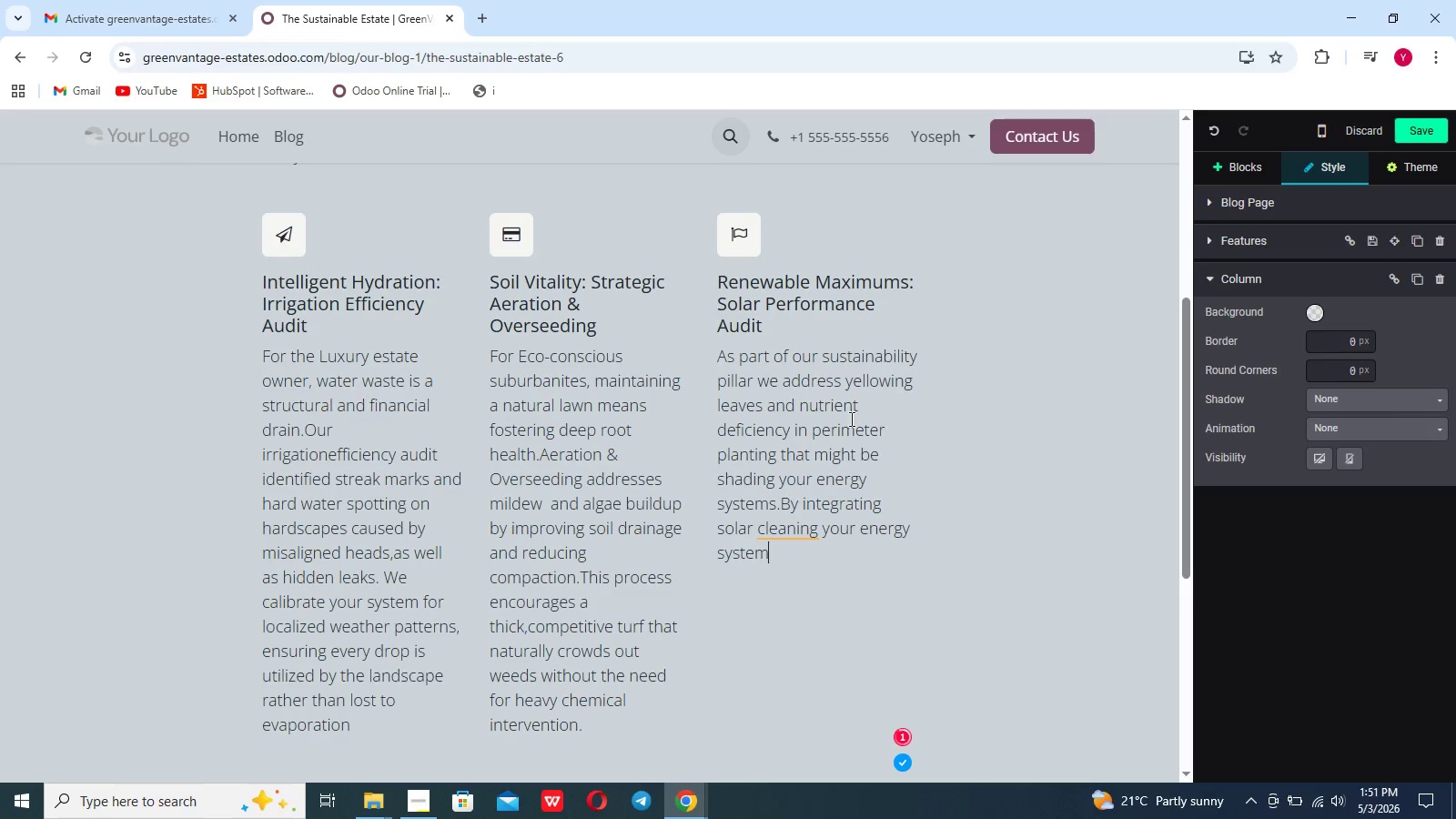 
key(Backspace)
 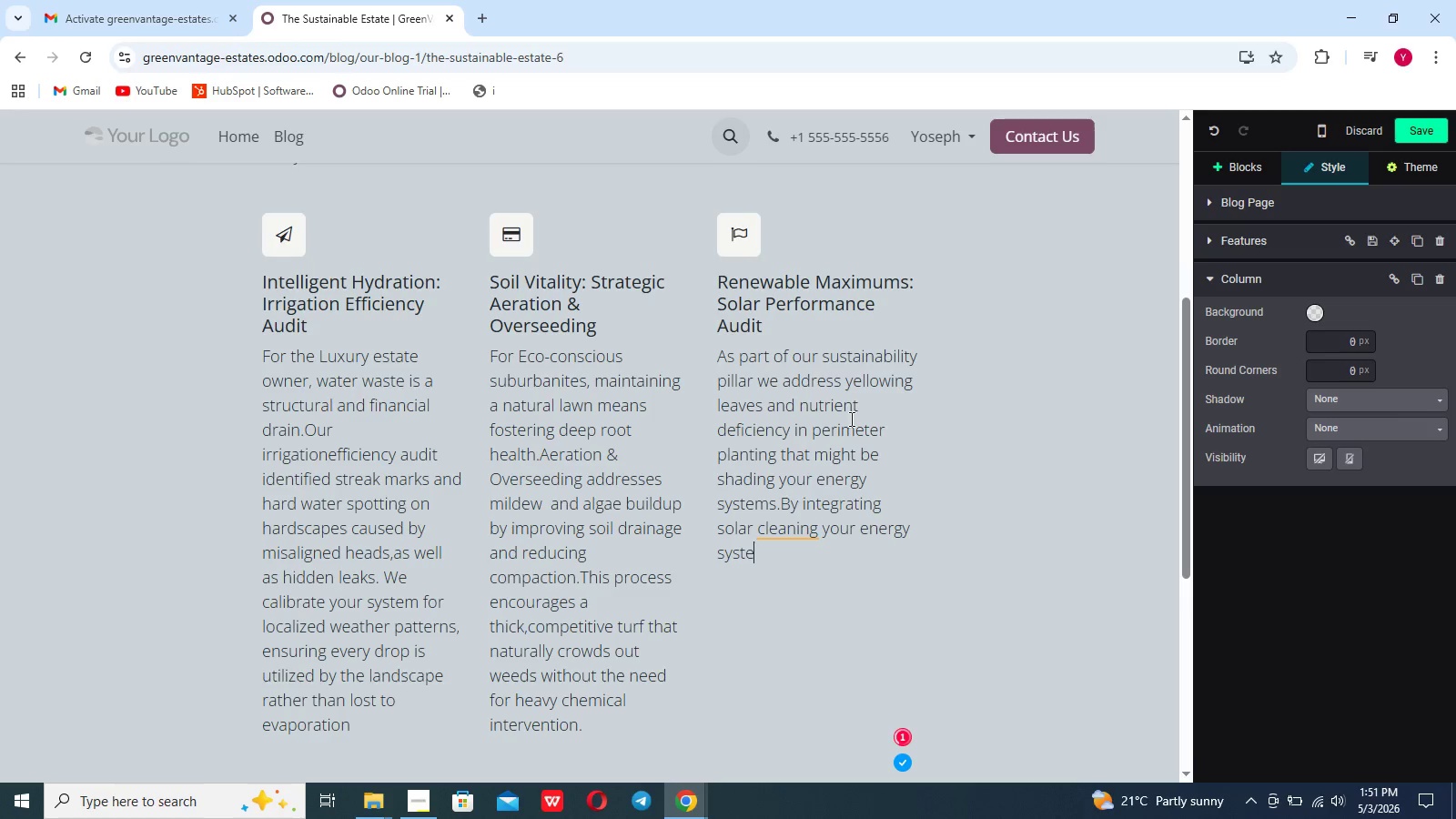 
key(Backspace)
 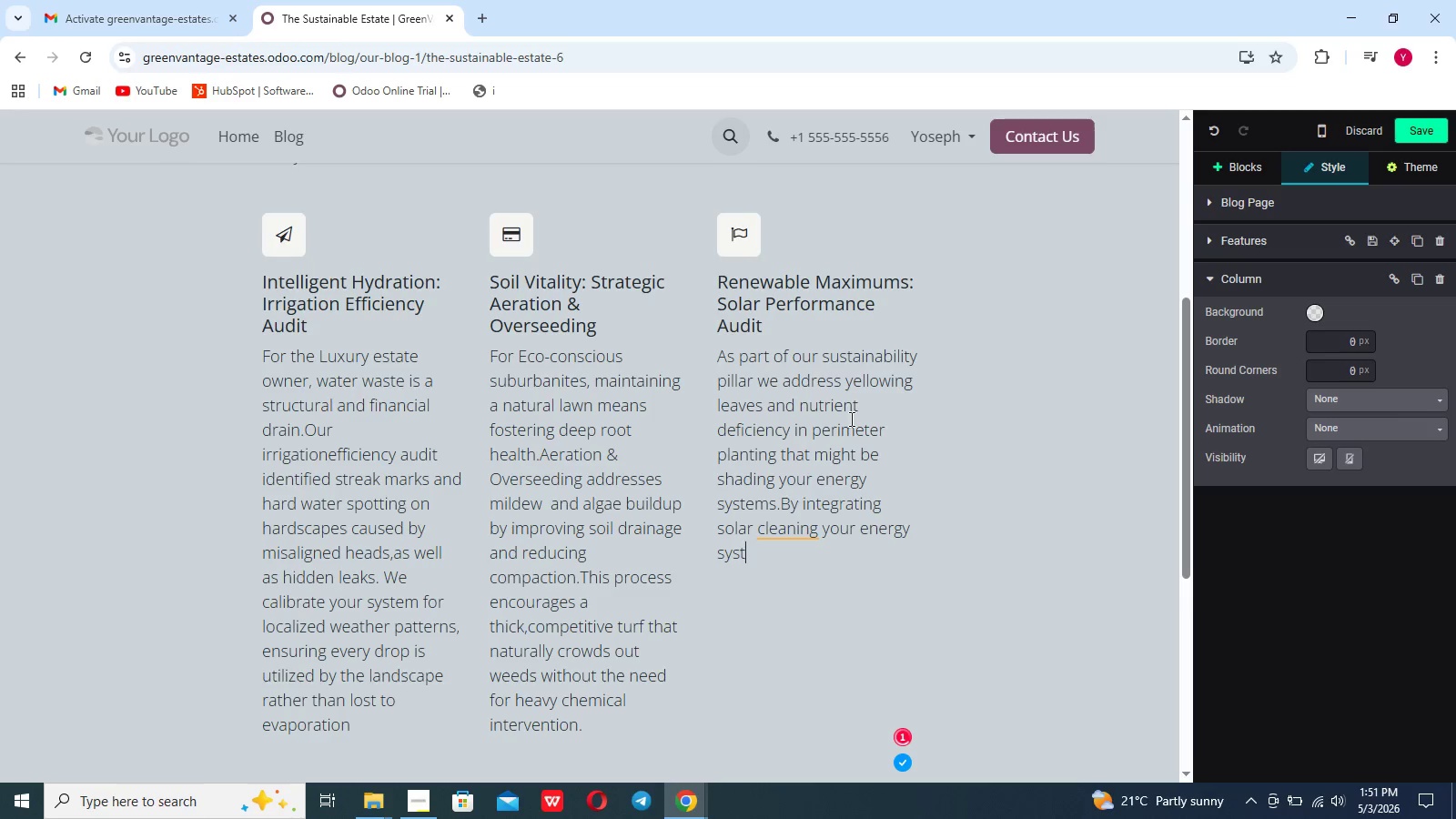 
key(Backspace)
 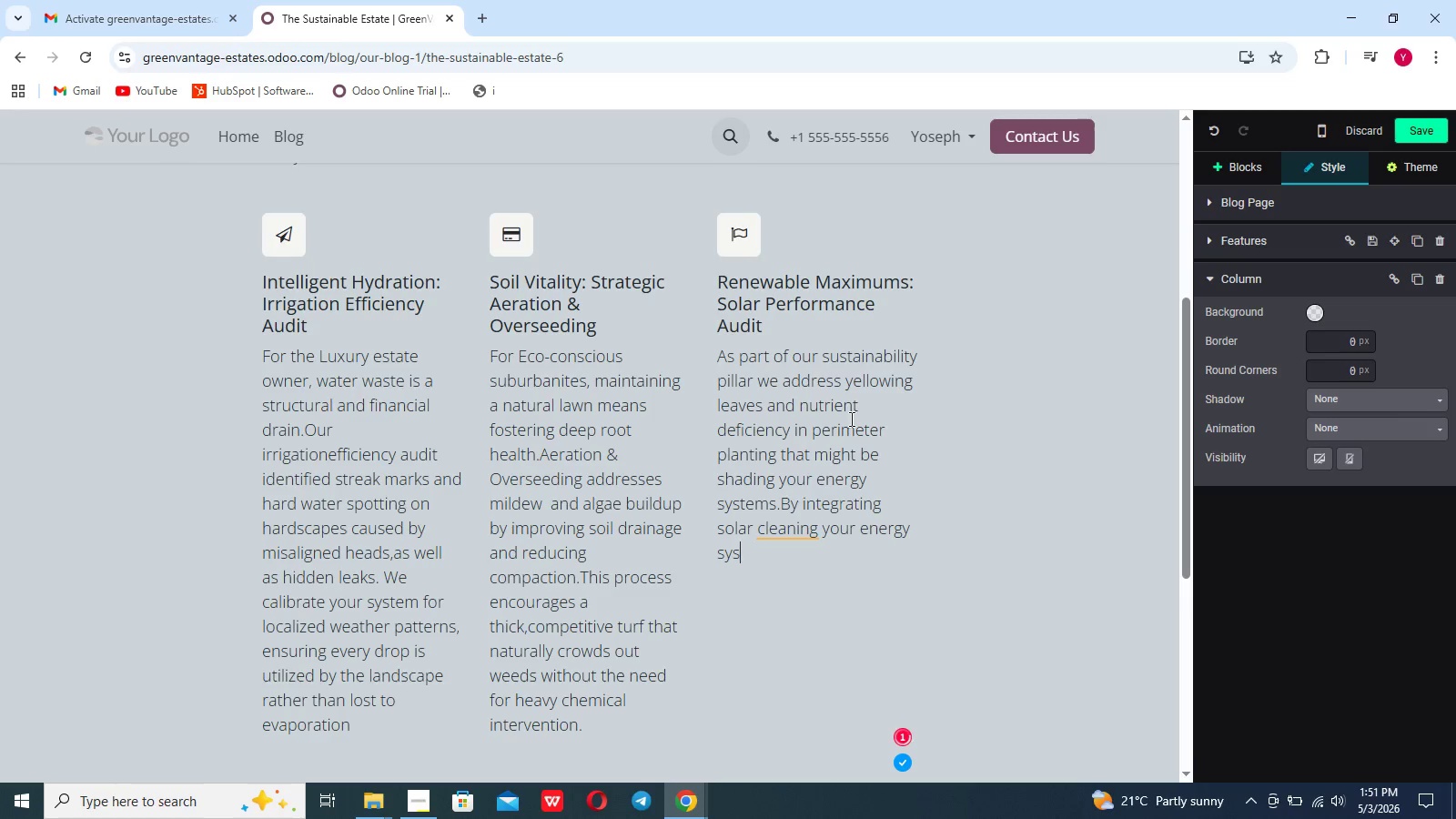 
key(Backspace)
 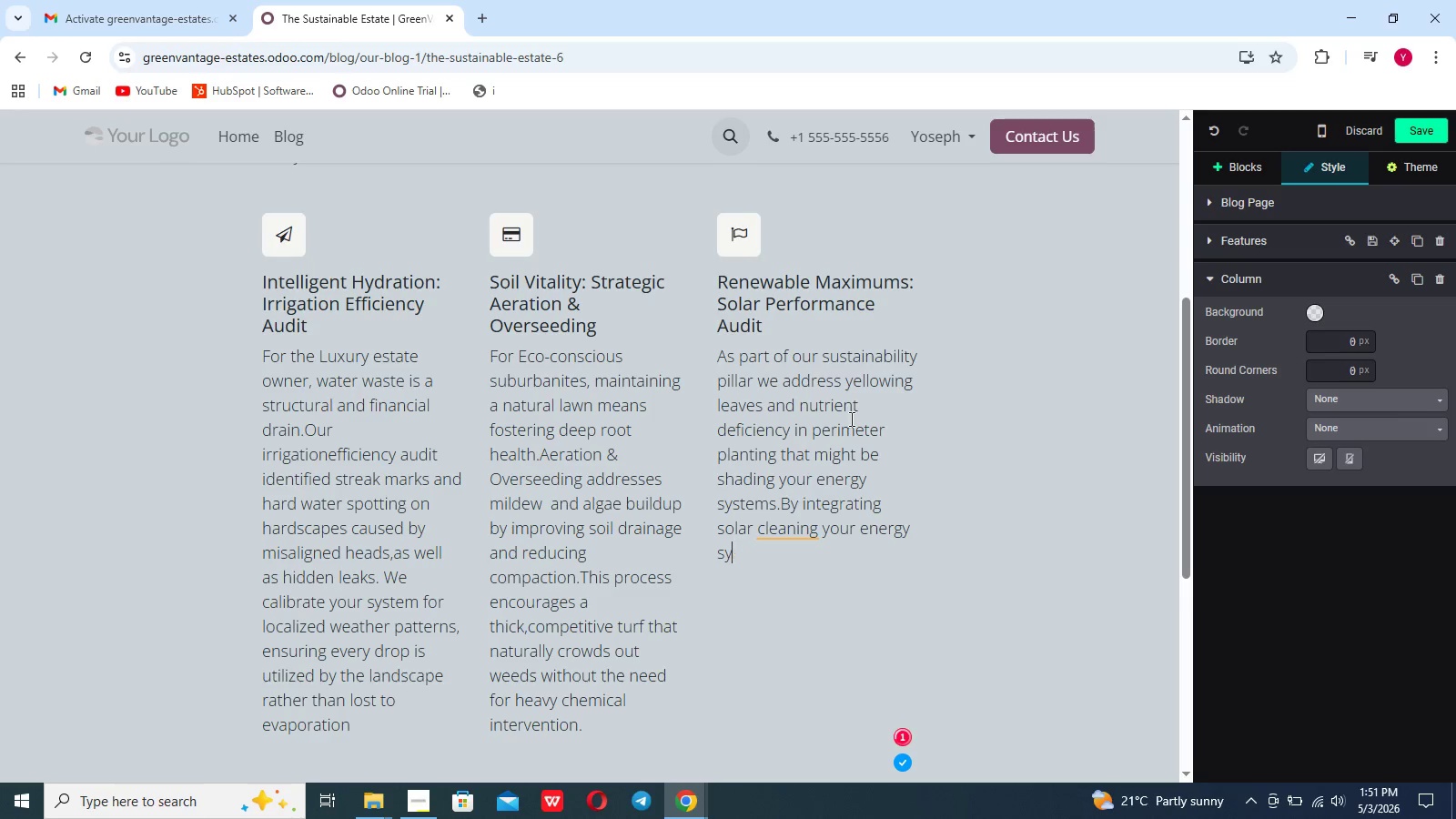 
key(Backspace)
 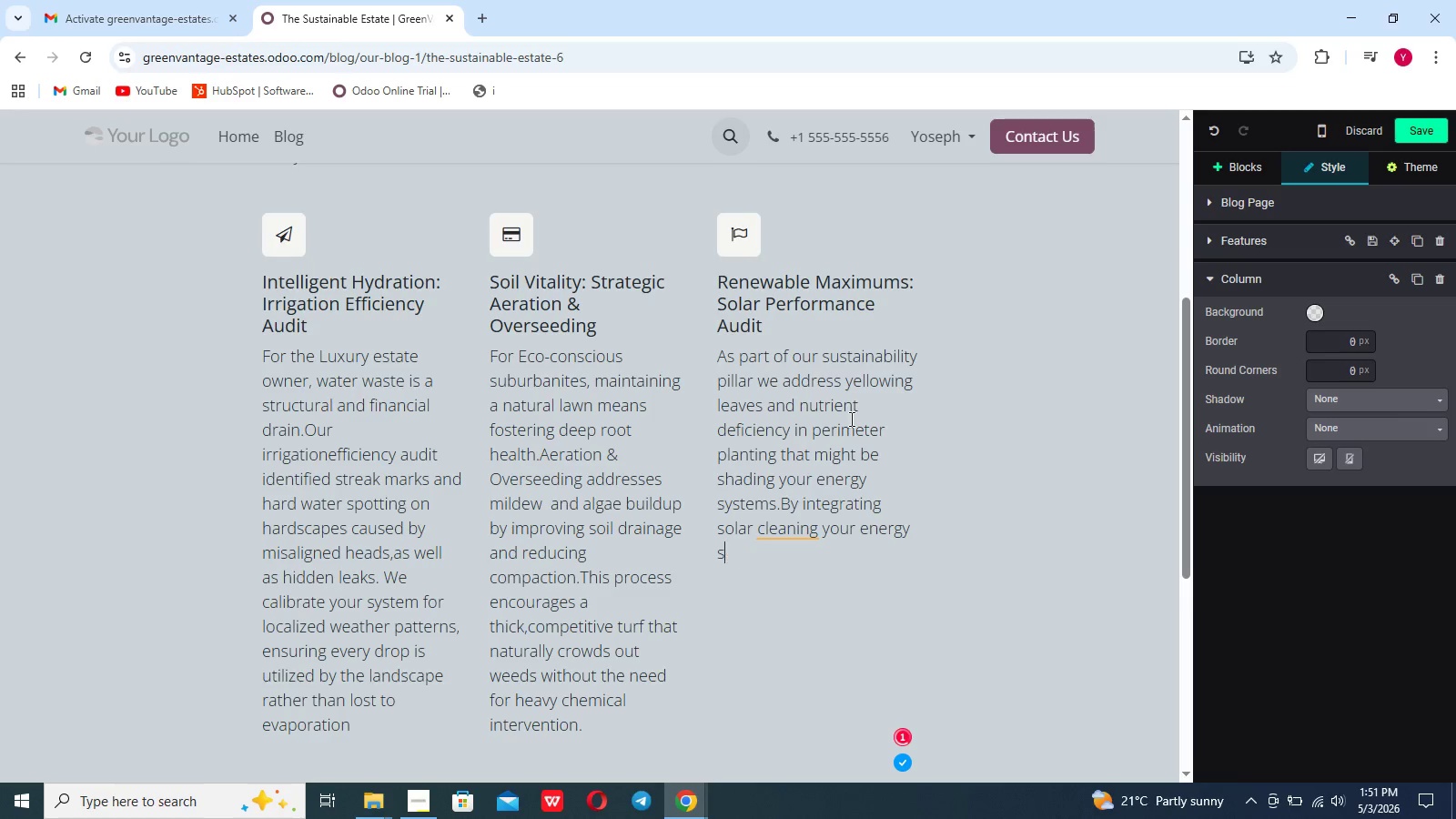 
key(Backspace)
 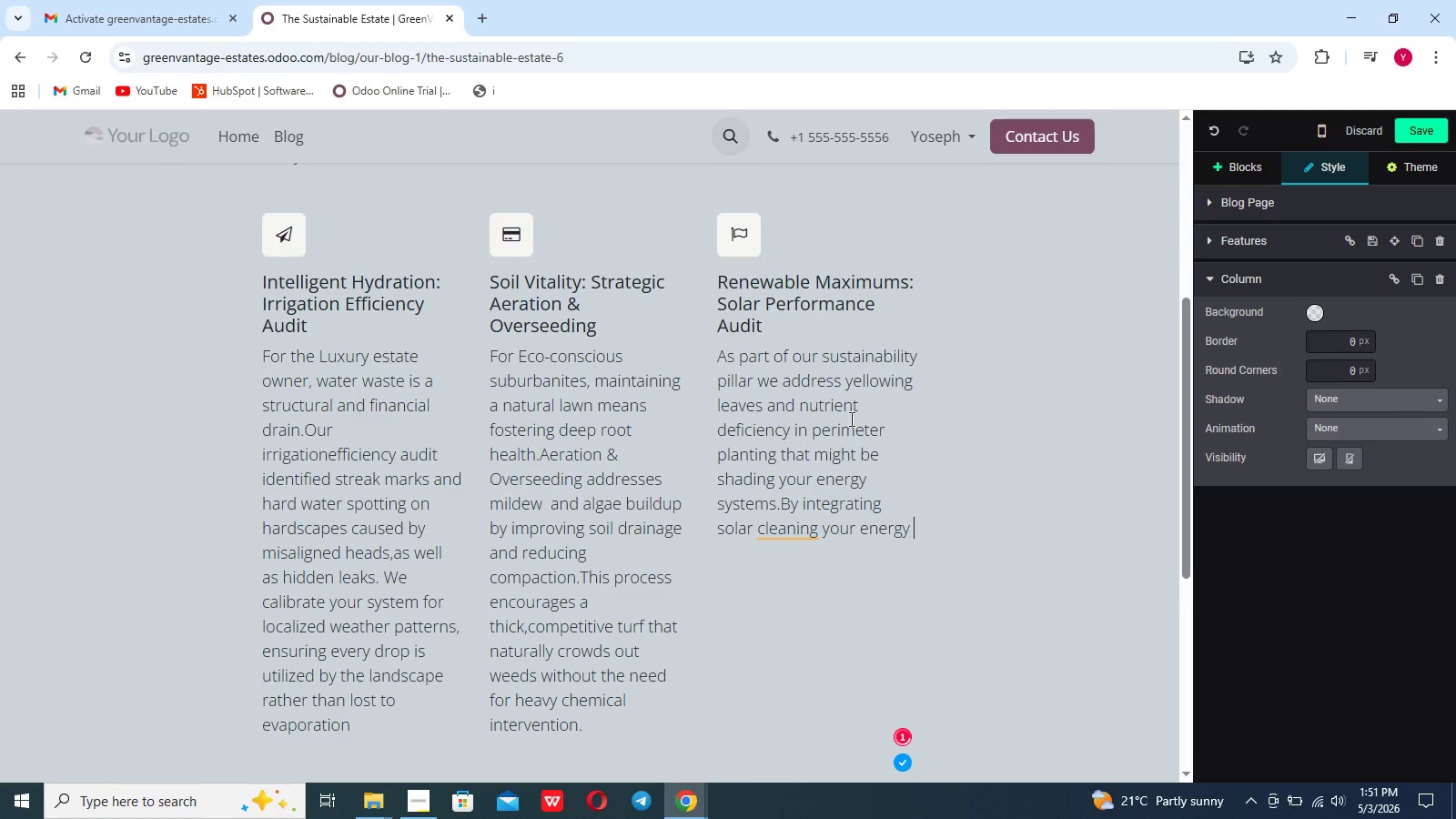 
key(Backspace)
 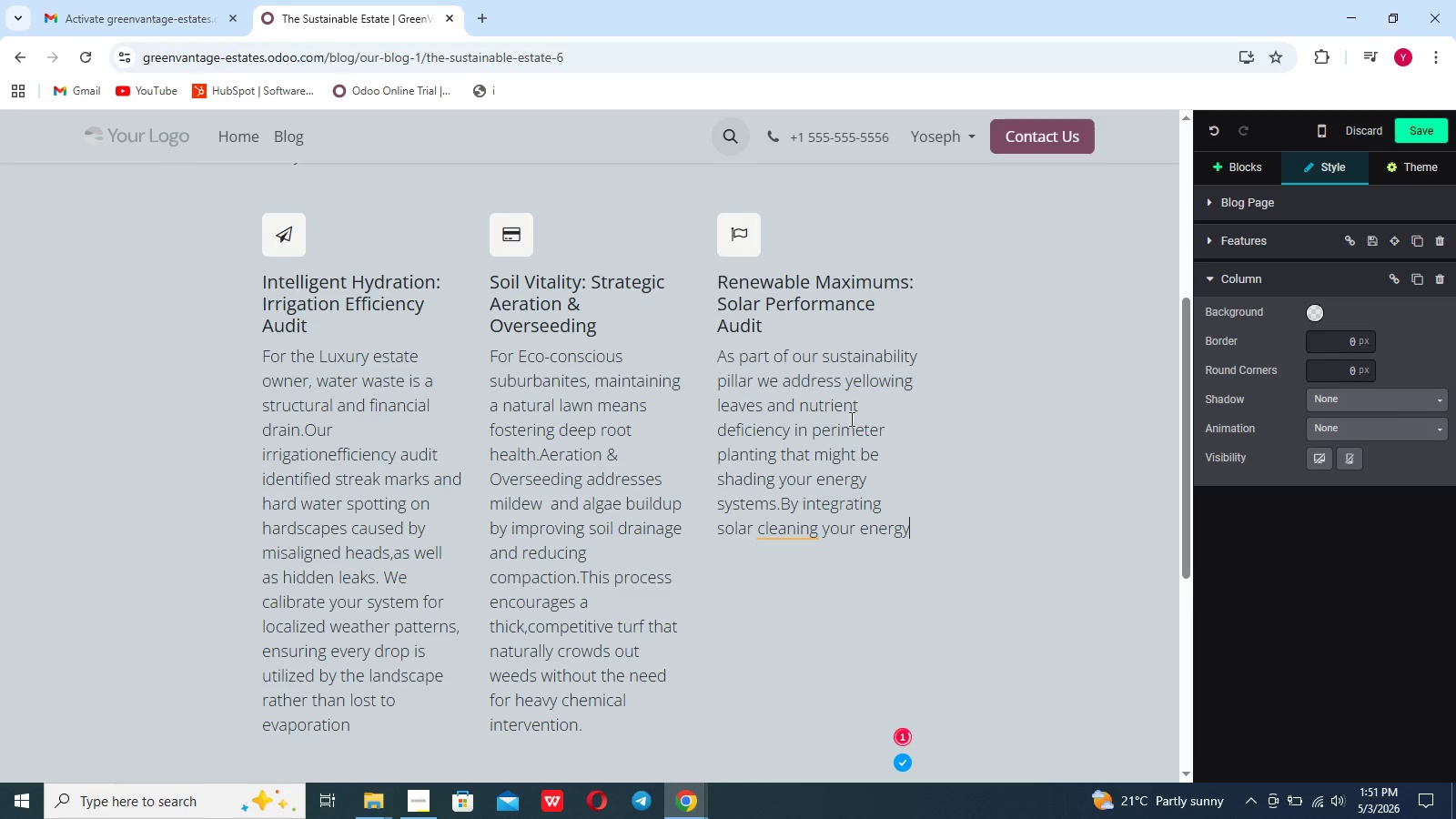 
key(Backspace)
 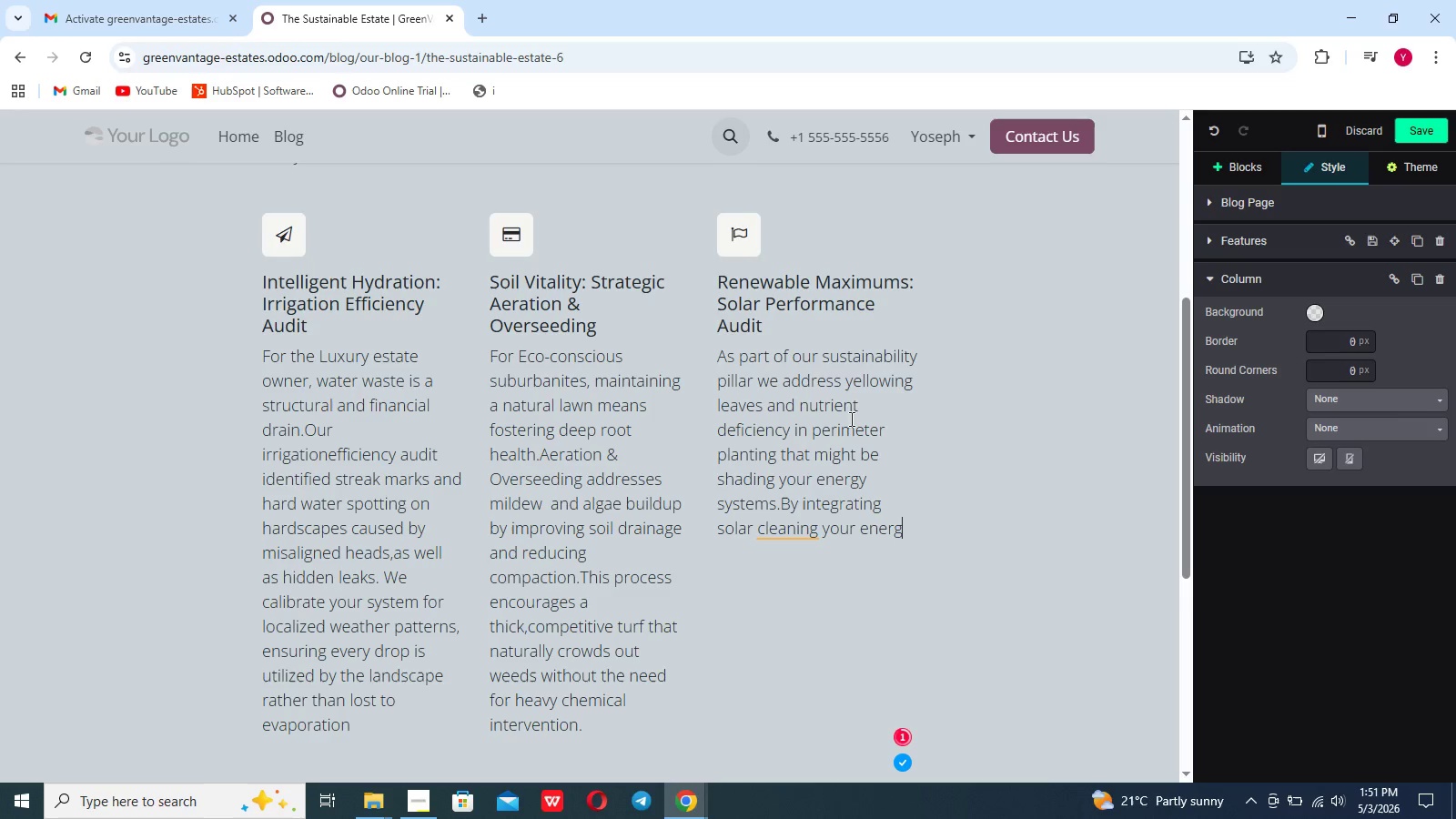 
key(Backspace)
 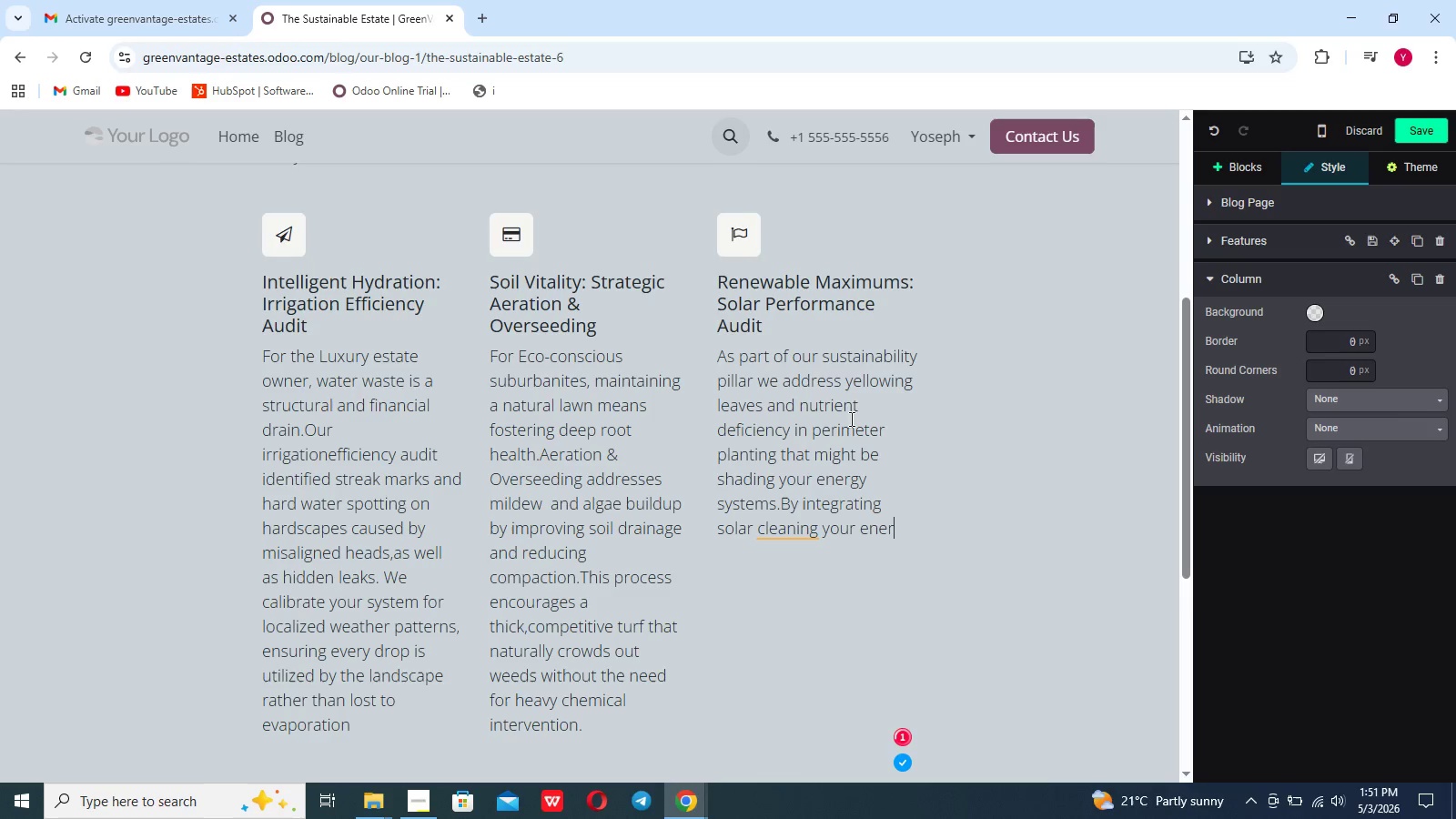 
key(Backspace)
 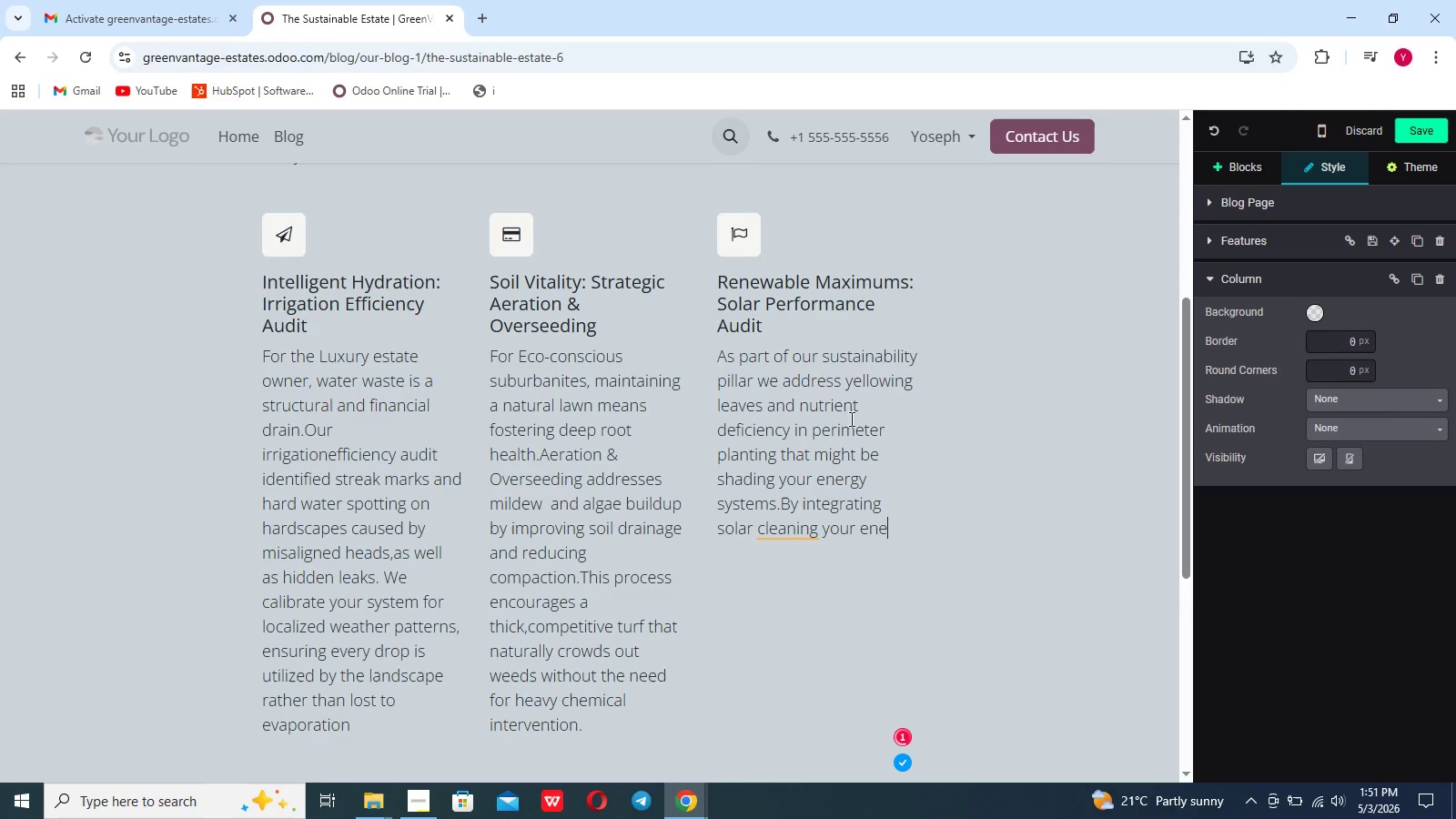 
key(Backspace)
 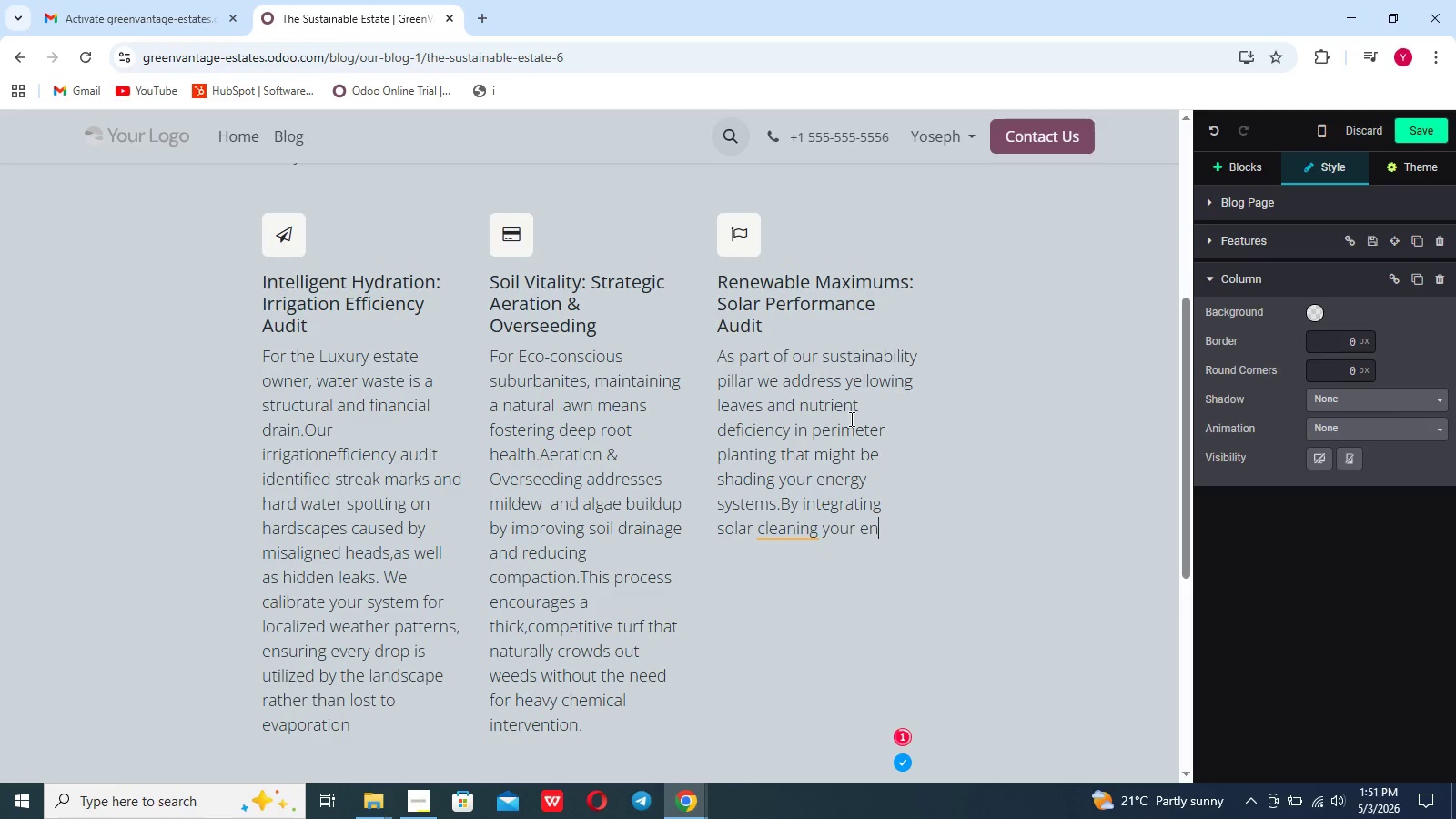 
key(Backspace)
 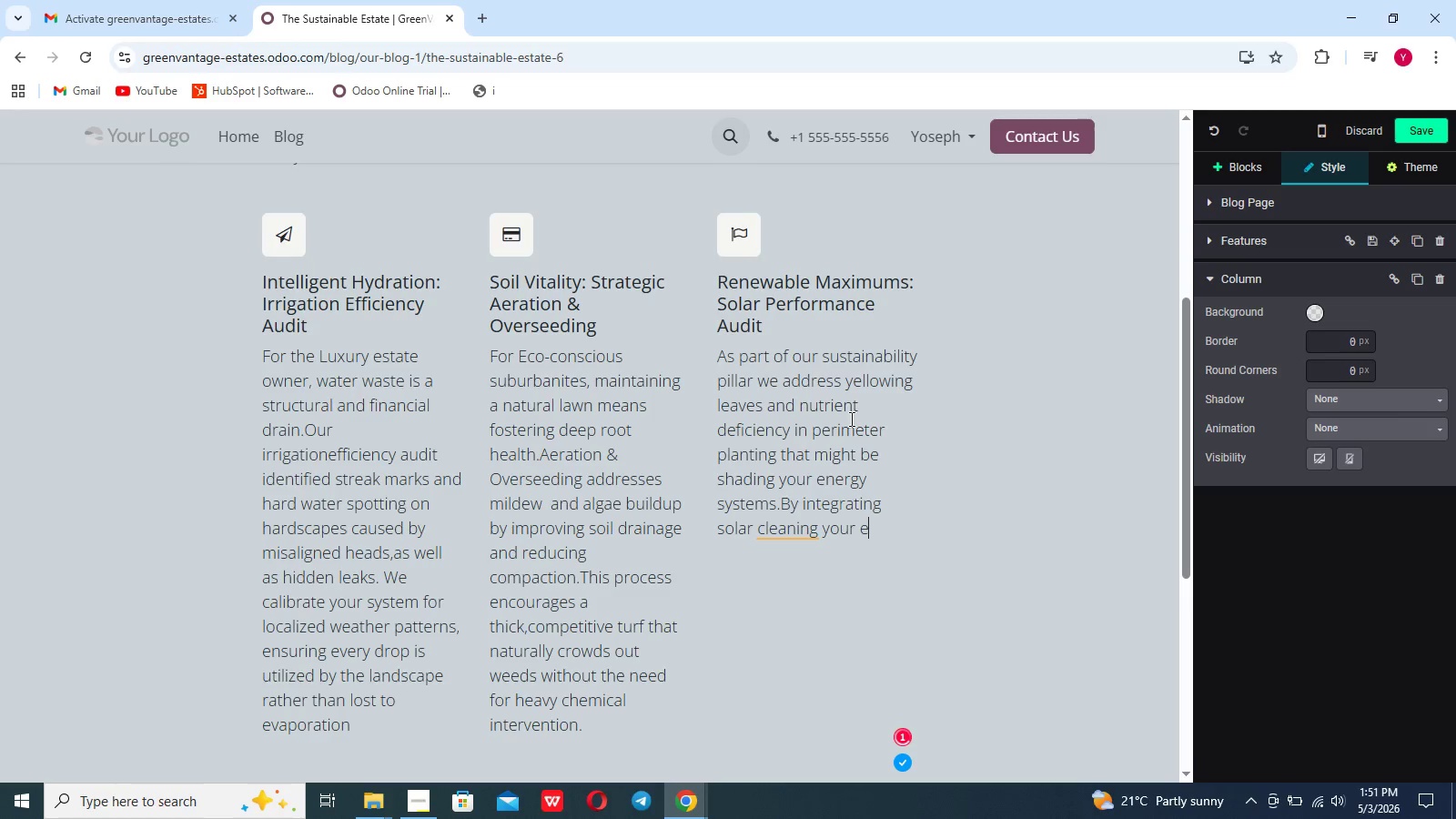 
key(Backspace)
 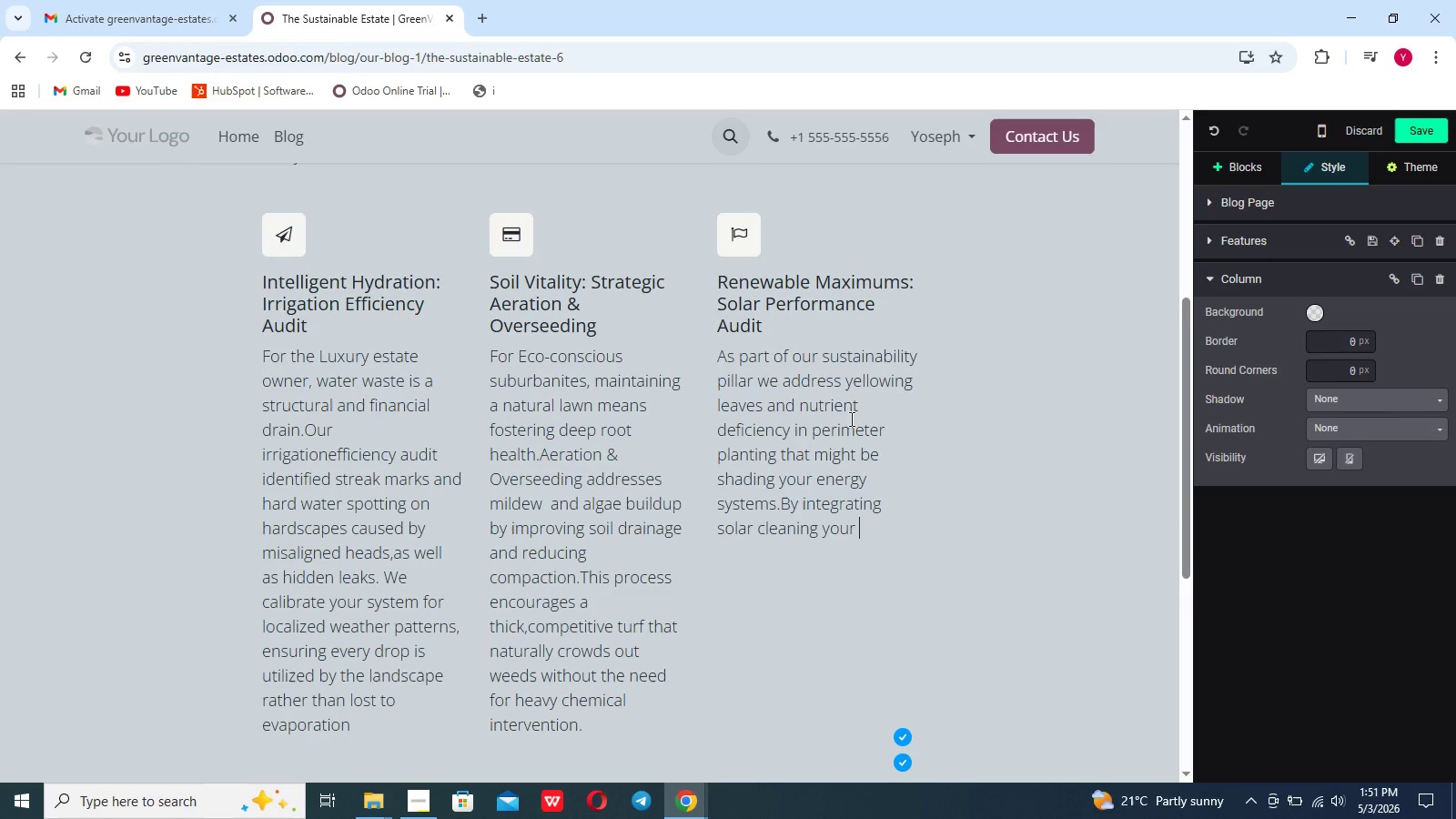 
key(Backspace)
key(Backspace)
key(Backspace)
key(Backspace)
key(Backspace)
type(with)
 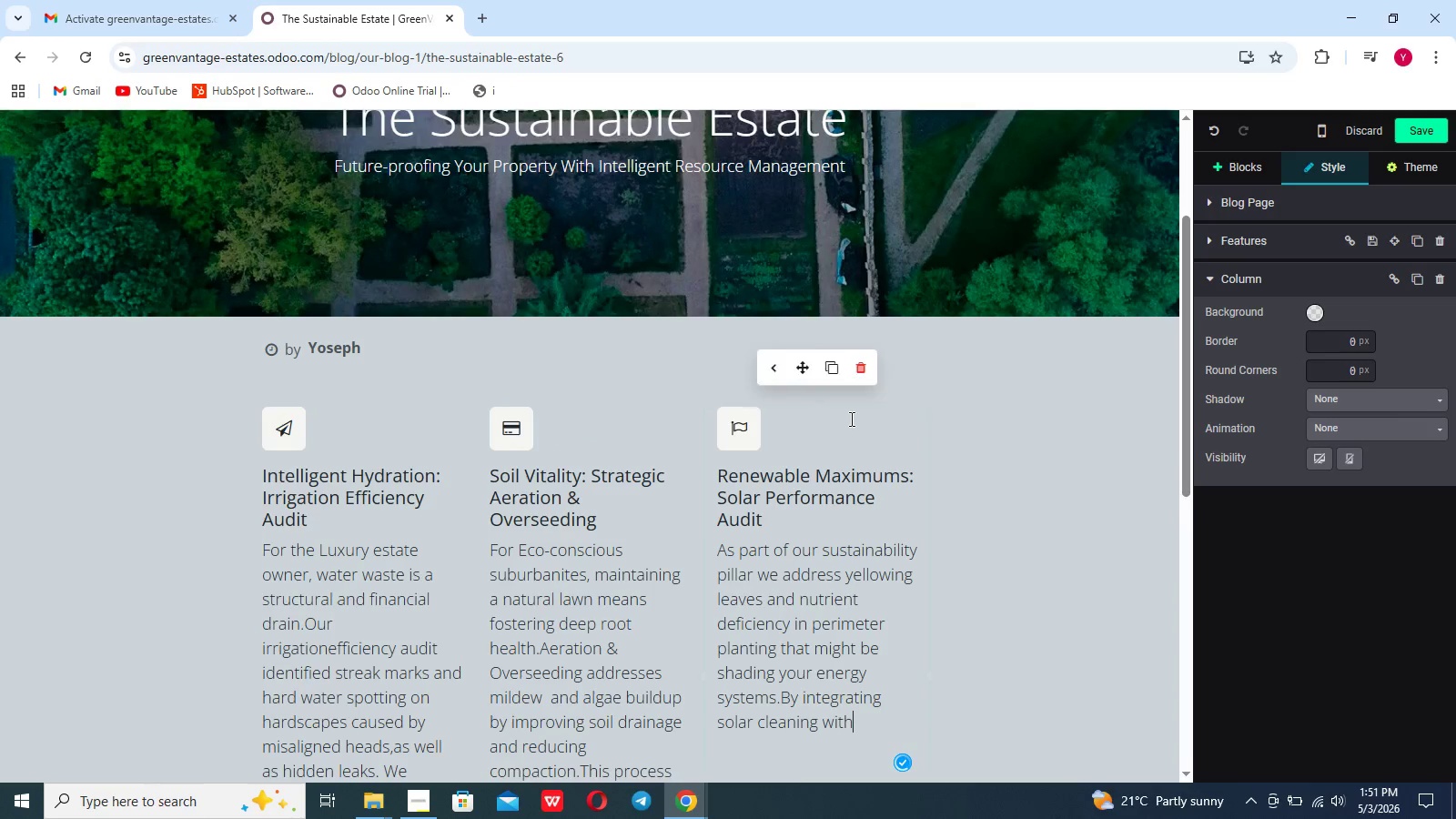 
scroll: coordinate [850, 419], scroll_direction: up, amount: 5.0
 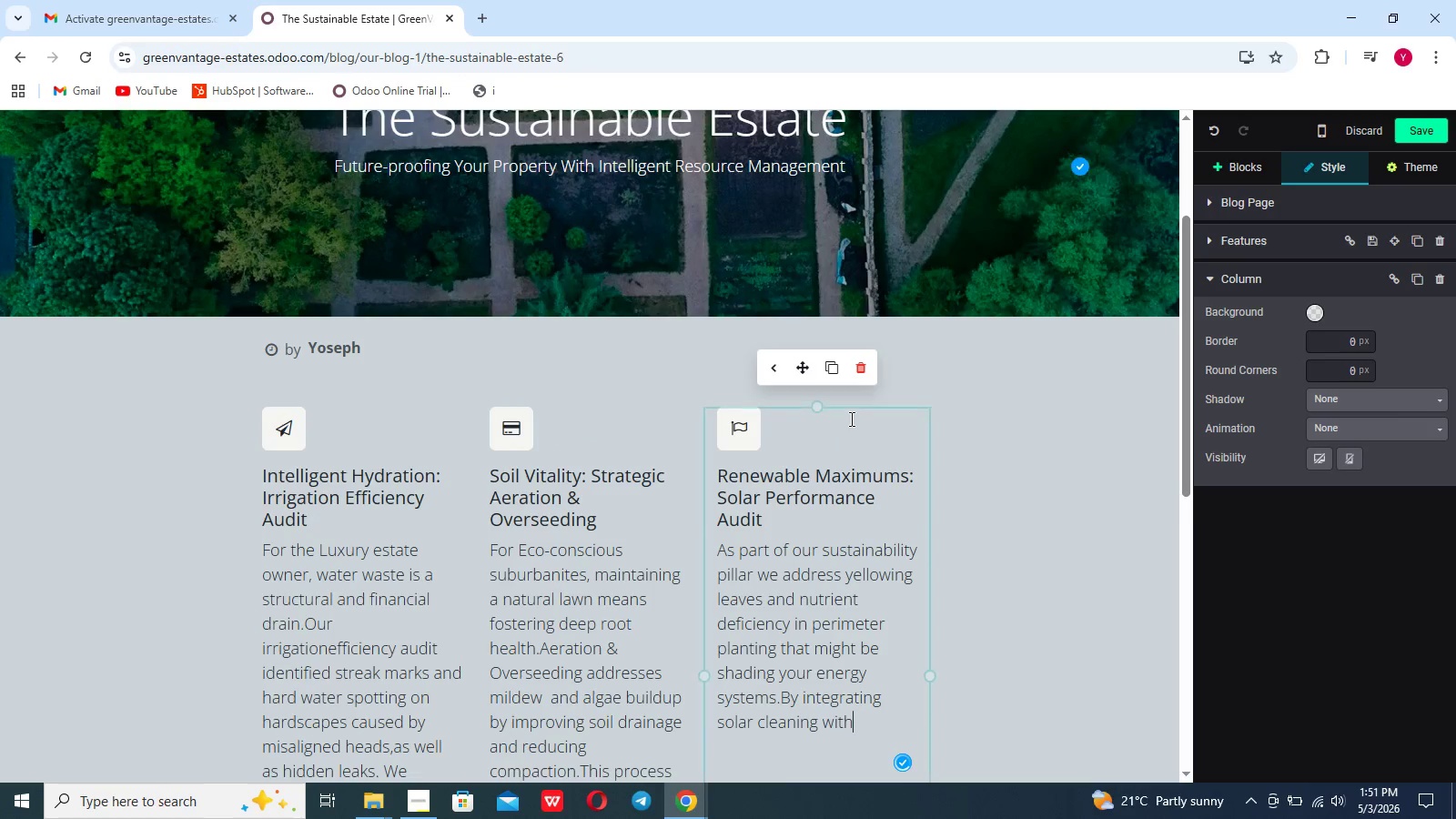 
type( ho)
 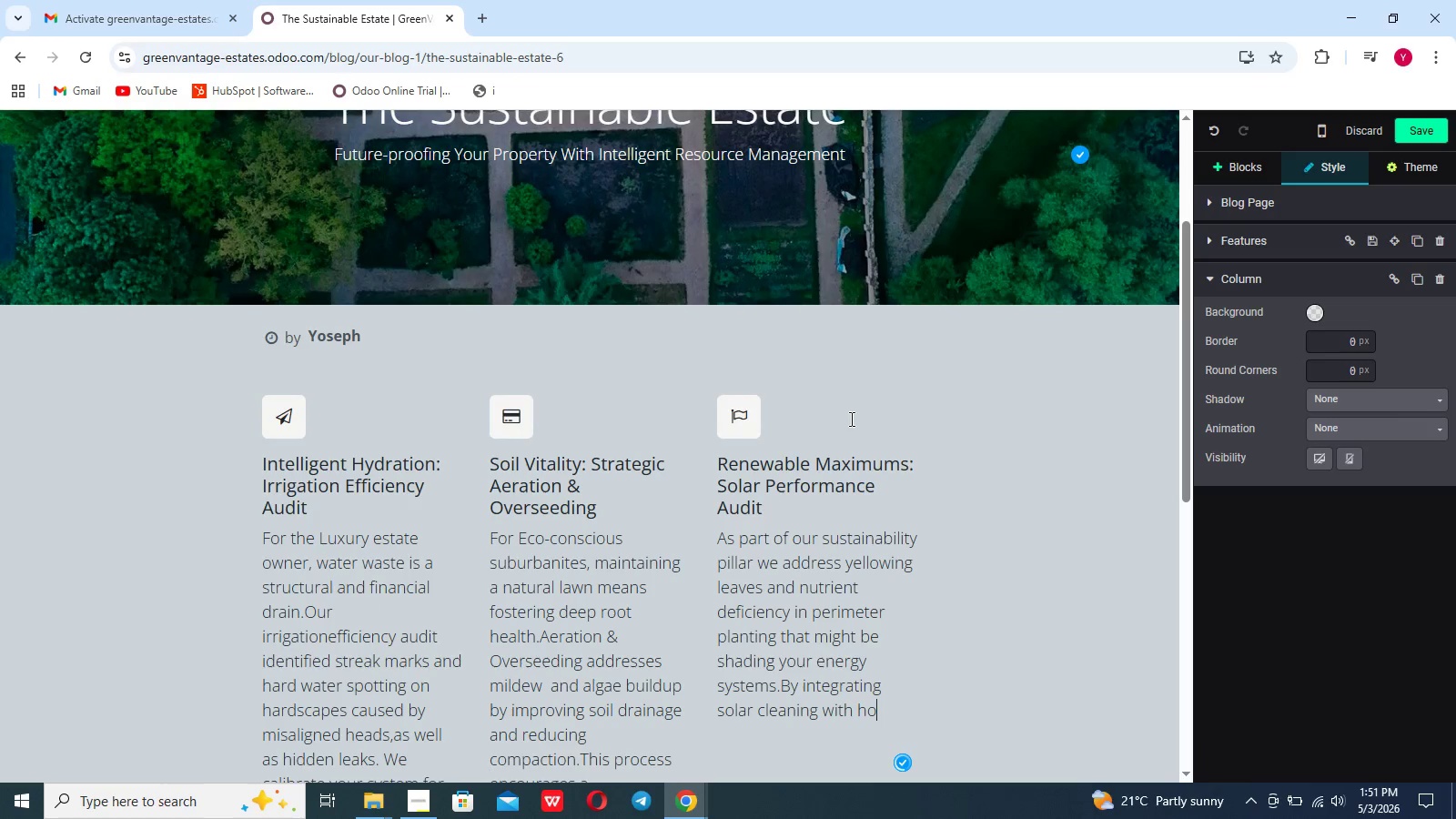 
scroll: coordinate [850, 419], scroll_direction: none, amount: 0.0
 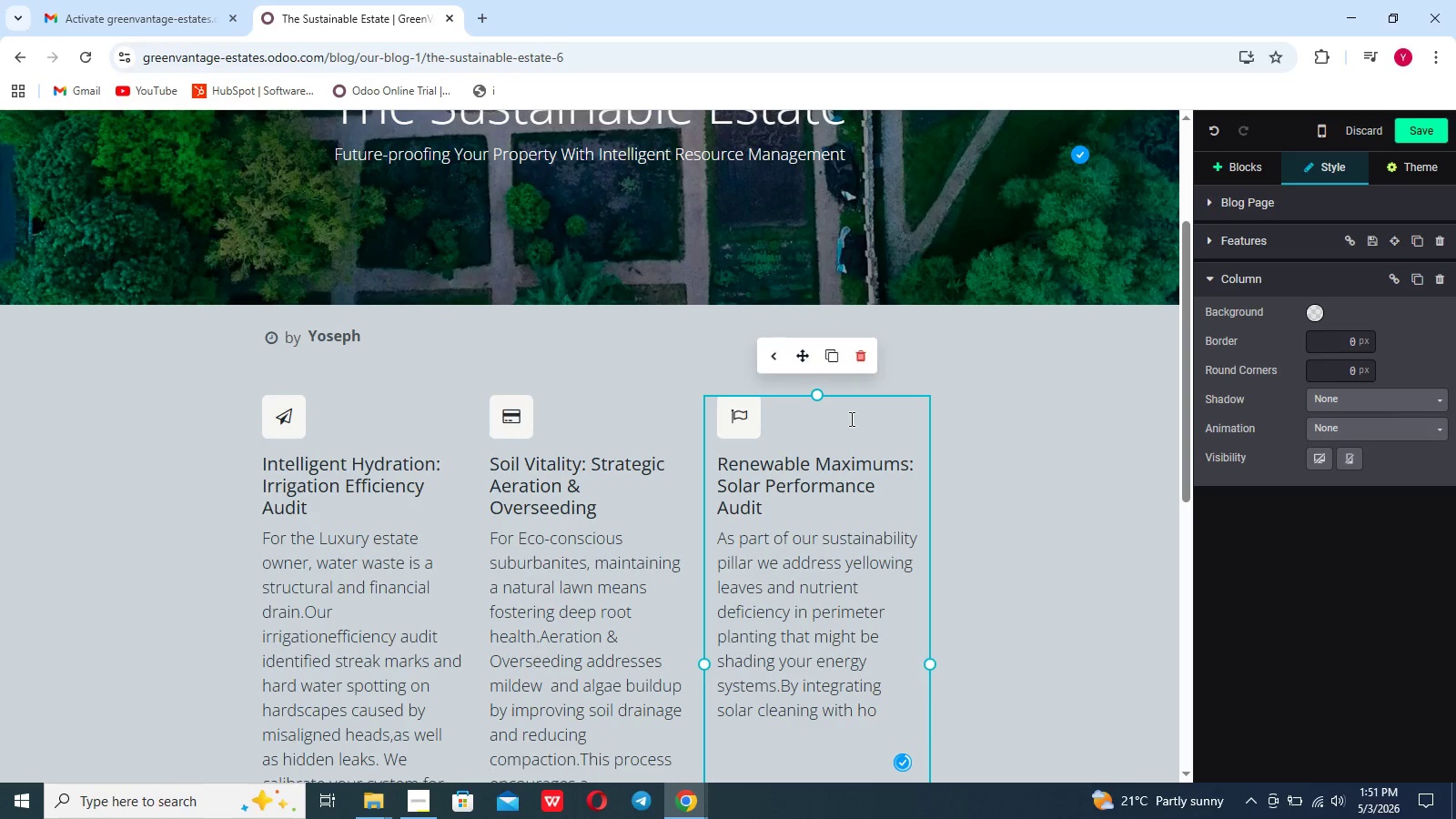 
type(rti)
 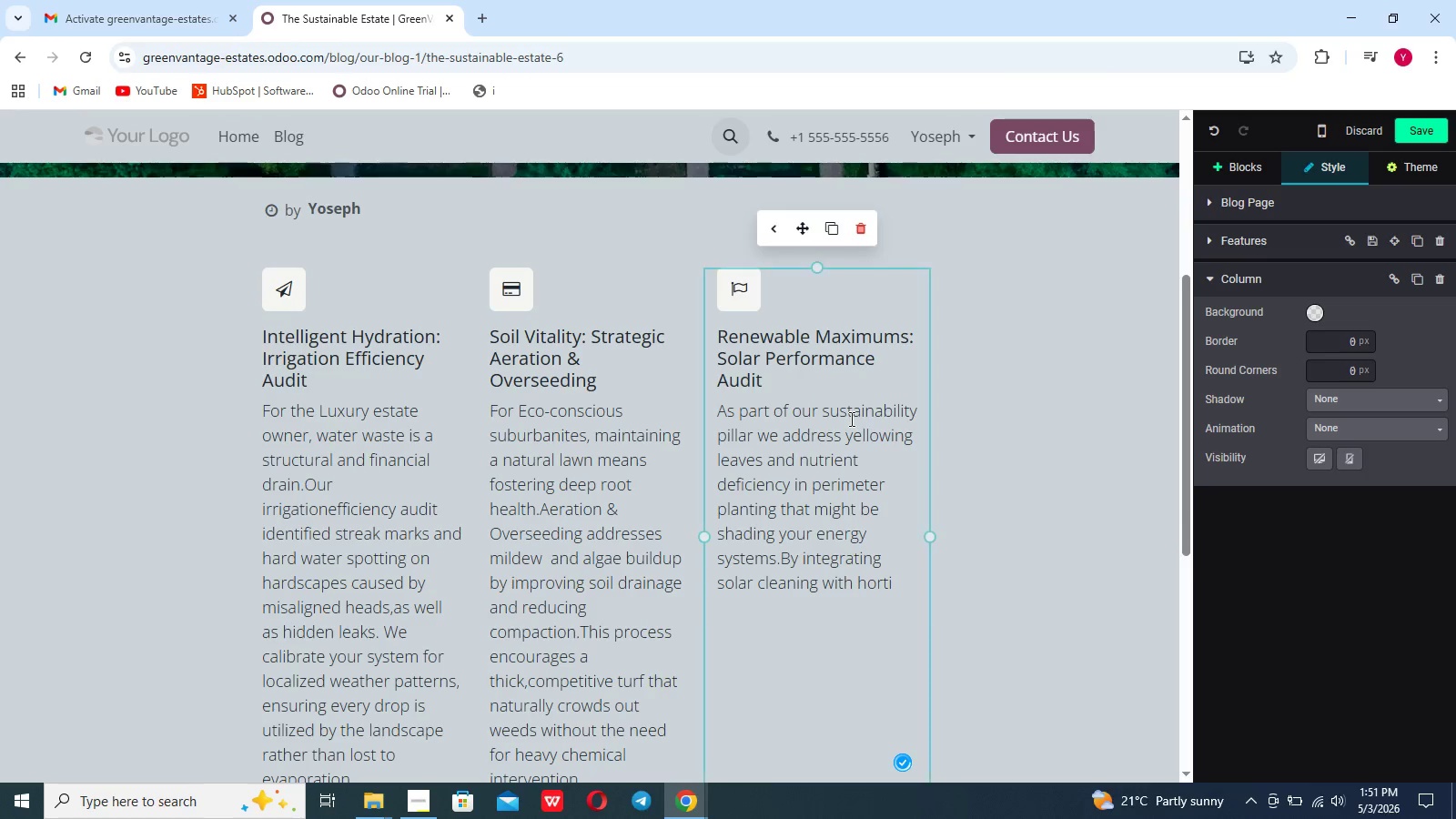 
scroll: coordinate [850, 419], scroll_direction: down, amount: 2.0
 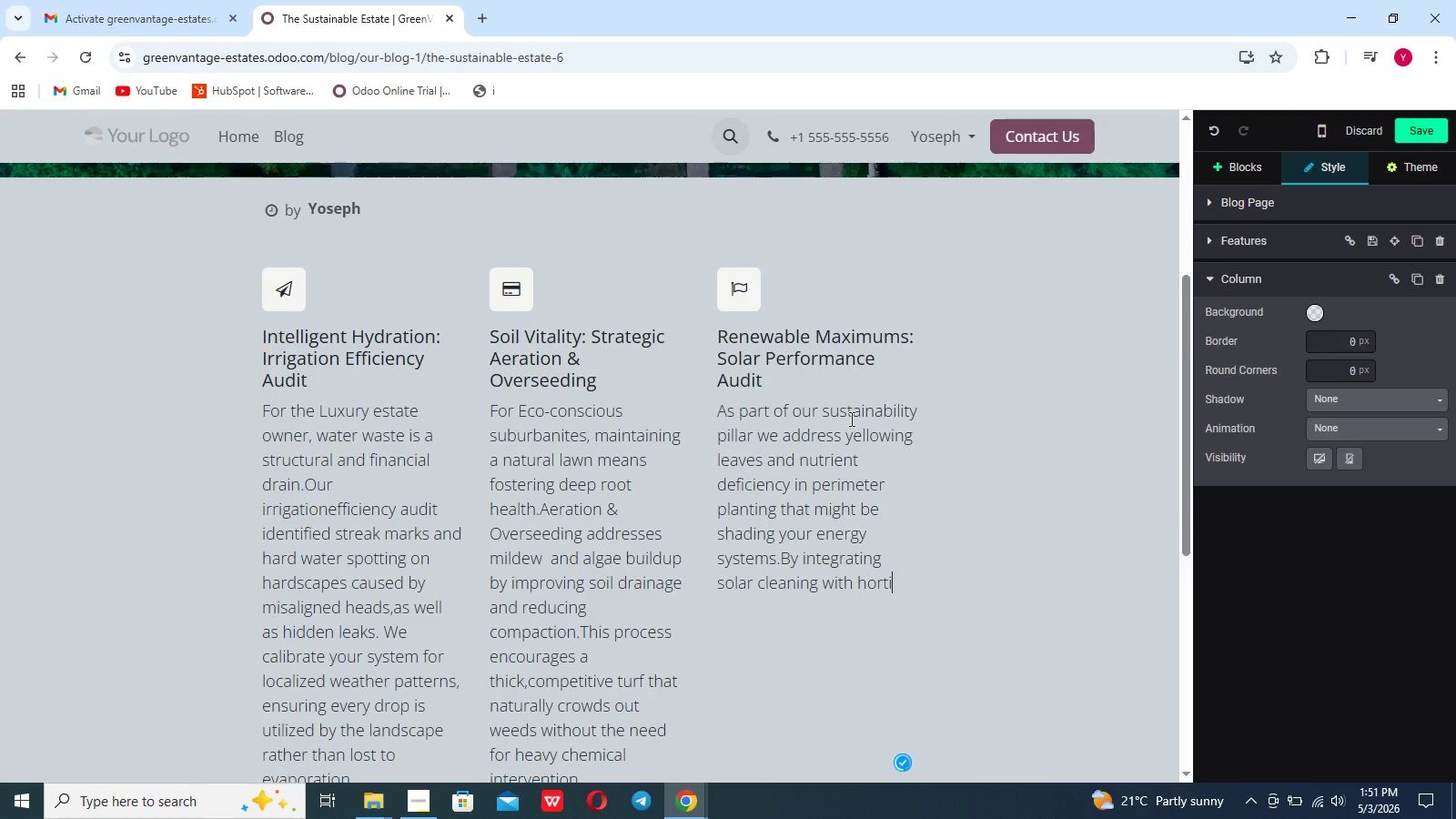 
type(vultural managemenr)
key(Backspace)
 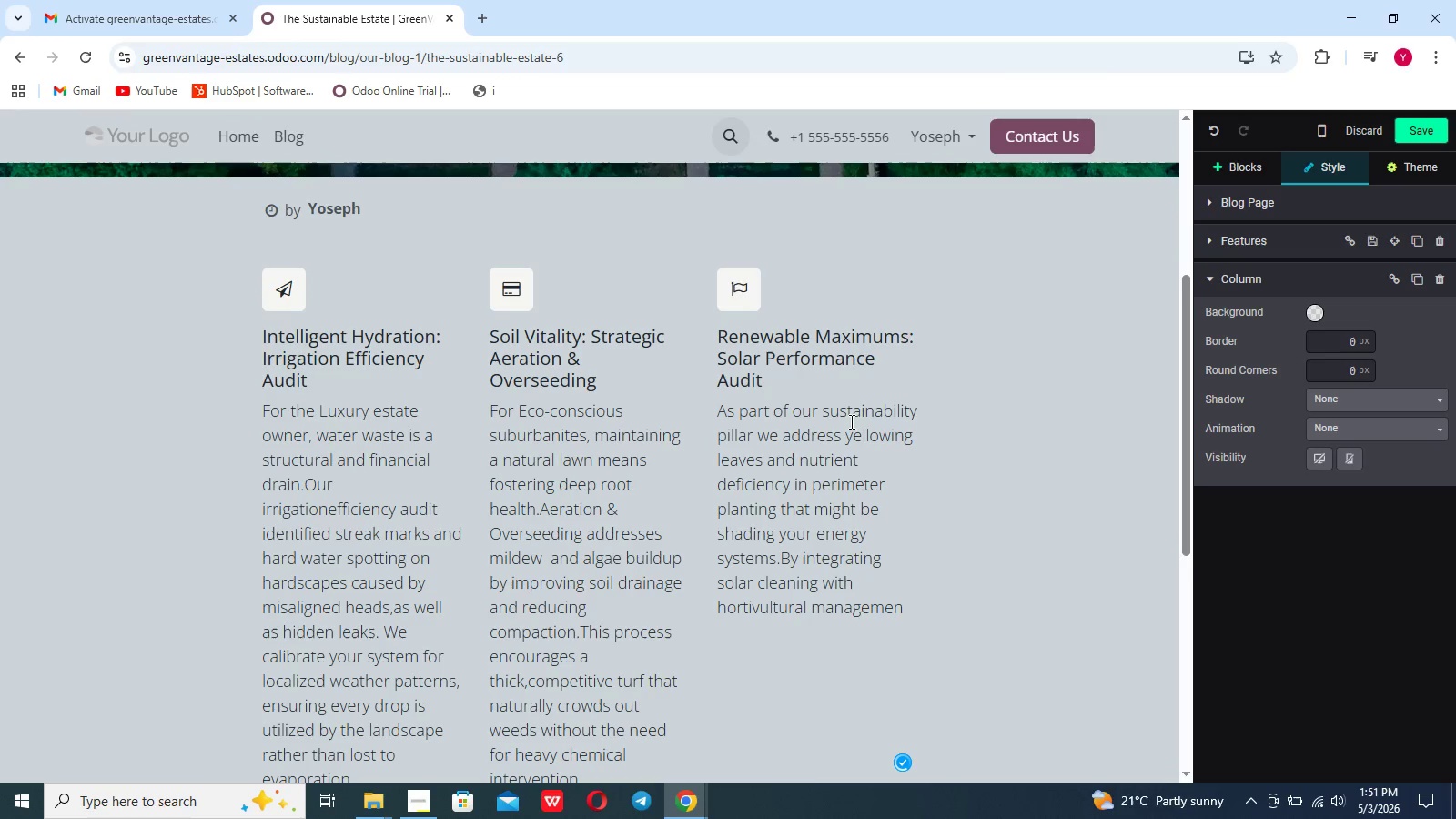 
type(t )
key(Backspace)
type(, we)
 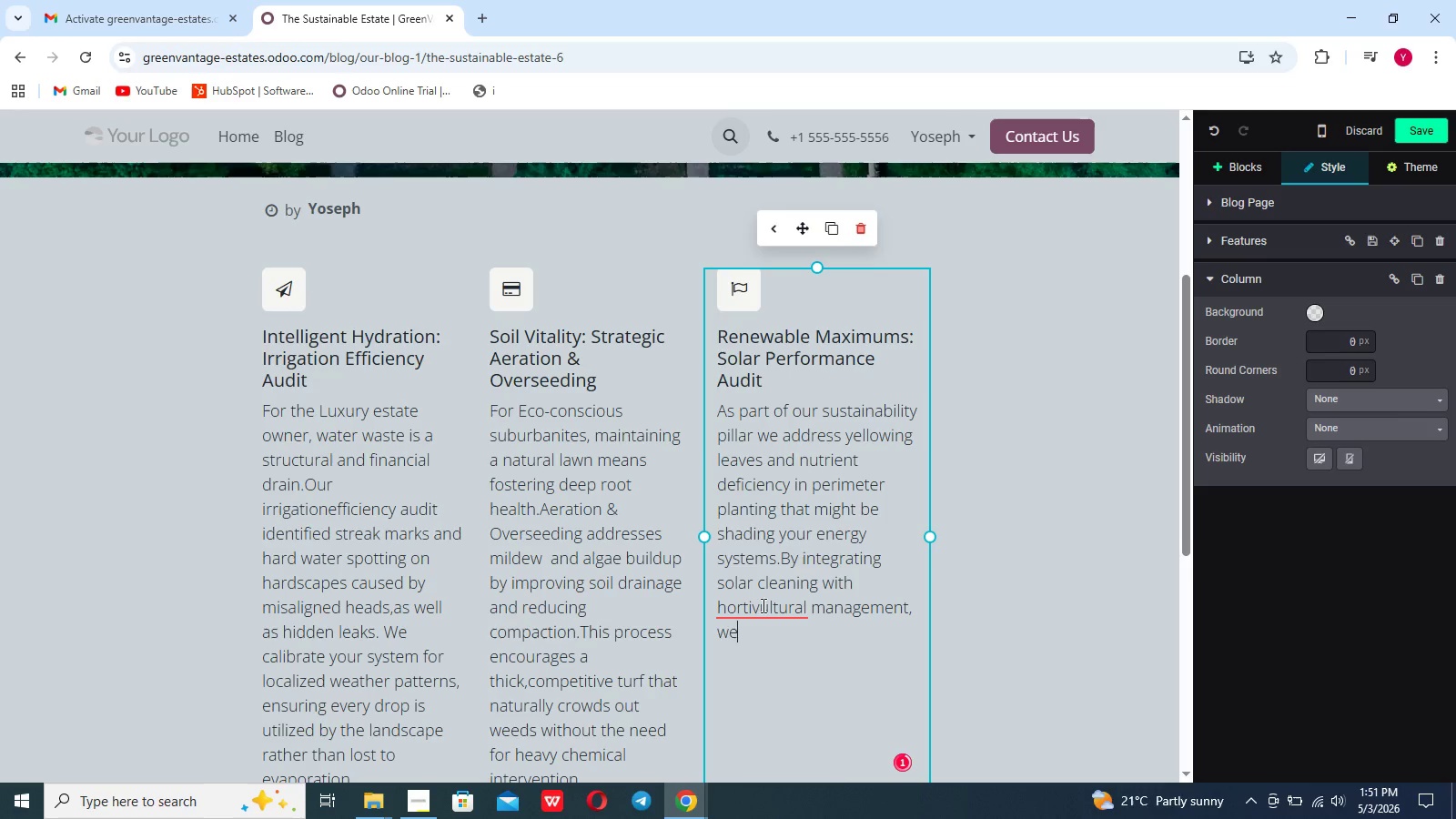 
left_click([756, 614])
 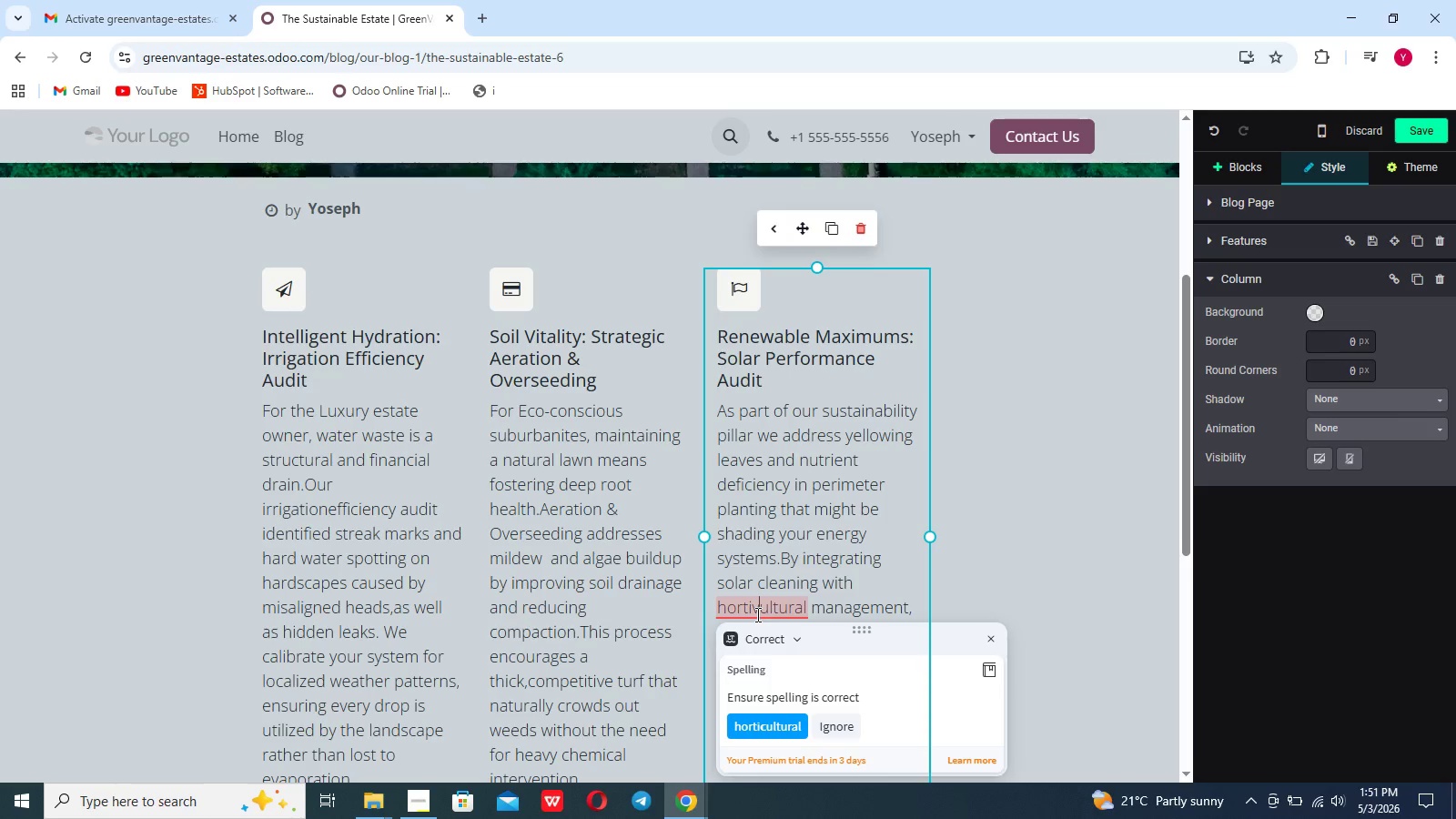 
key(Backspace)
 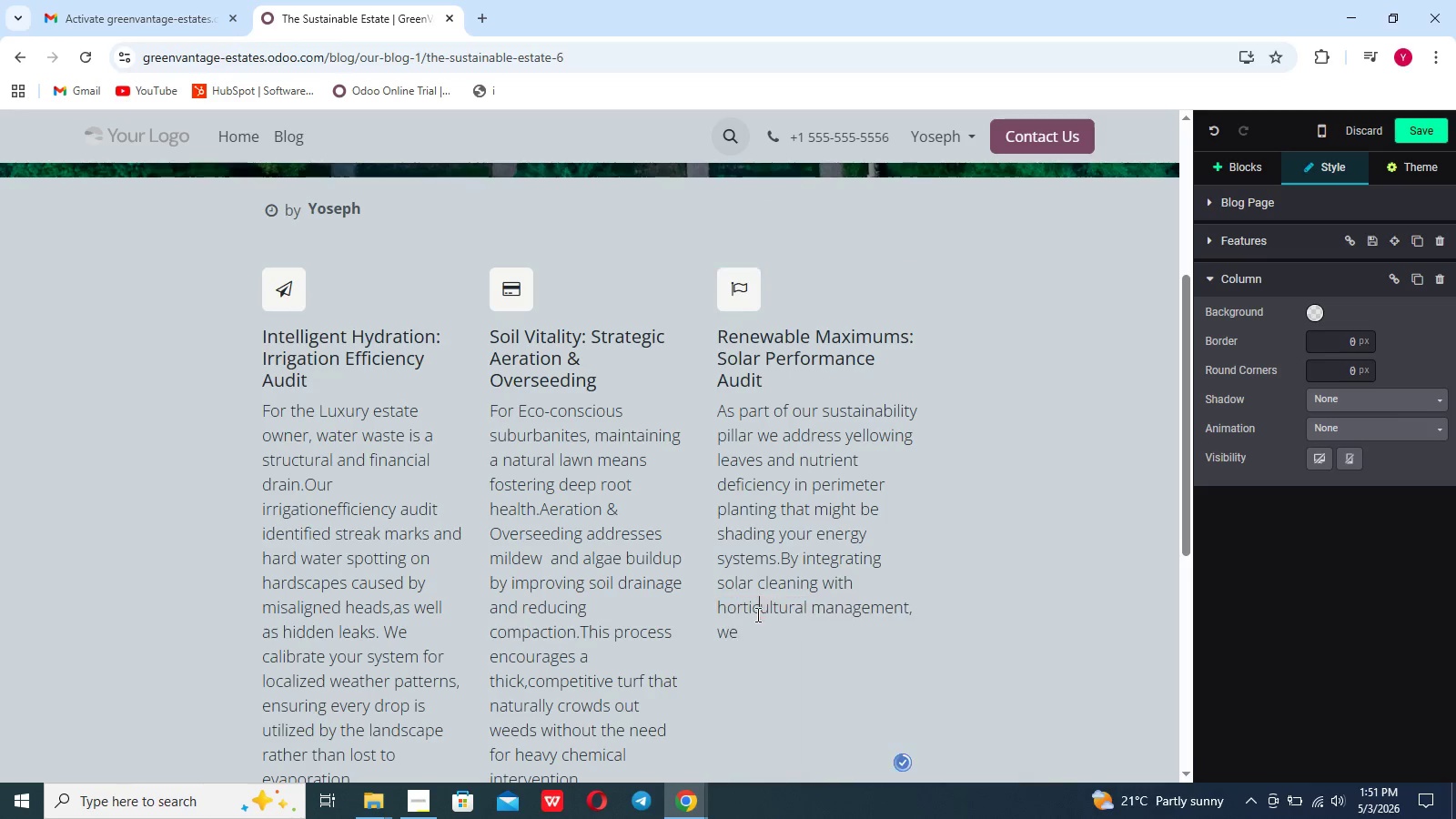 
key(C)
 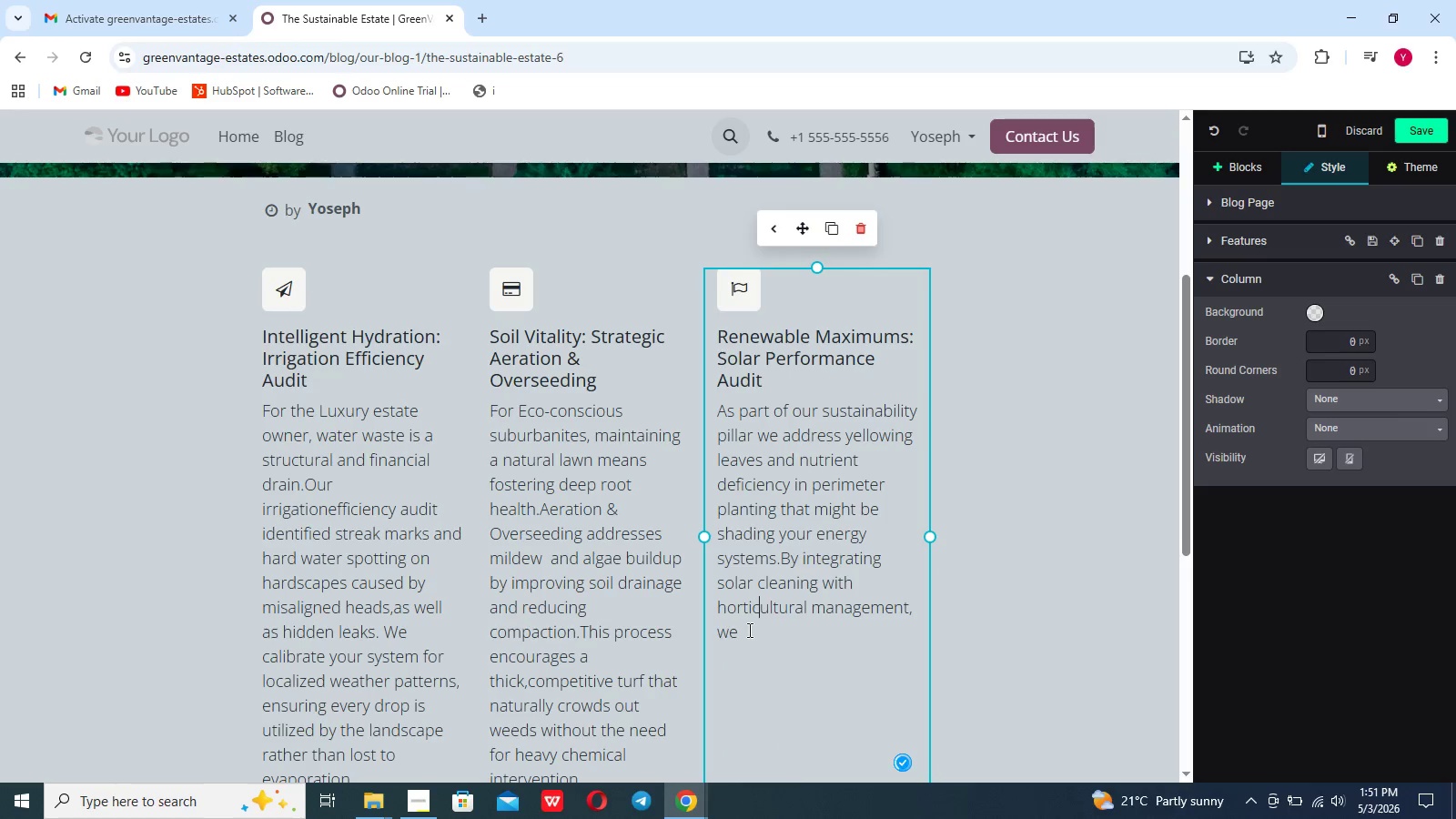 
left_click([748, 630])
 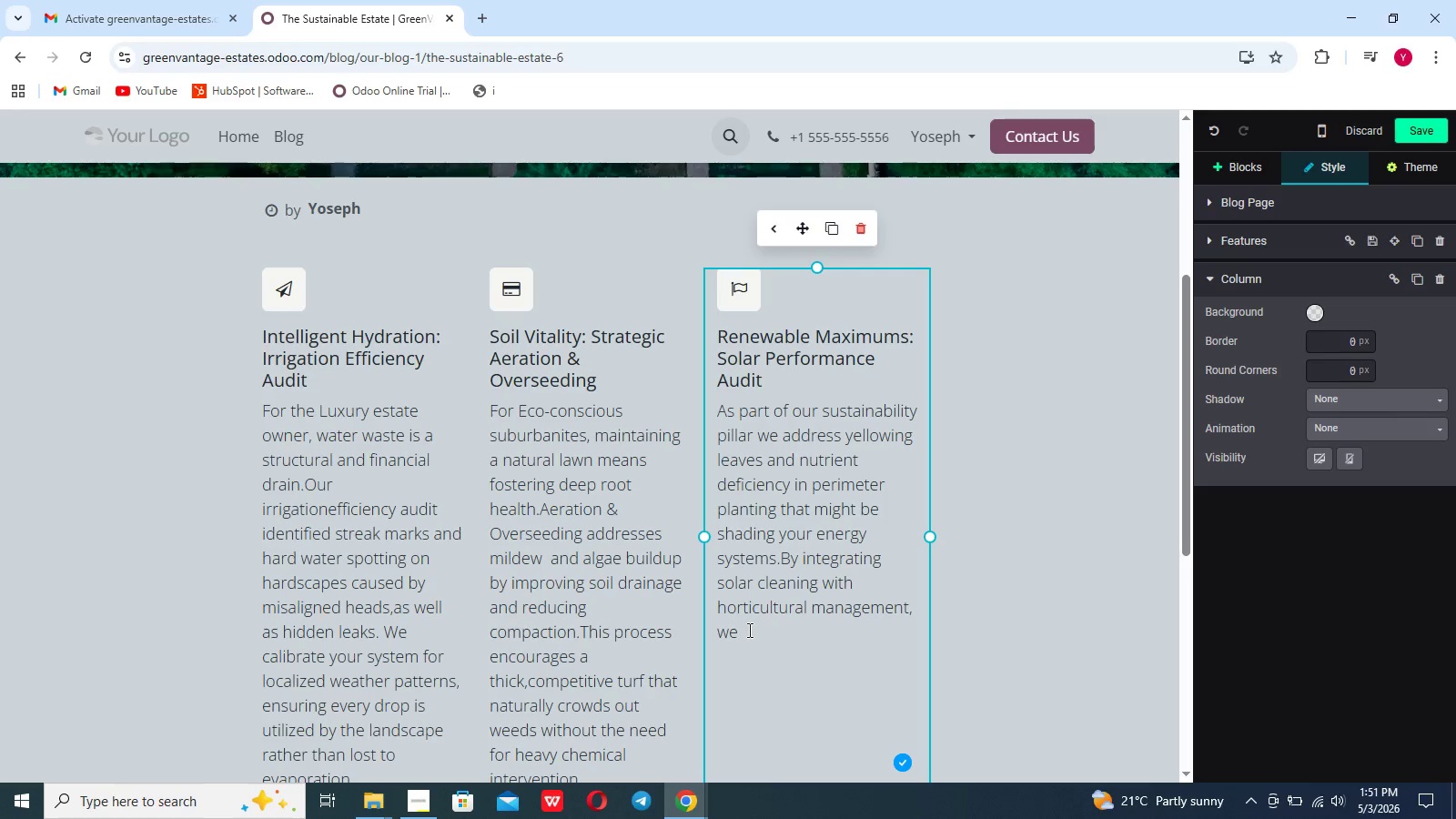 
type( ensure your solar)
 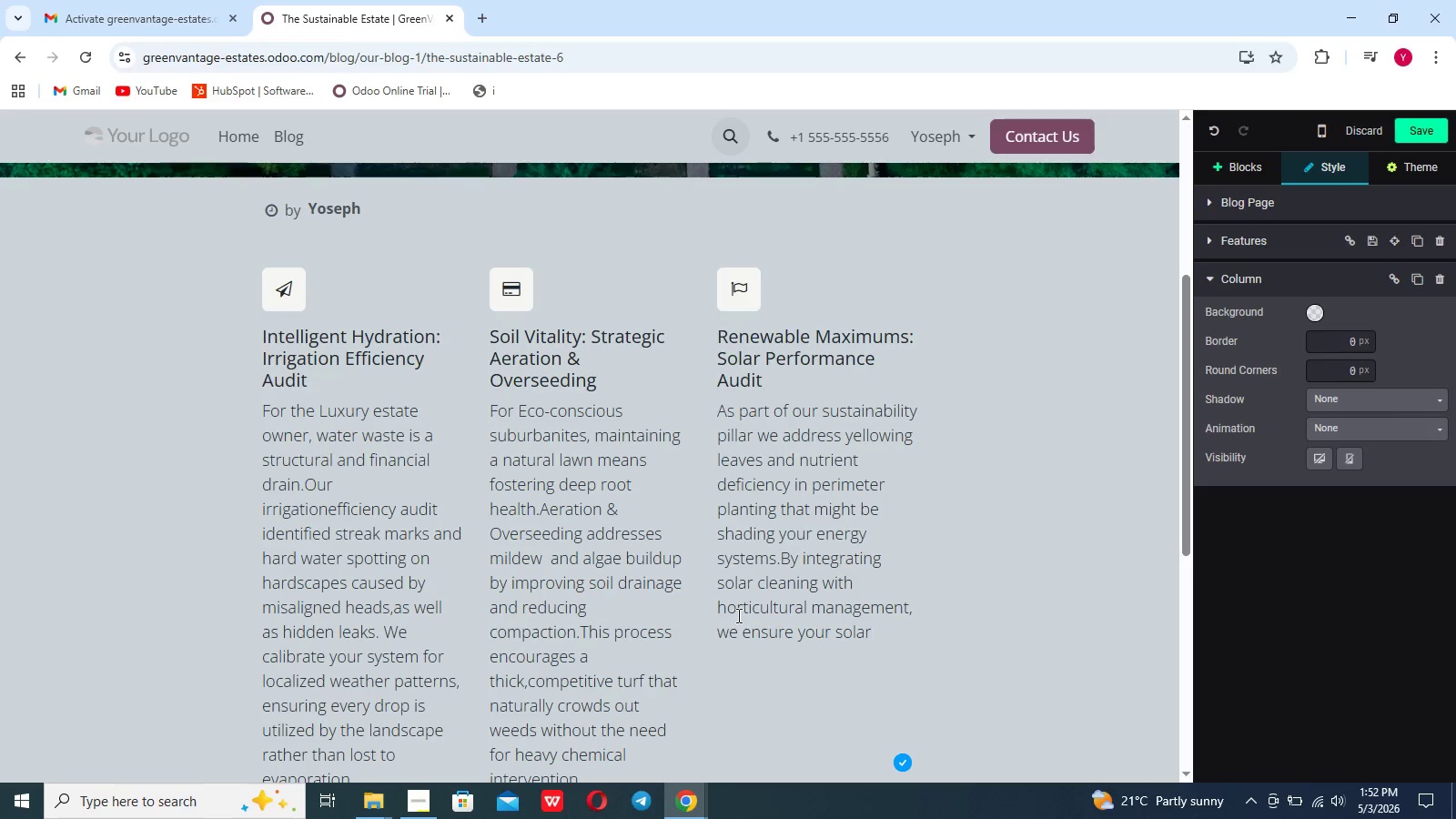 
type( panel cleaning results are not undermined by overgrown branches, maximu)
key(Backspace)
type(izing your propopo)
 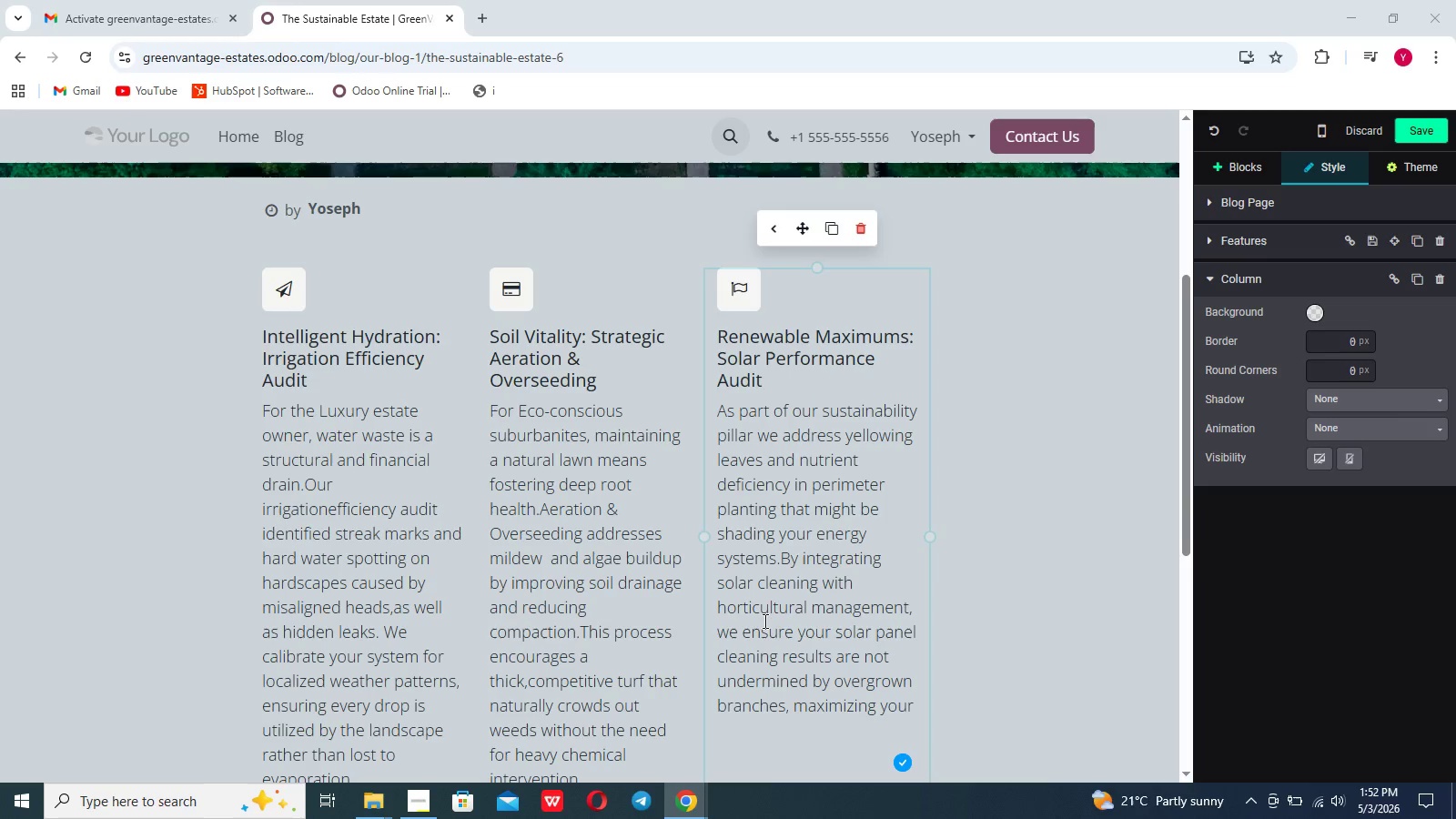 
scroll: coordinate [765, 621], scroll_direction: down, amount: 6.0
 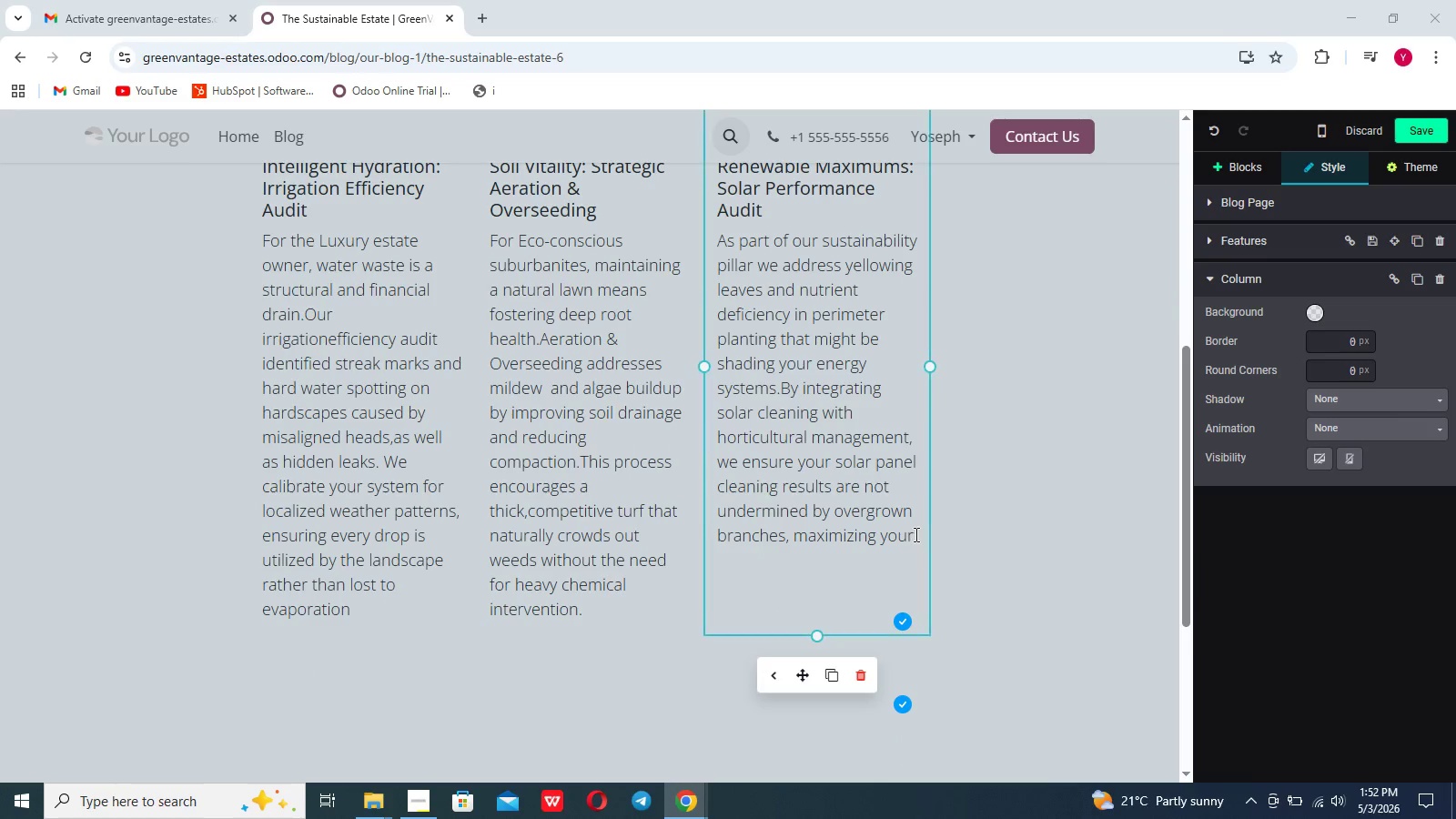 
left_click([915, 534])
 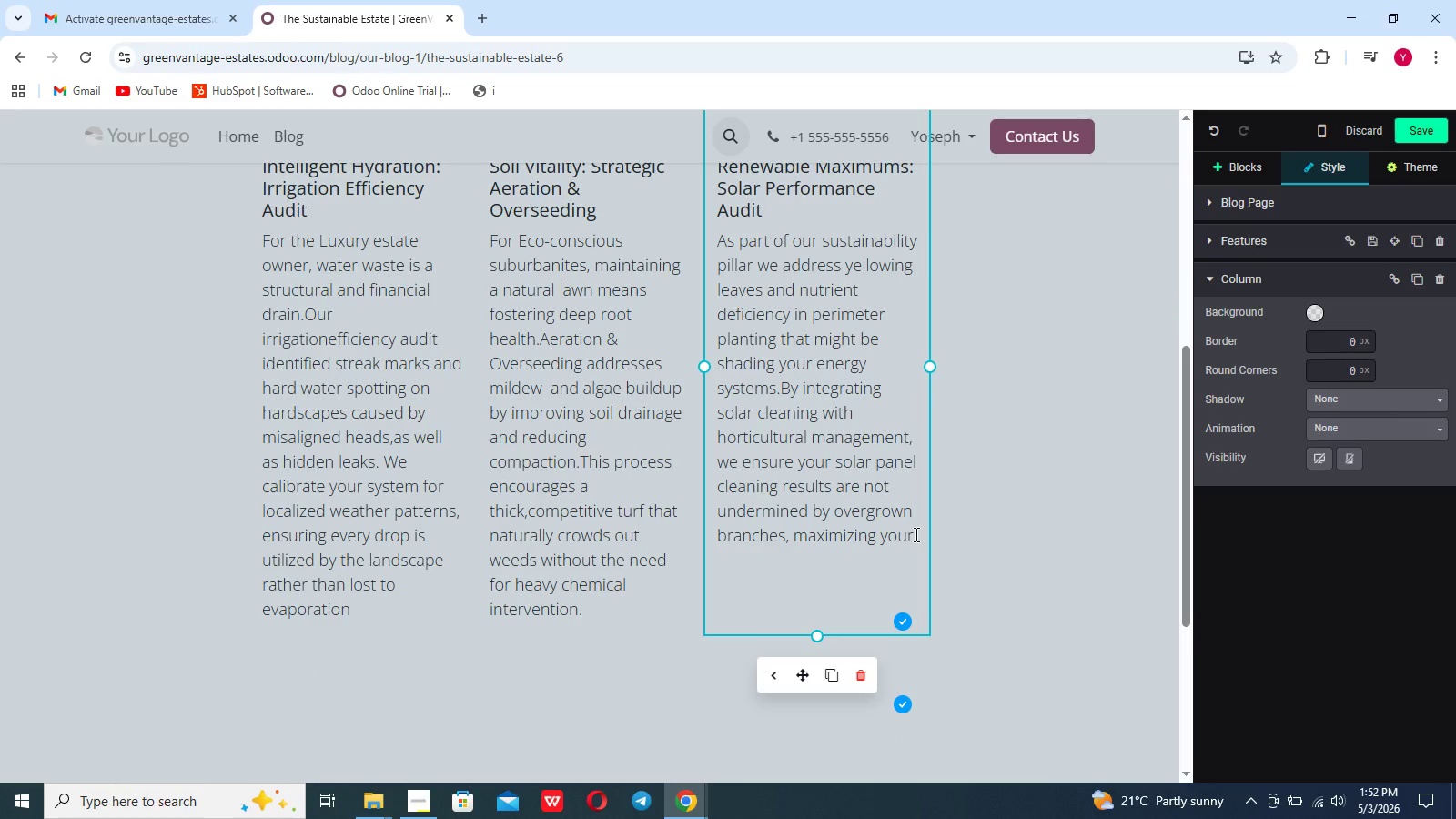 
type( proper)
 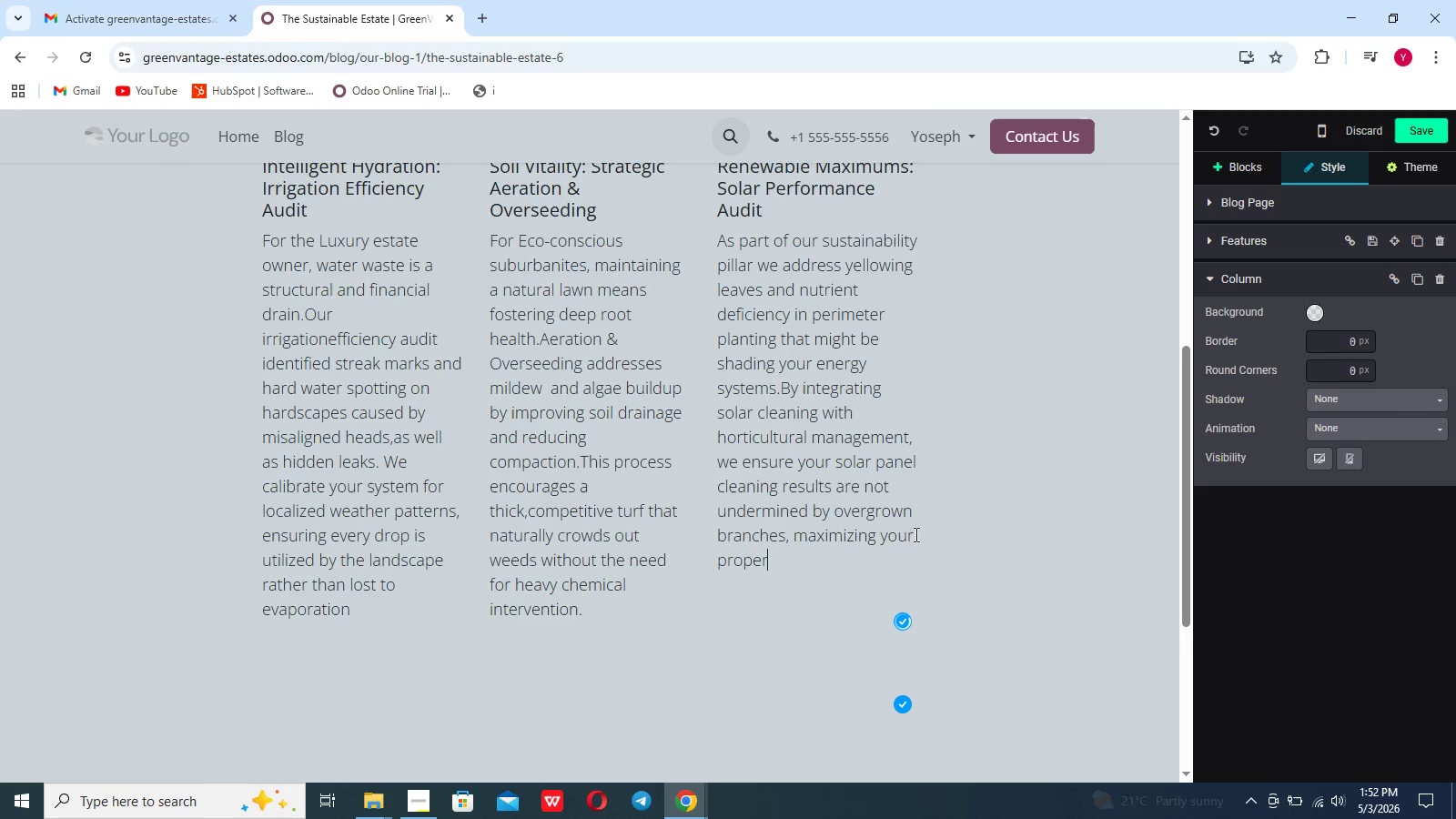 
key(T)
 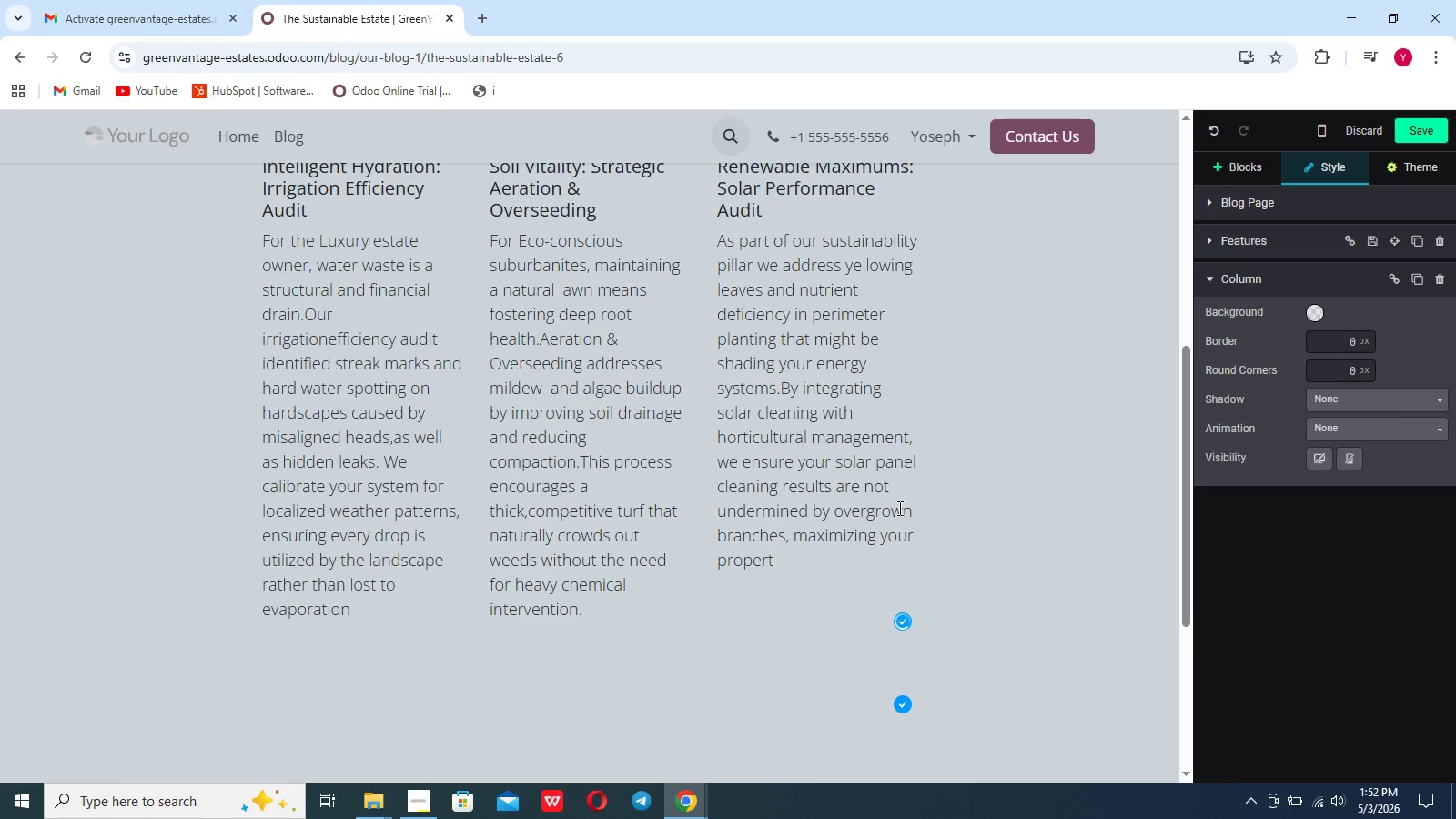 
type(ie)
key(Backspace)
key(Backspace)
type(y's renewable potential.)
 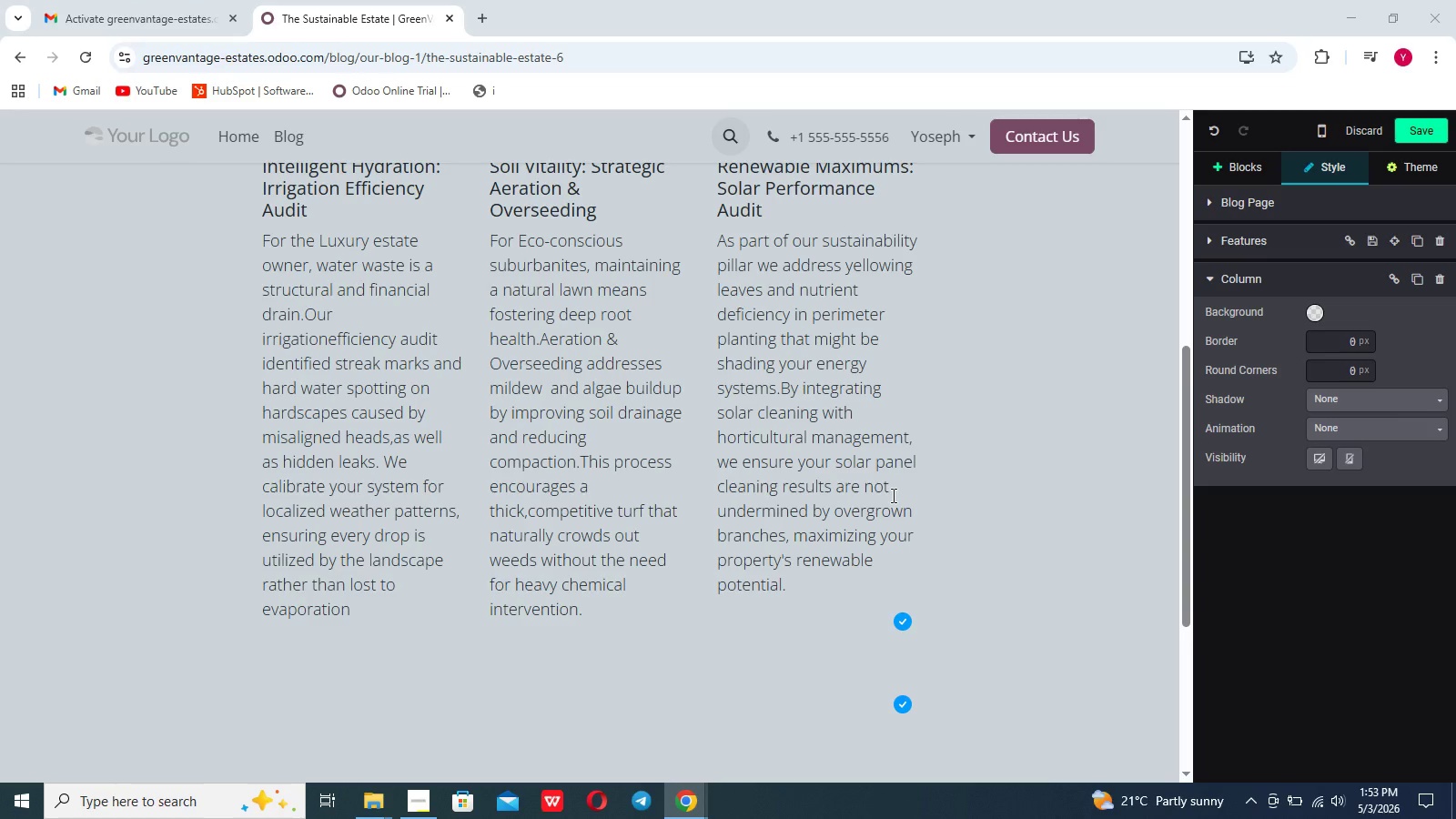 
wait(6.73)
 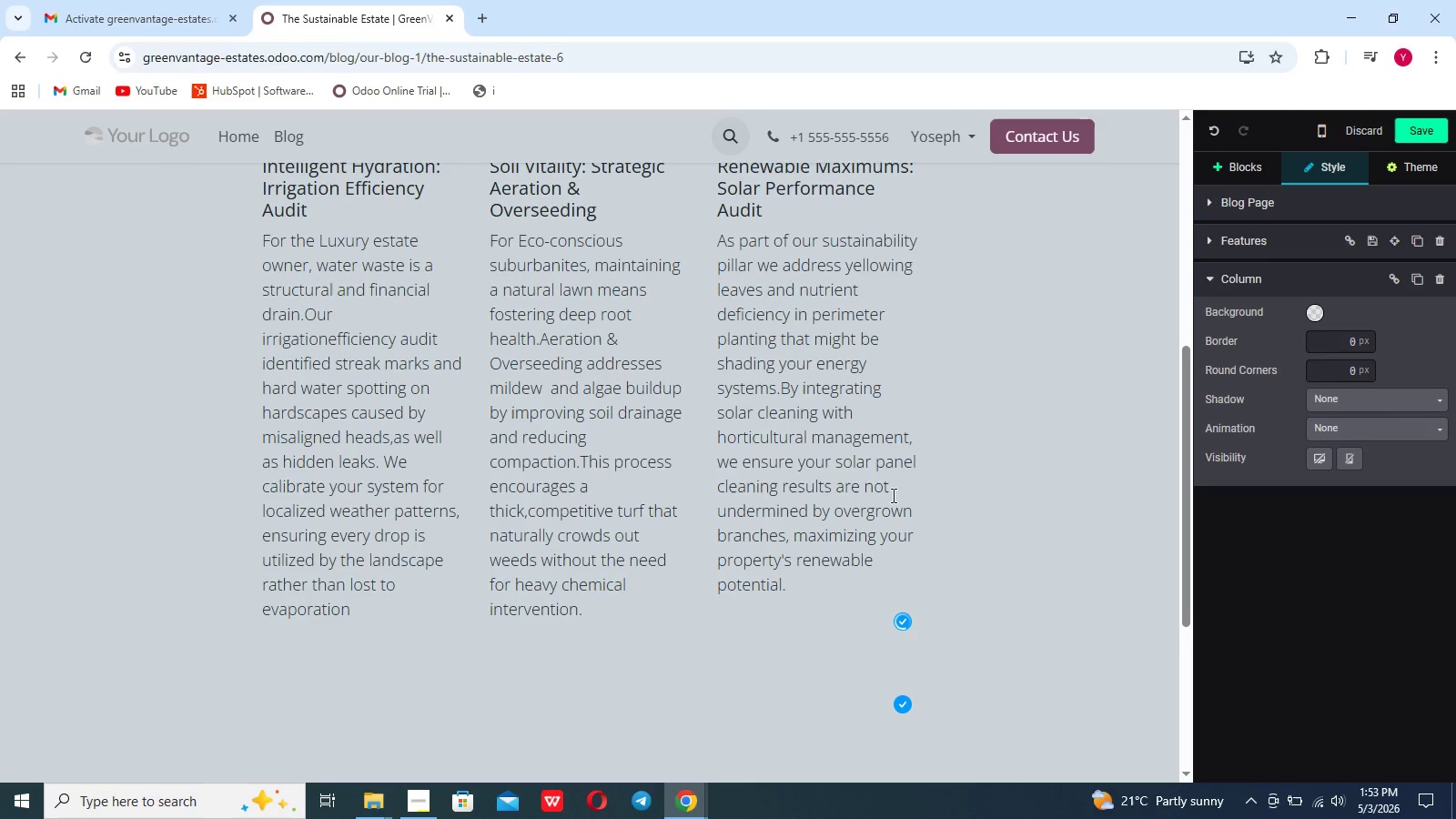 
left_click([976, 594])
 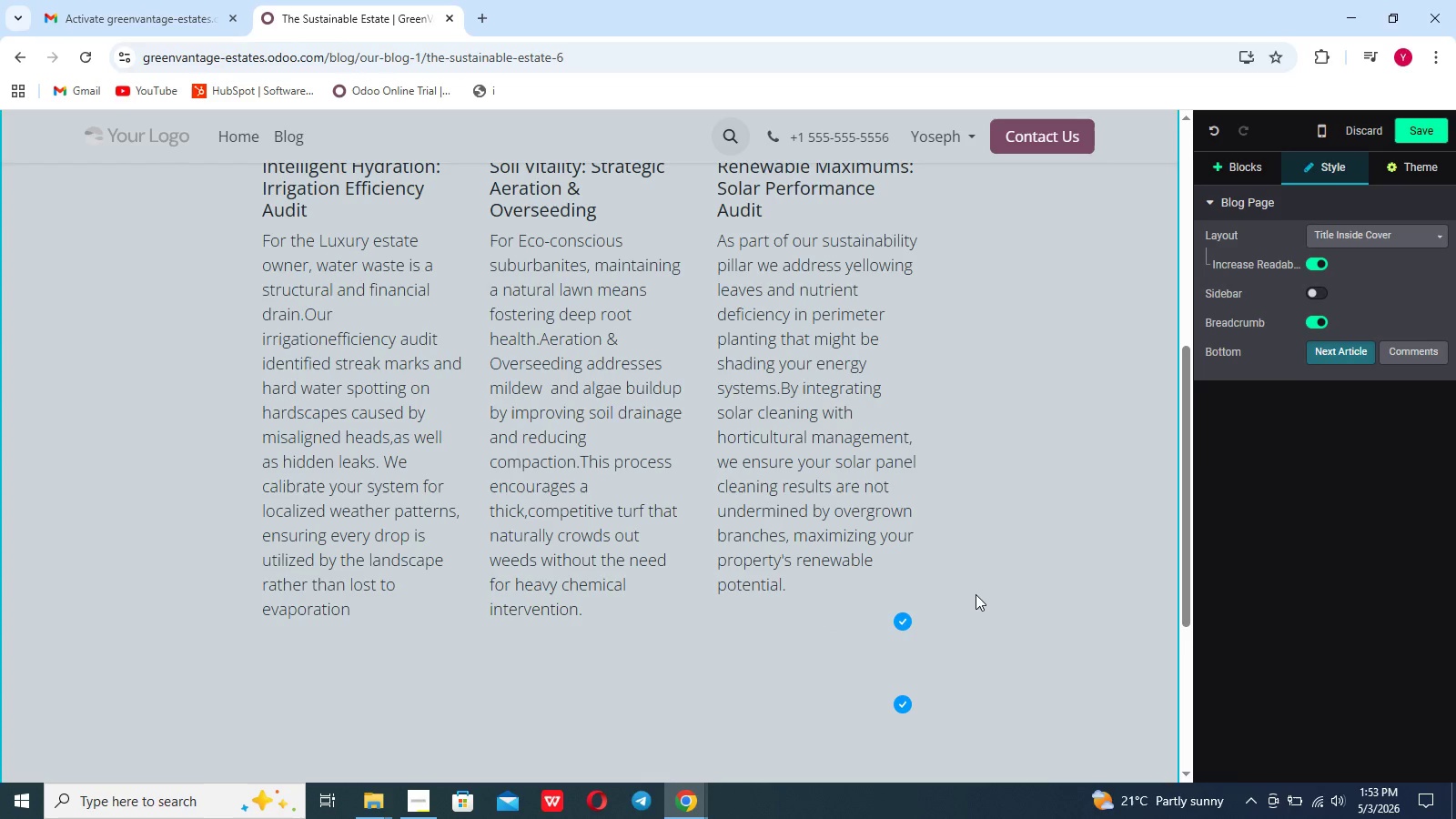 
scroll: coordinate [976, 594], scroll_direction: up, amount: 5.0
 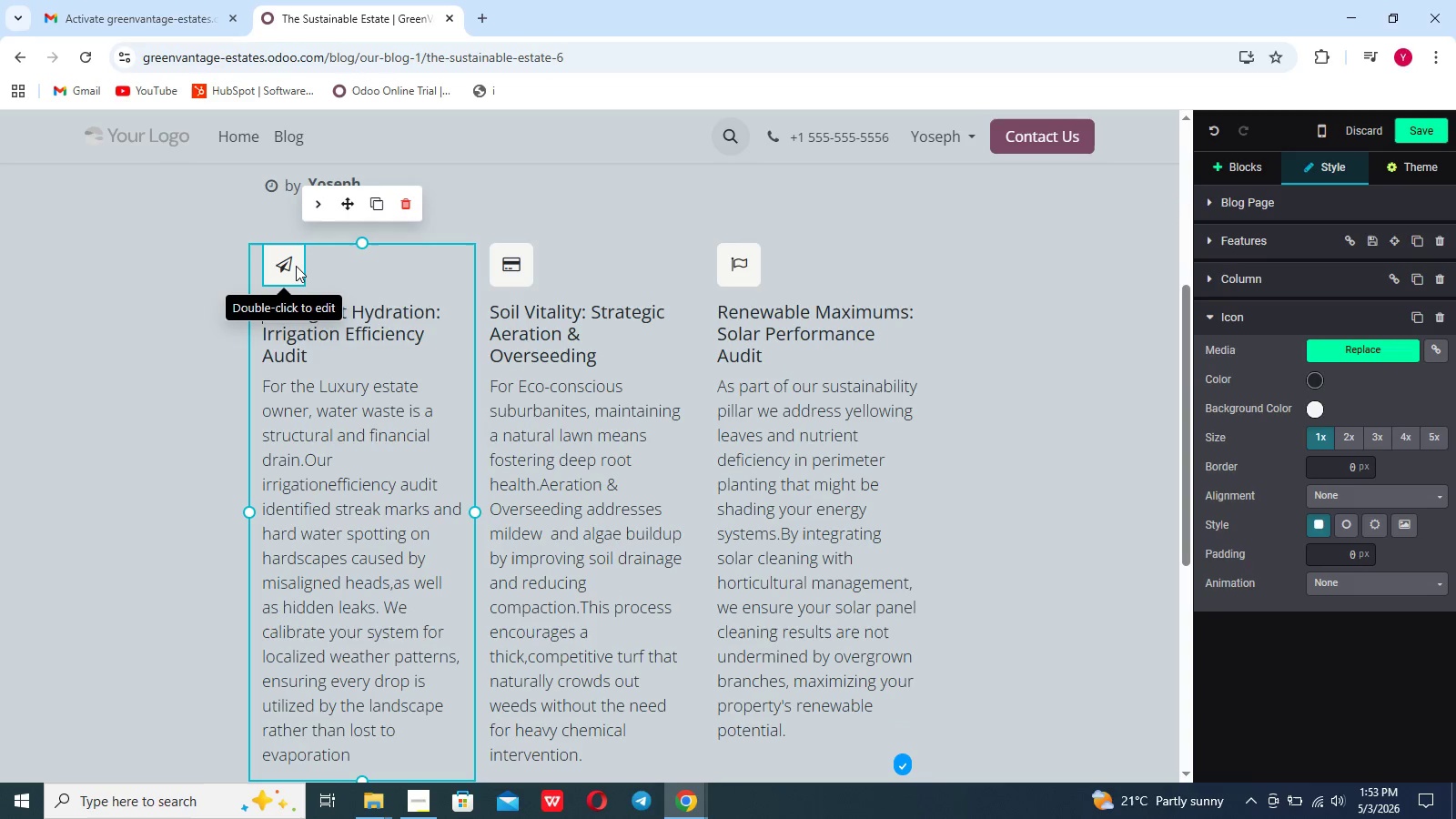 
double_click([297, 262])
 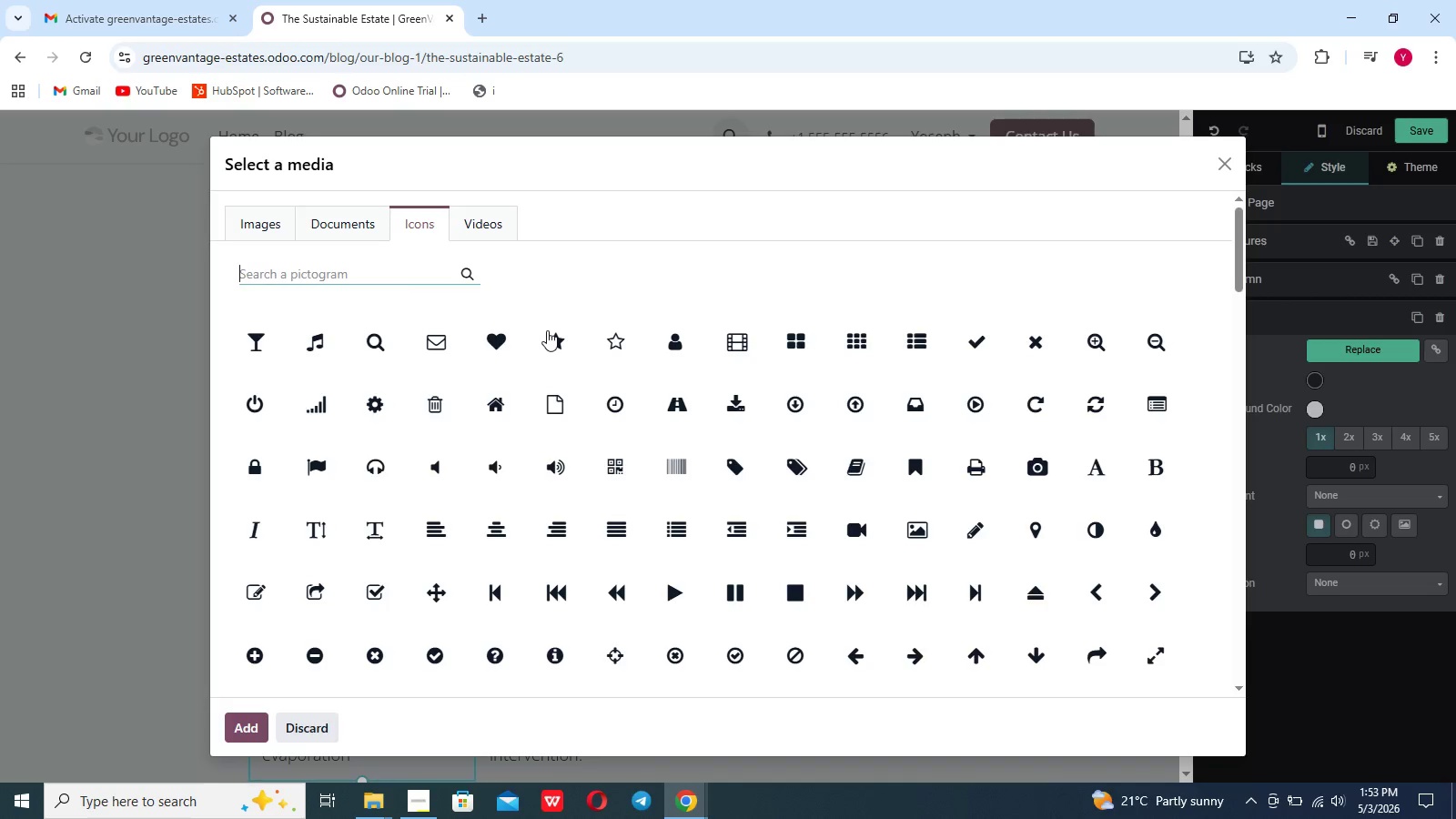 
left_click([603, 339])
 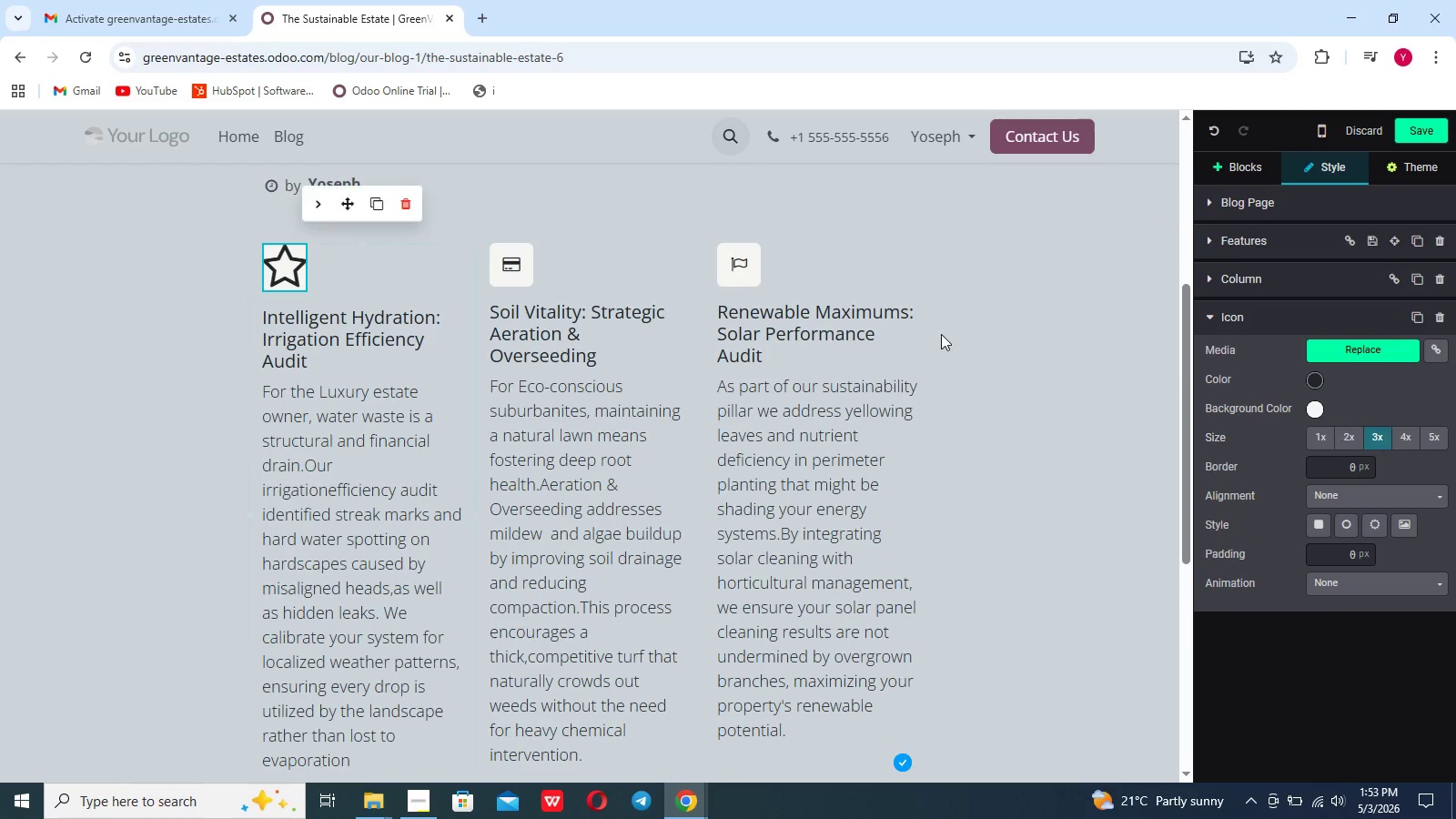 
double_click([516, 265])
 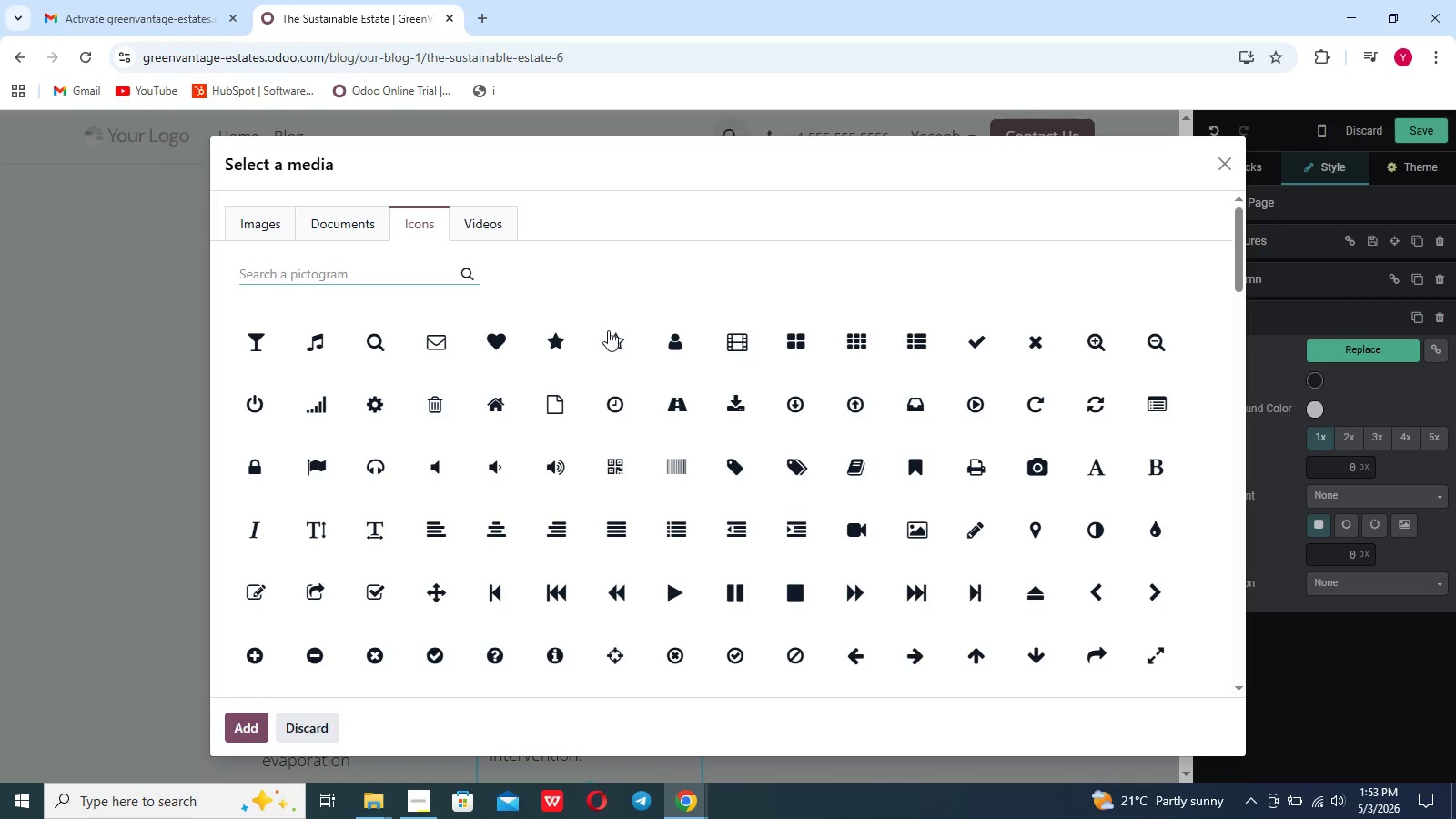 
left_click([609, 332])
 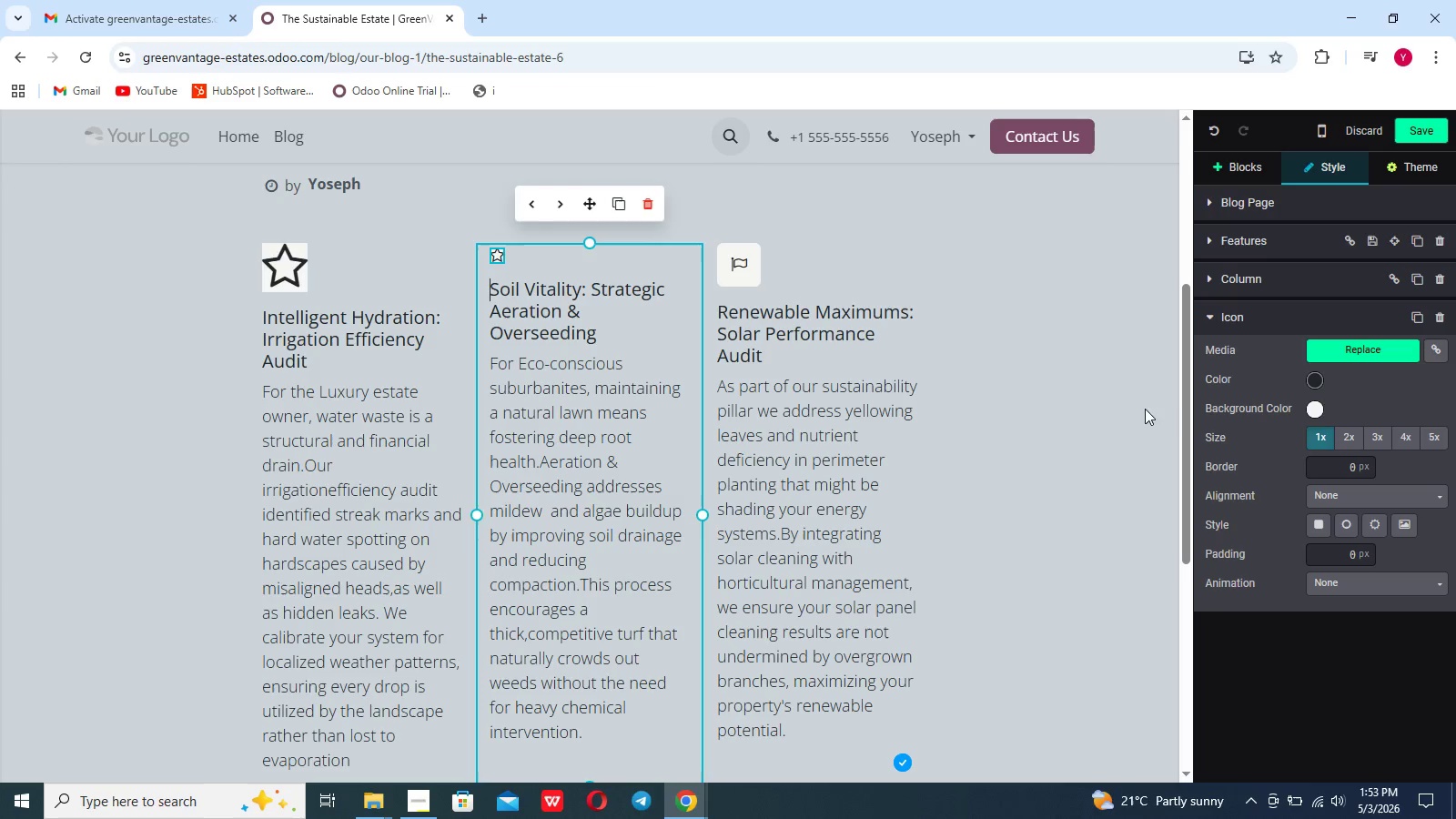 
left_click([1379, 430])
 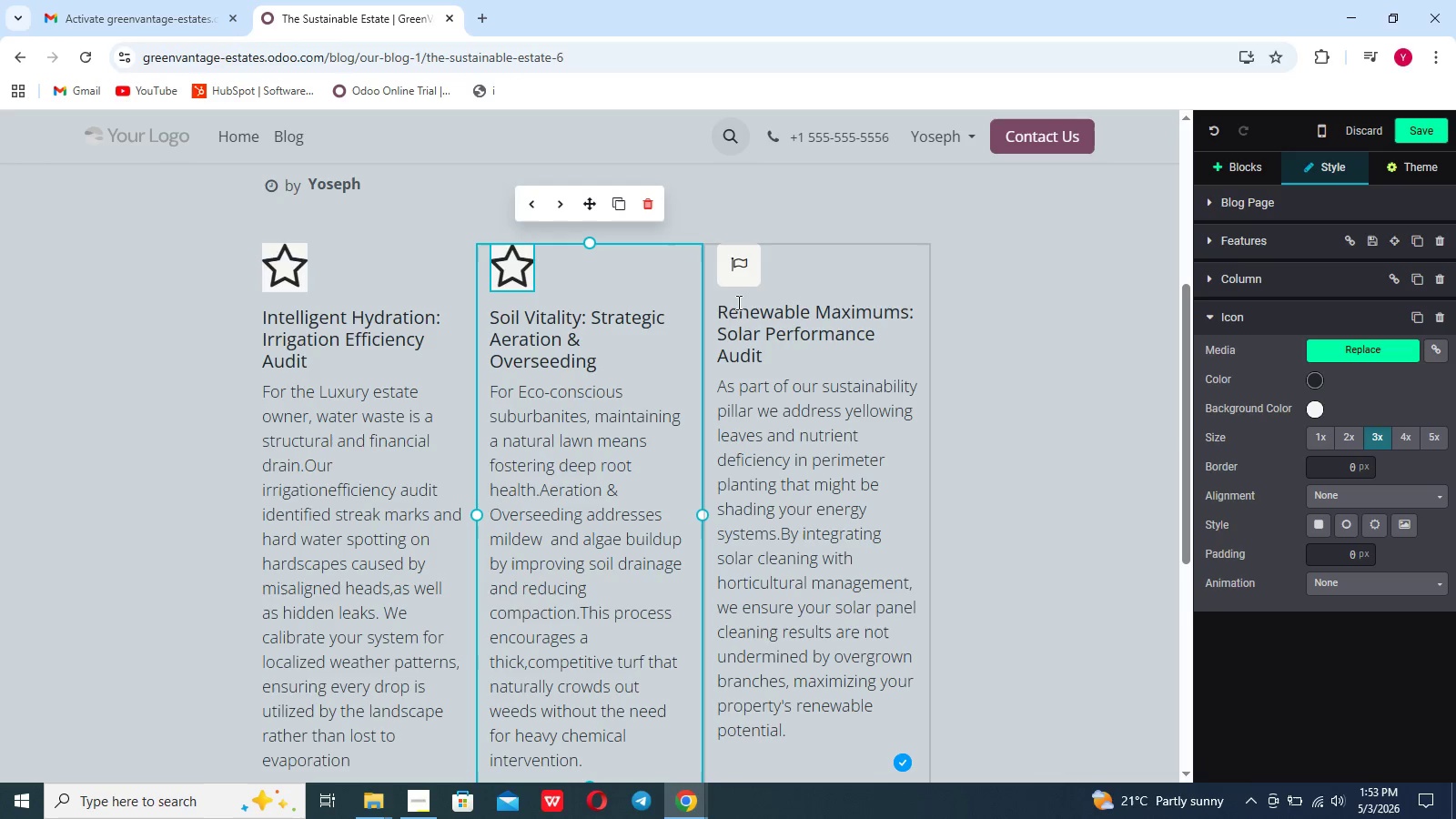 
left_click([740, 291])
 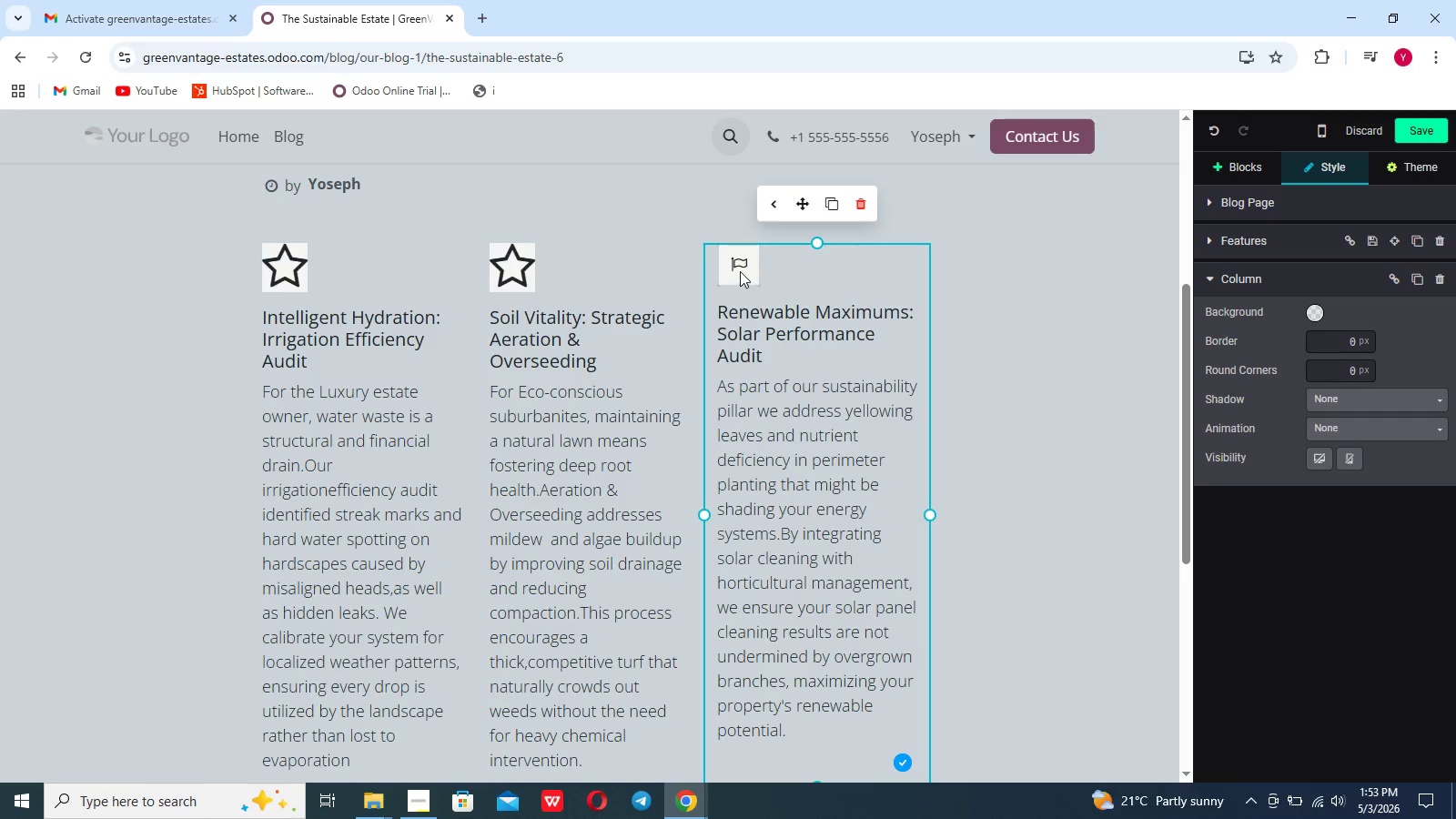 
left_click([739, 268])
 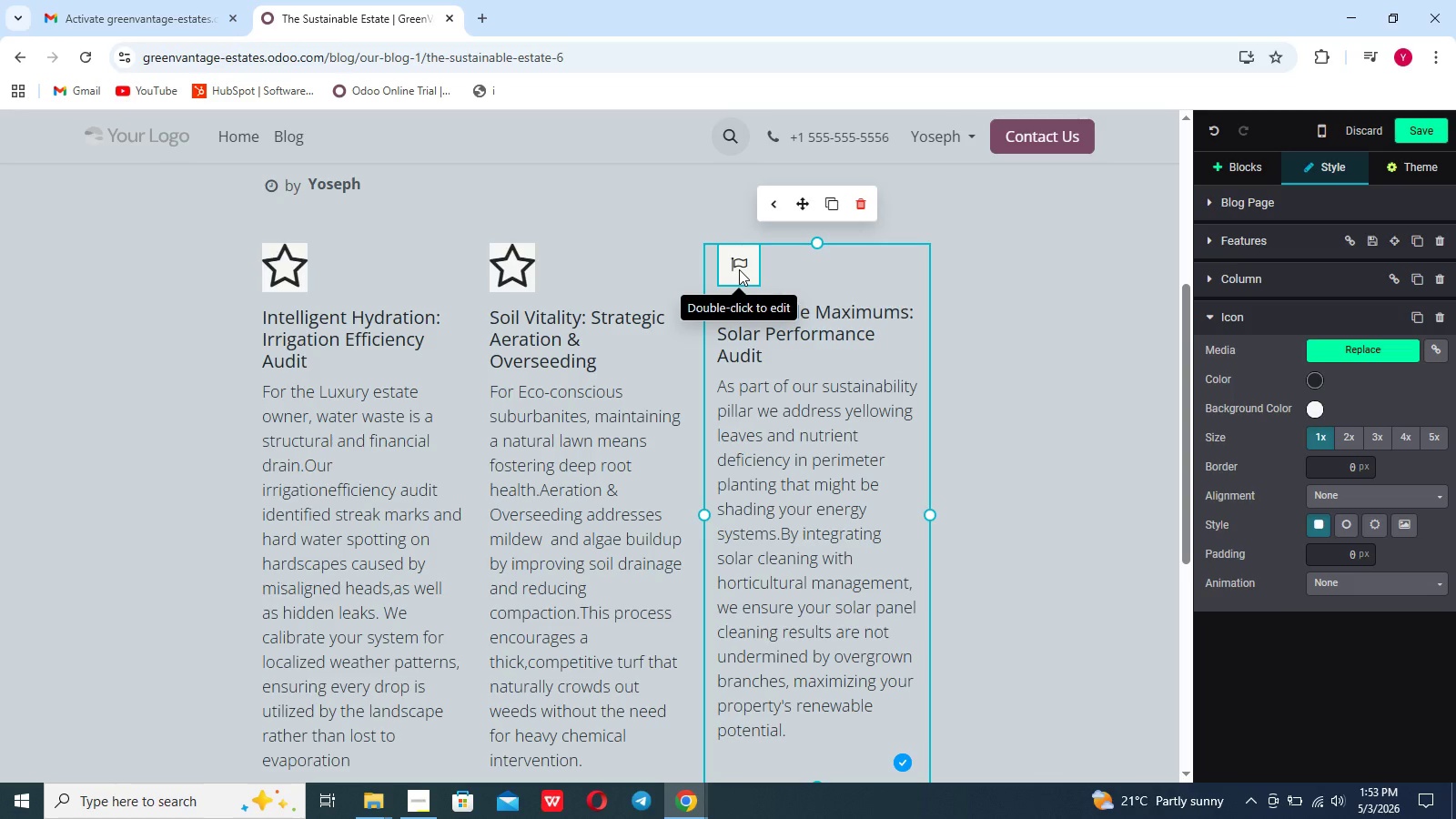 
double_click([739, 269])
 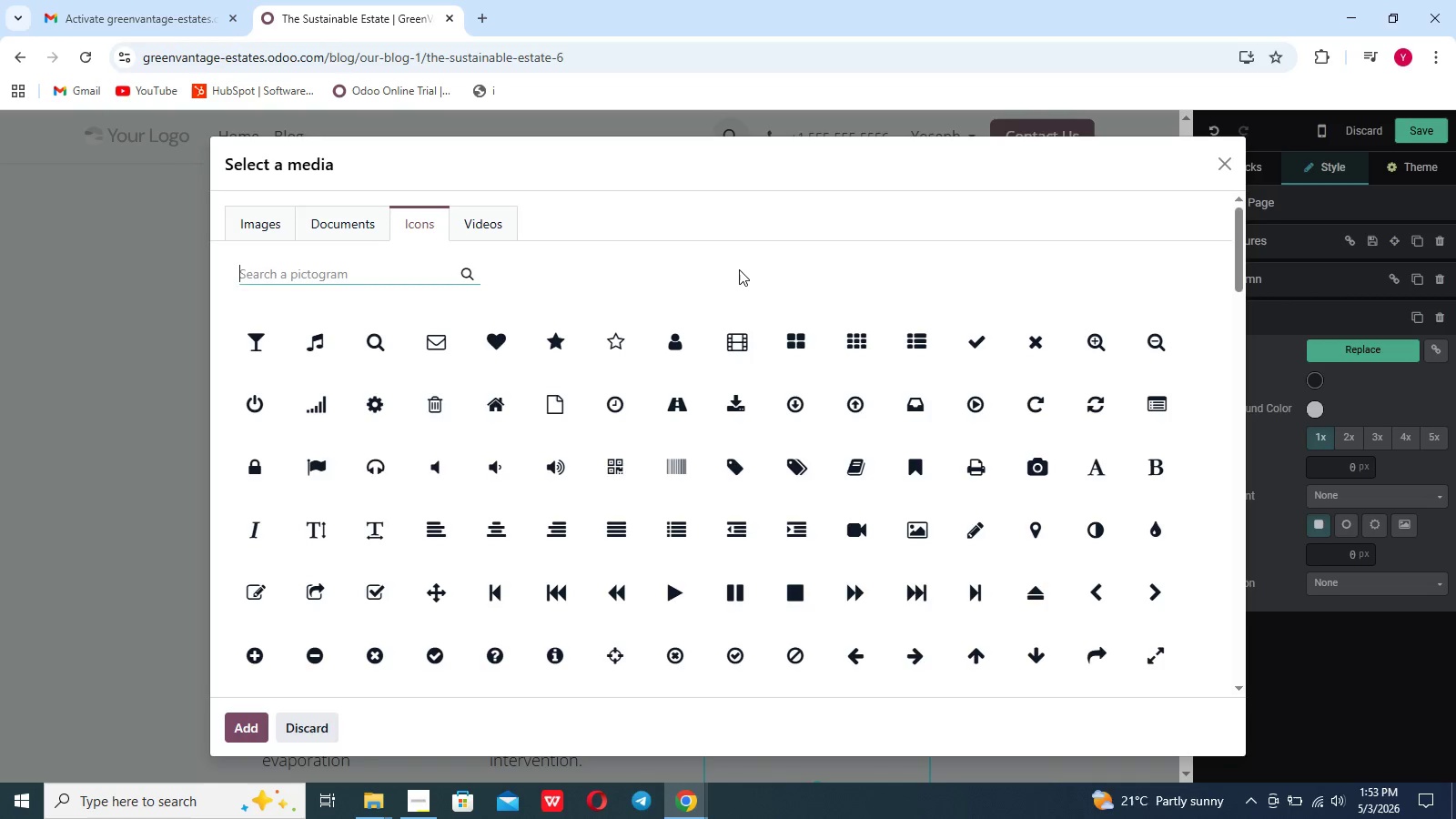 
mouse_move([654, 339])
 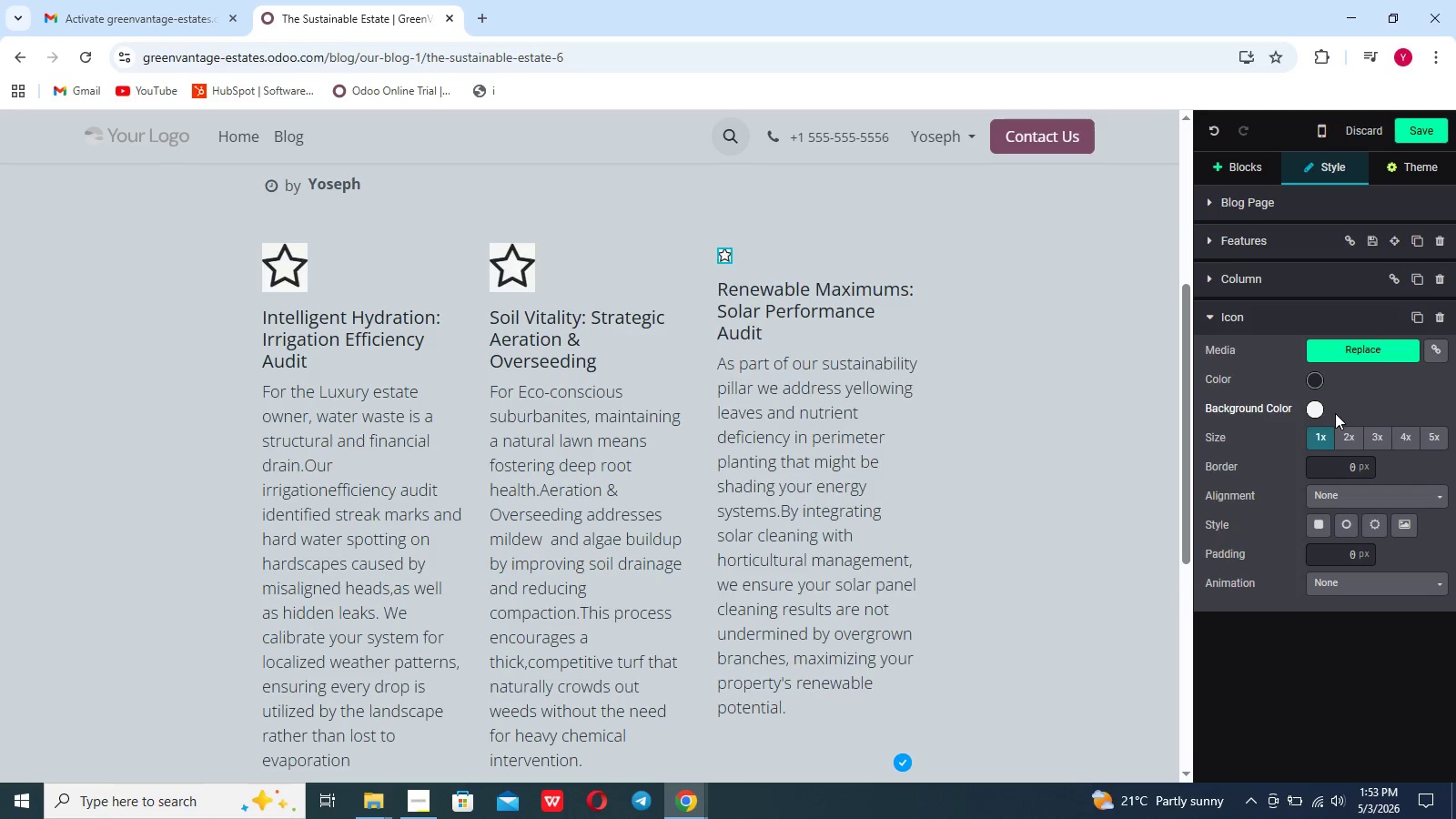 
left_click([1374, 434])
 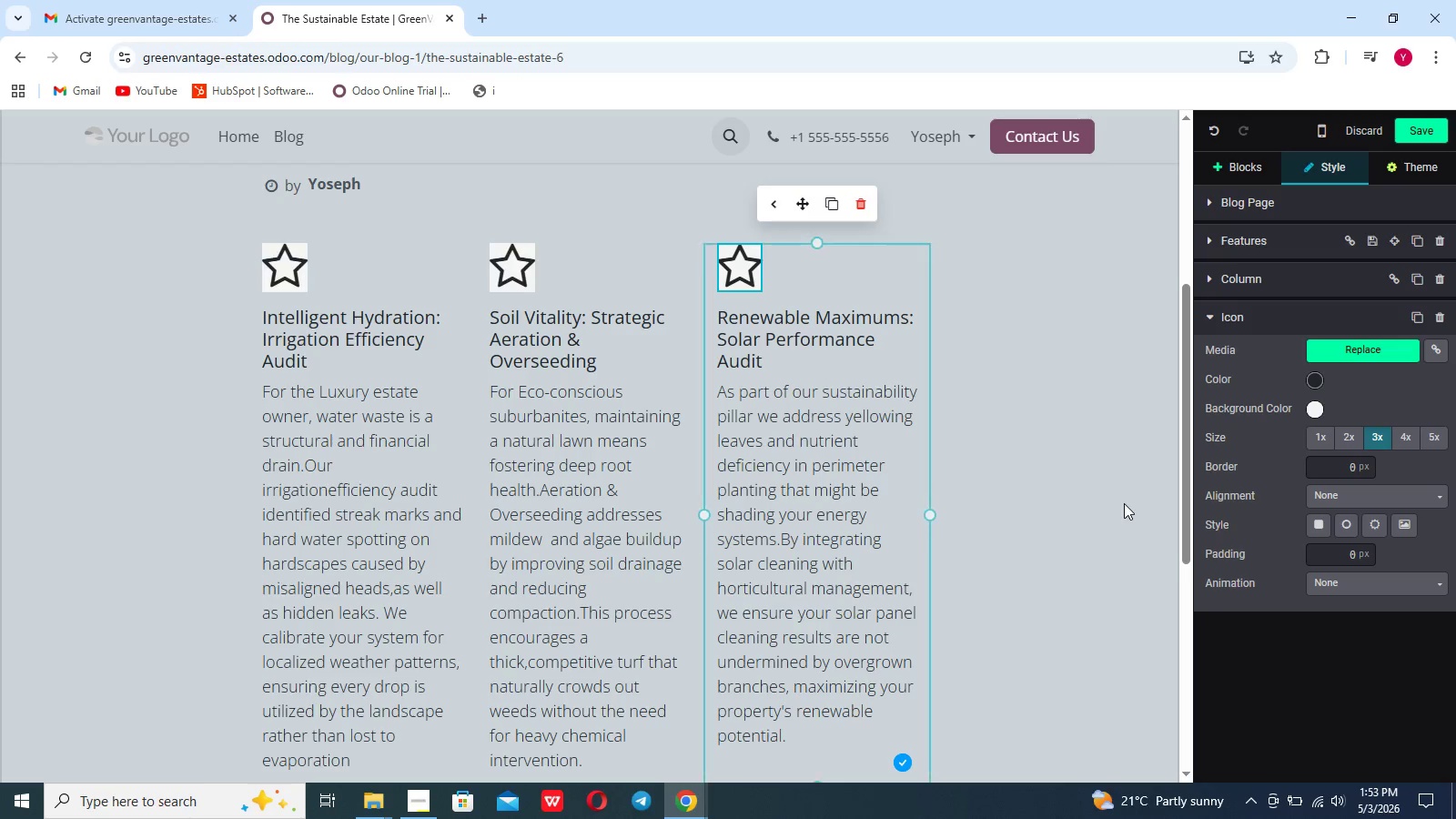 
scroll: coordinate [1124, 503], scroll_direction: down, amount: 6.0
 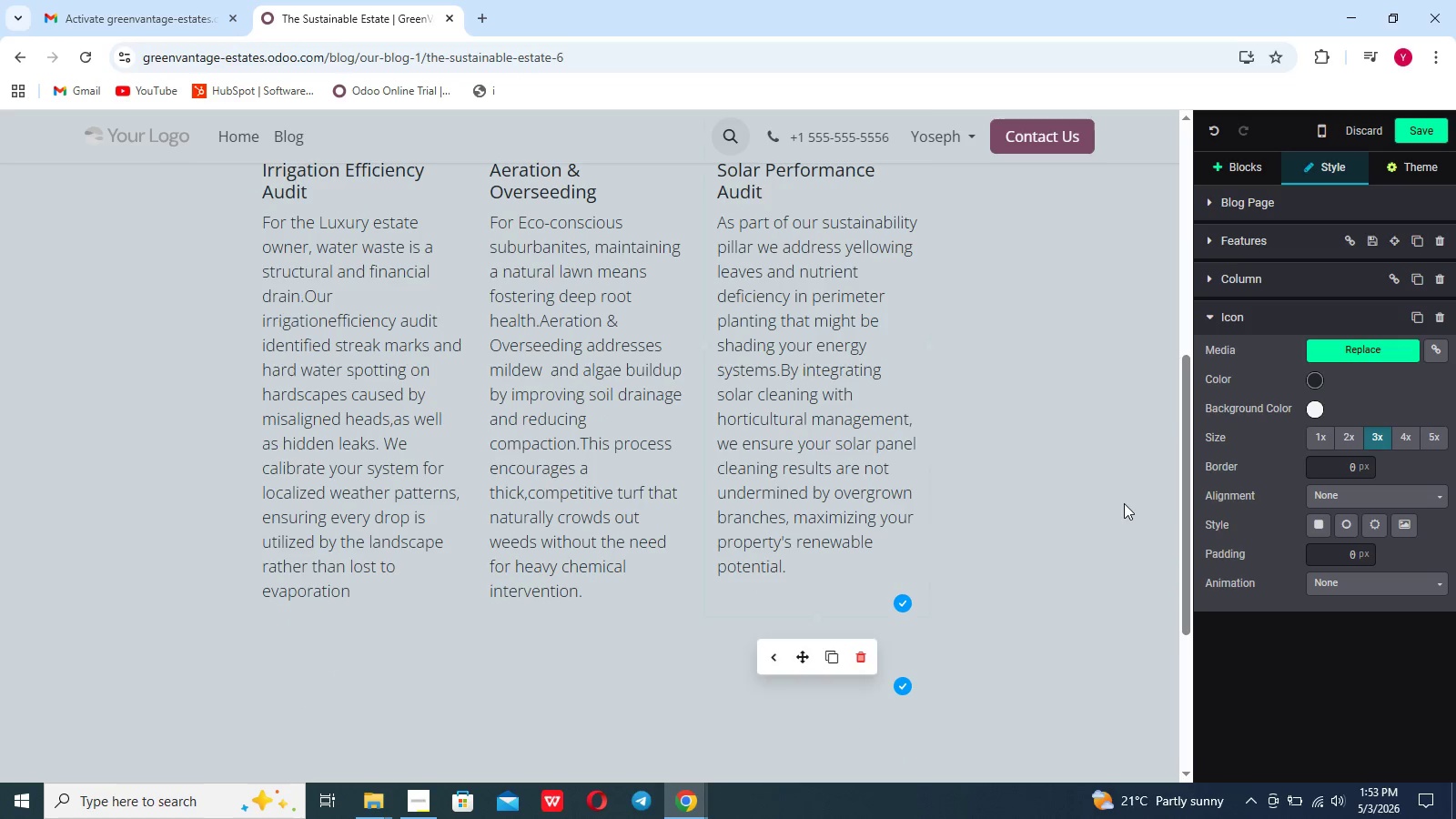 
scroll: coordinate [1124, 503], scroll_direction: none, amount: 0.0
 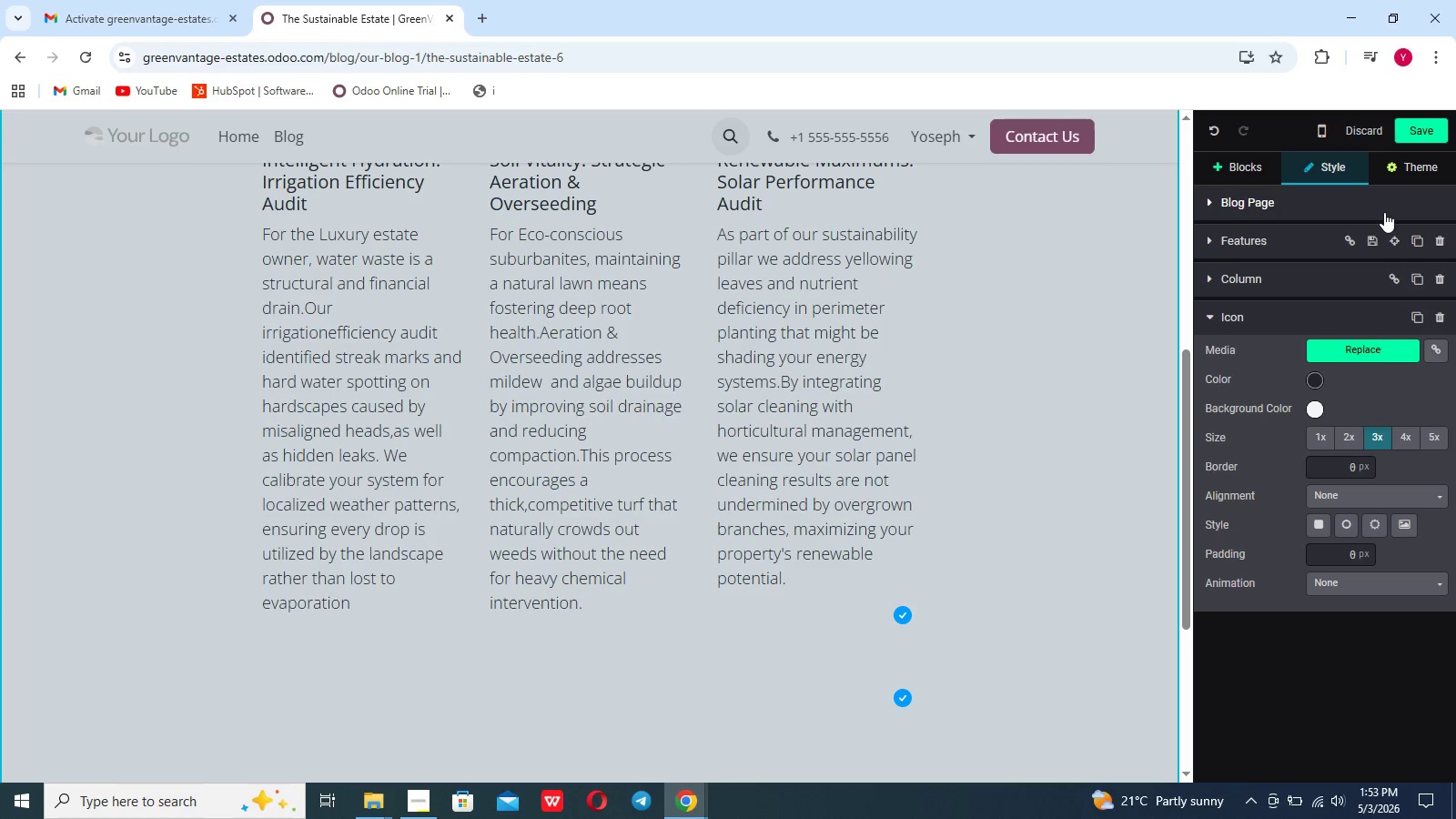 
left_click([1263, 175])
 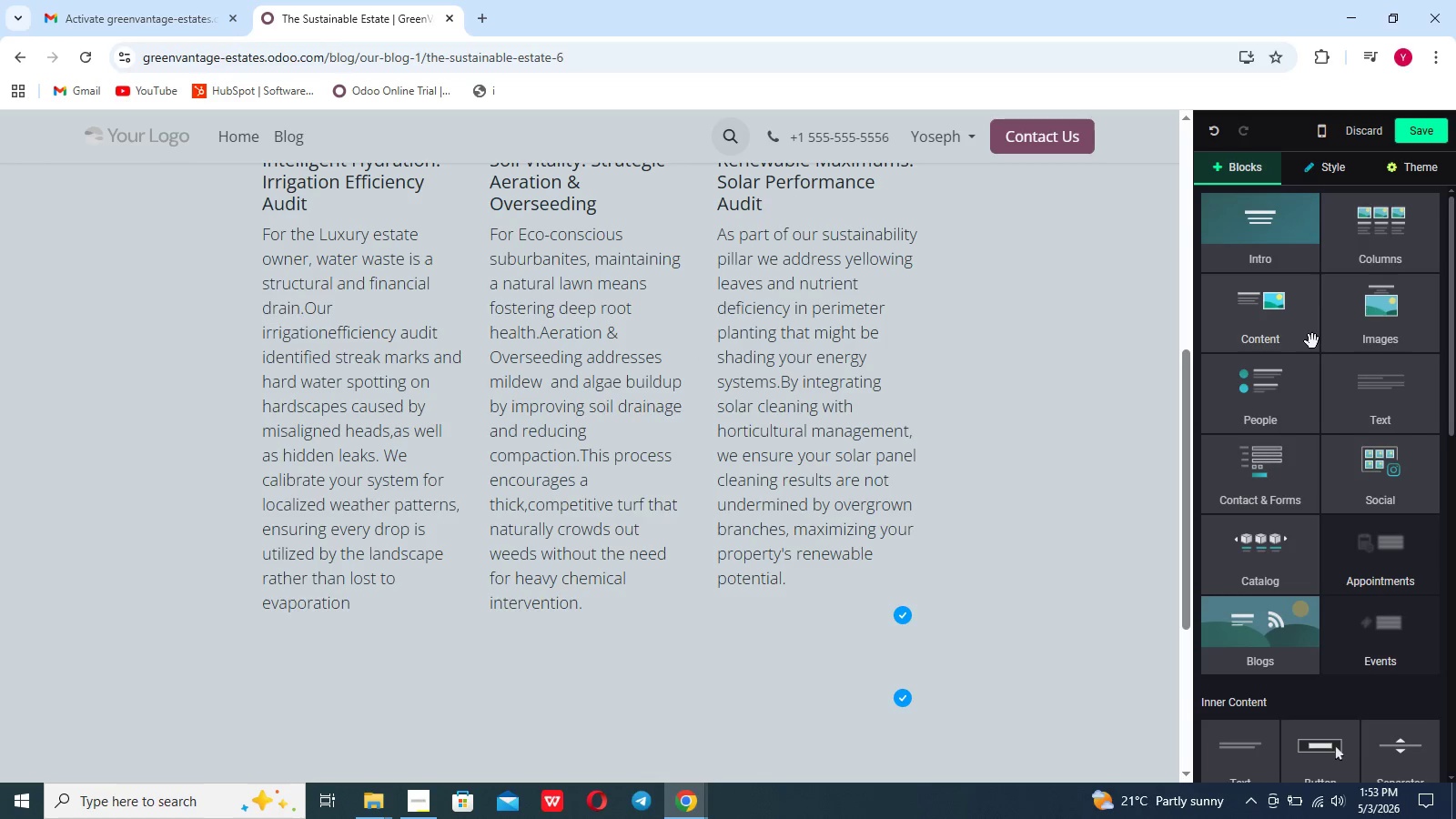 
left_click([1371, 400])
 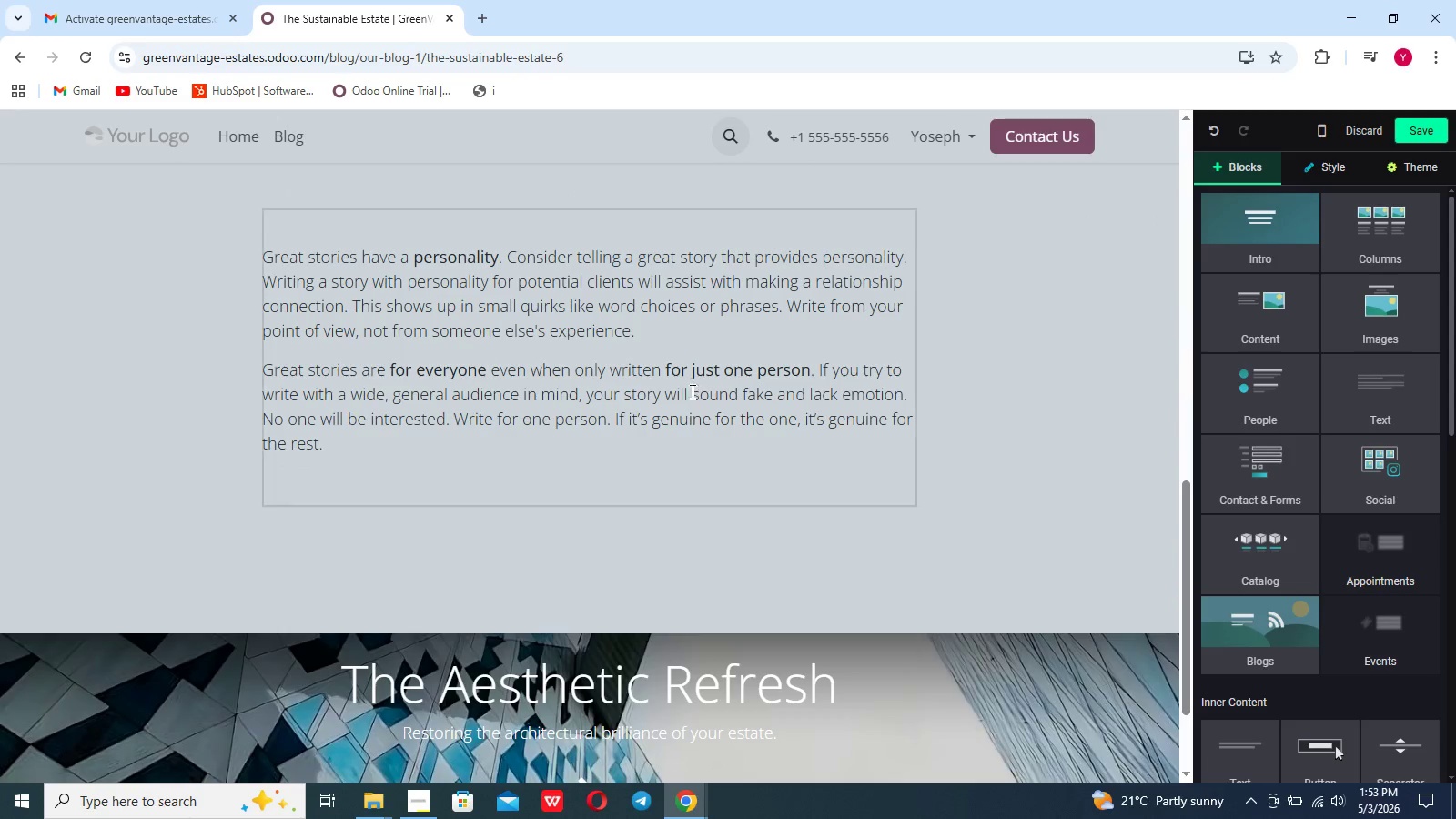 
left_click_drag(start_coordinate=[353, 462], to_coordinate=[245, 268])
 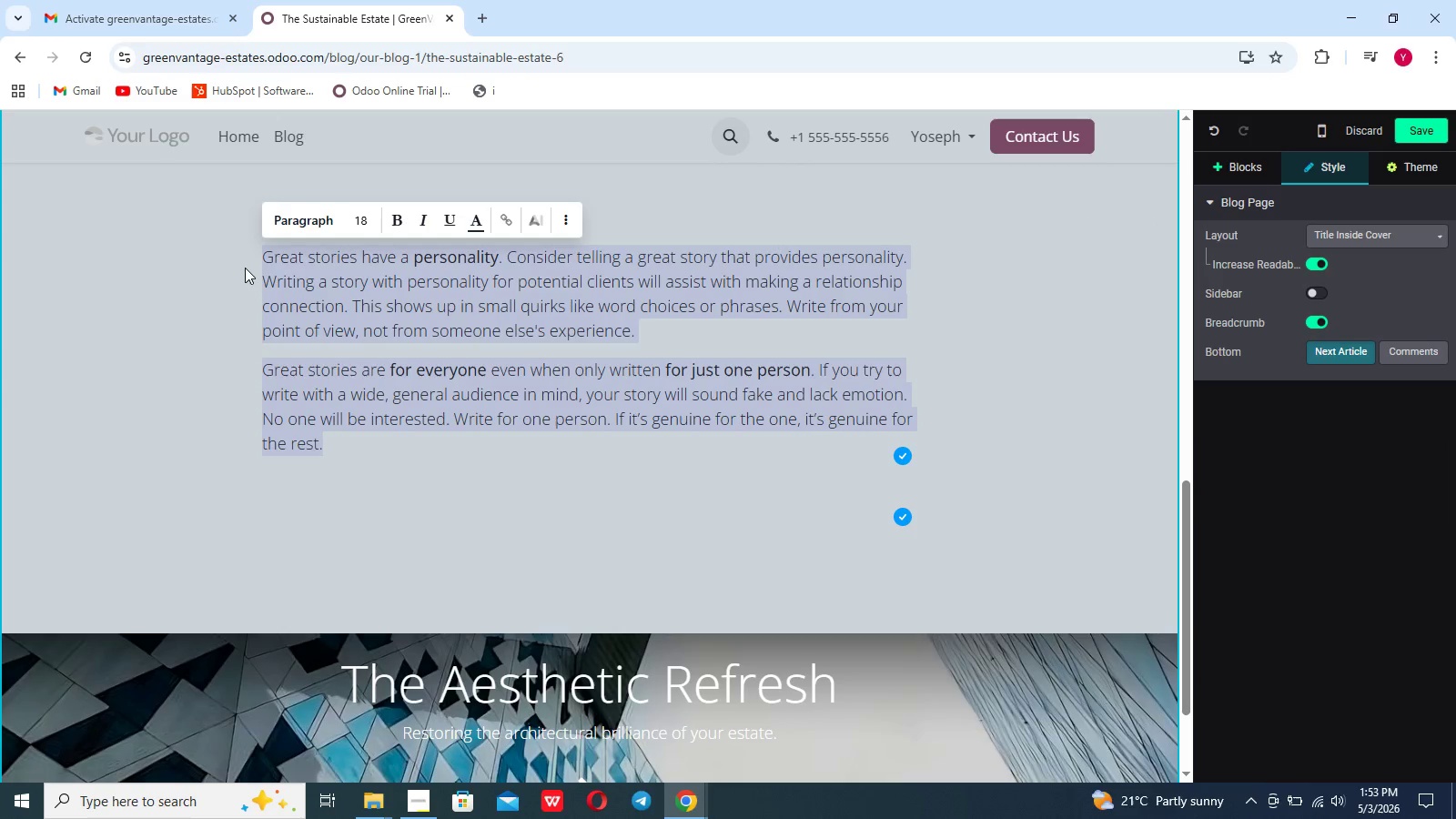 
key(Backspace)
 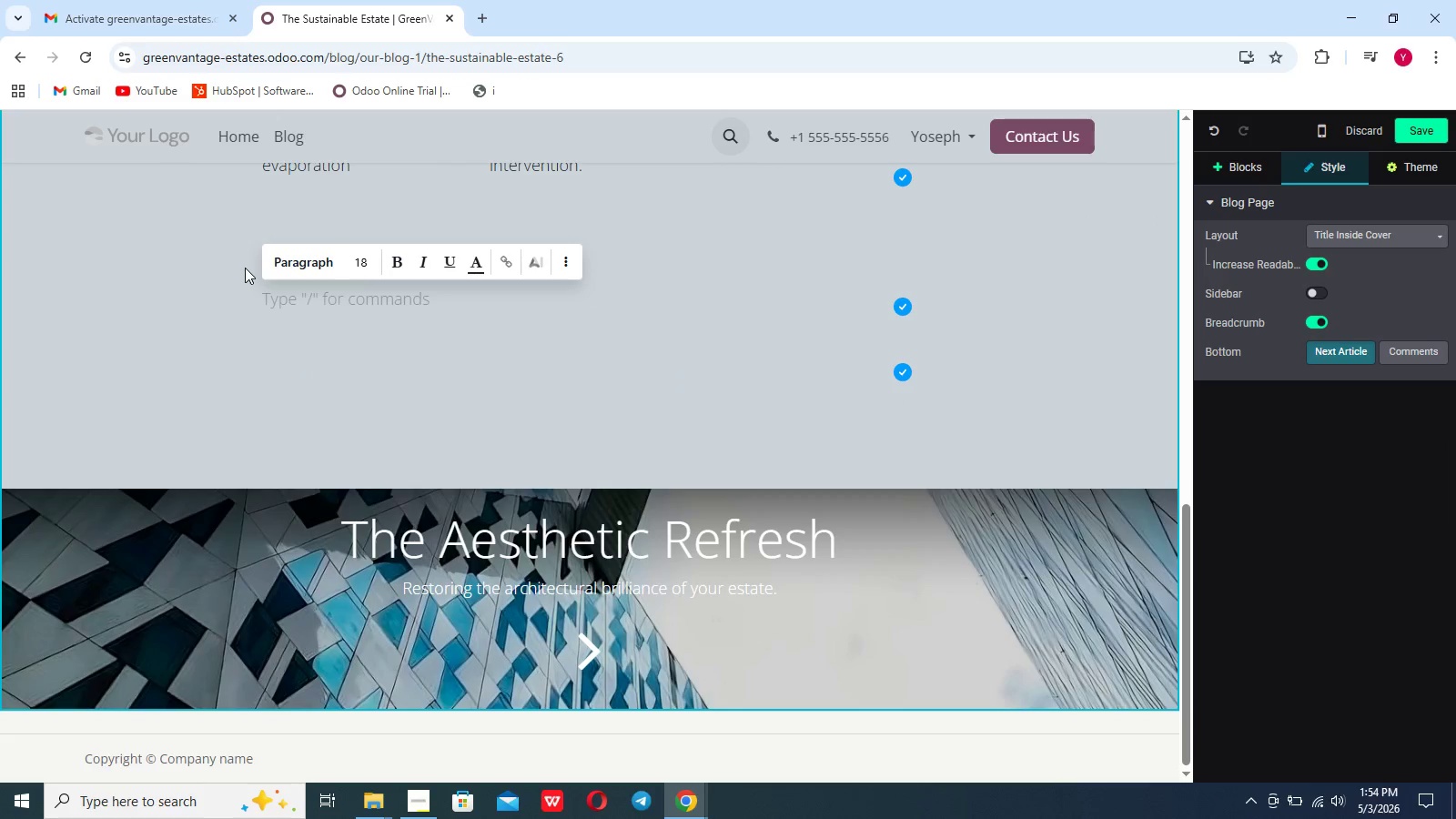 
hold_key(key=ShiftLeft, duration=0.64)
 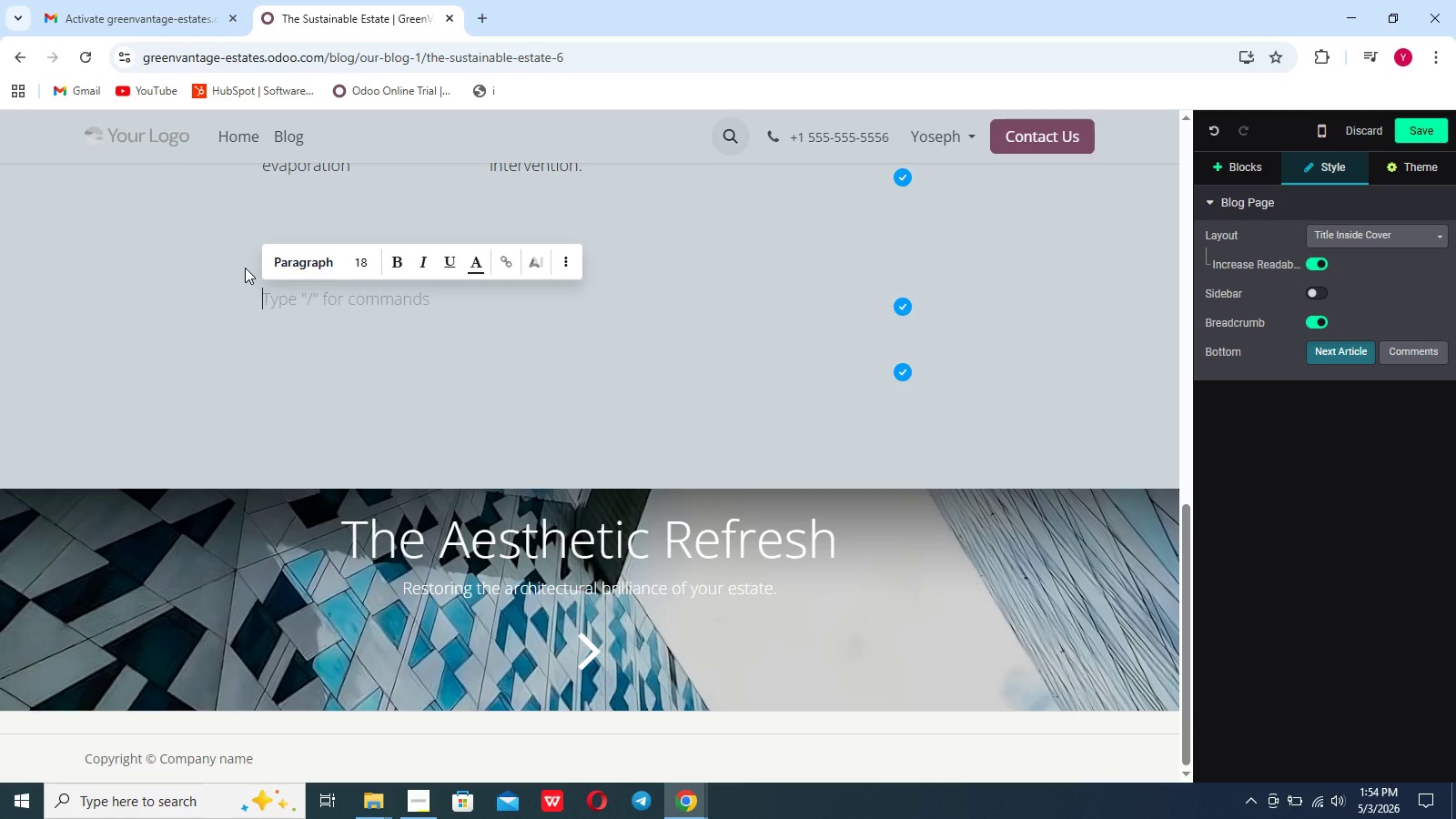 
type(Holistic Property Wellness: )
 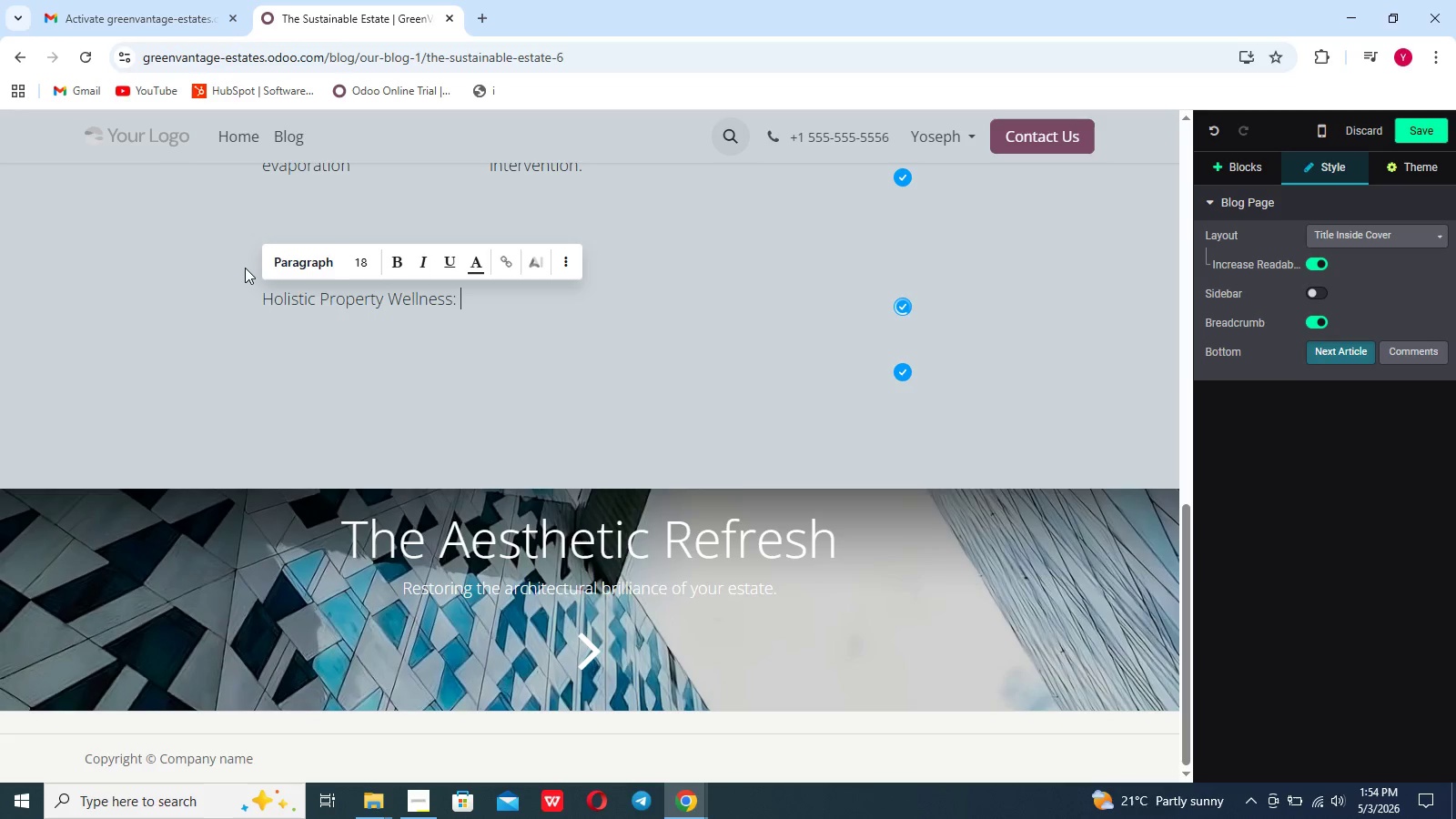 
type(The GreenVantage Standard)
 